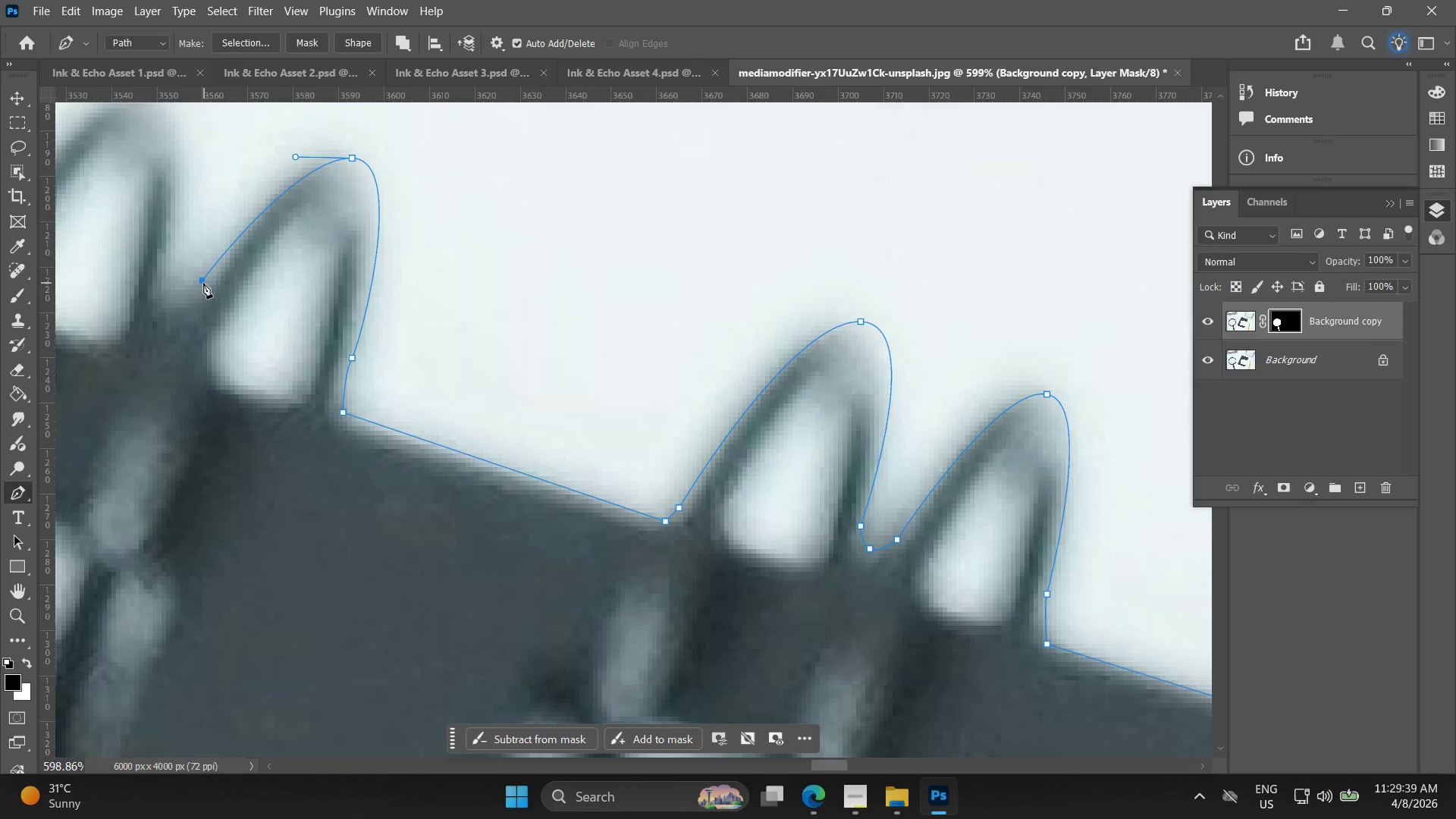 
key(Control+ControlLeft)
 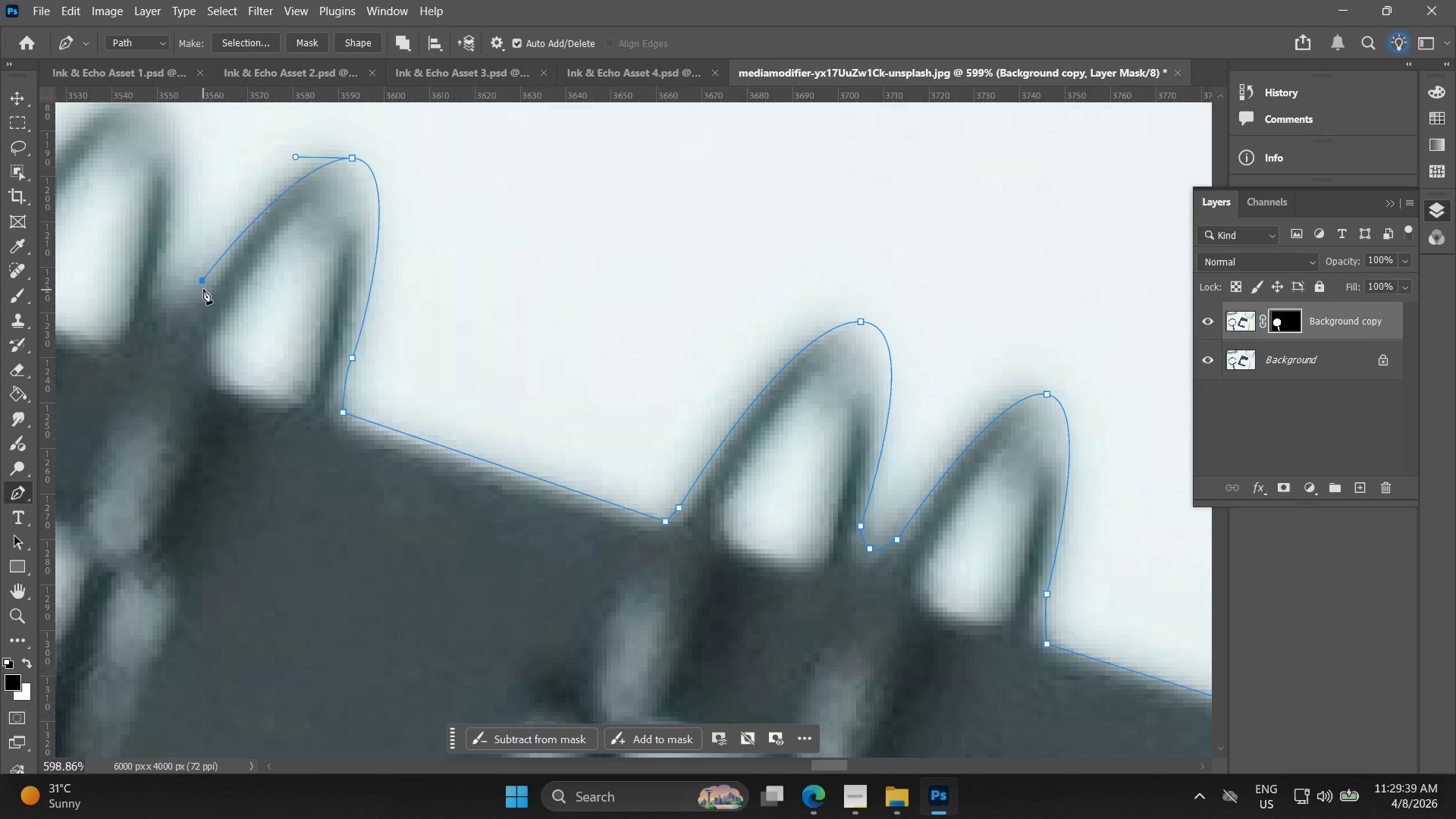 
key(Control+Z)
 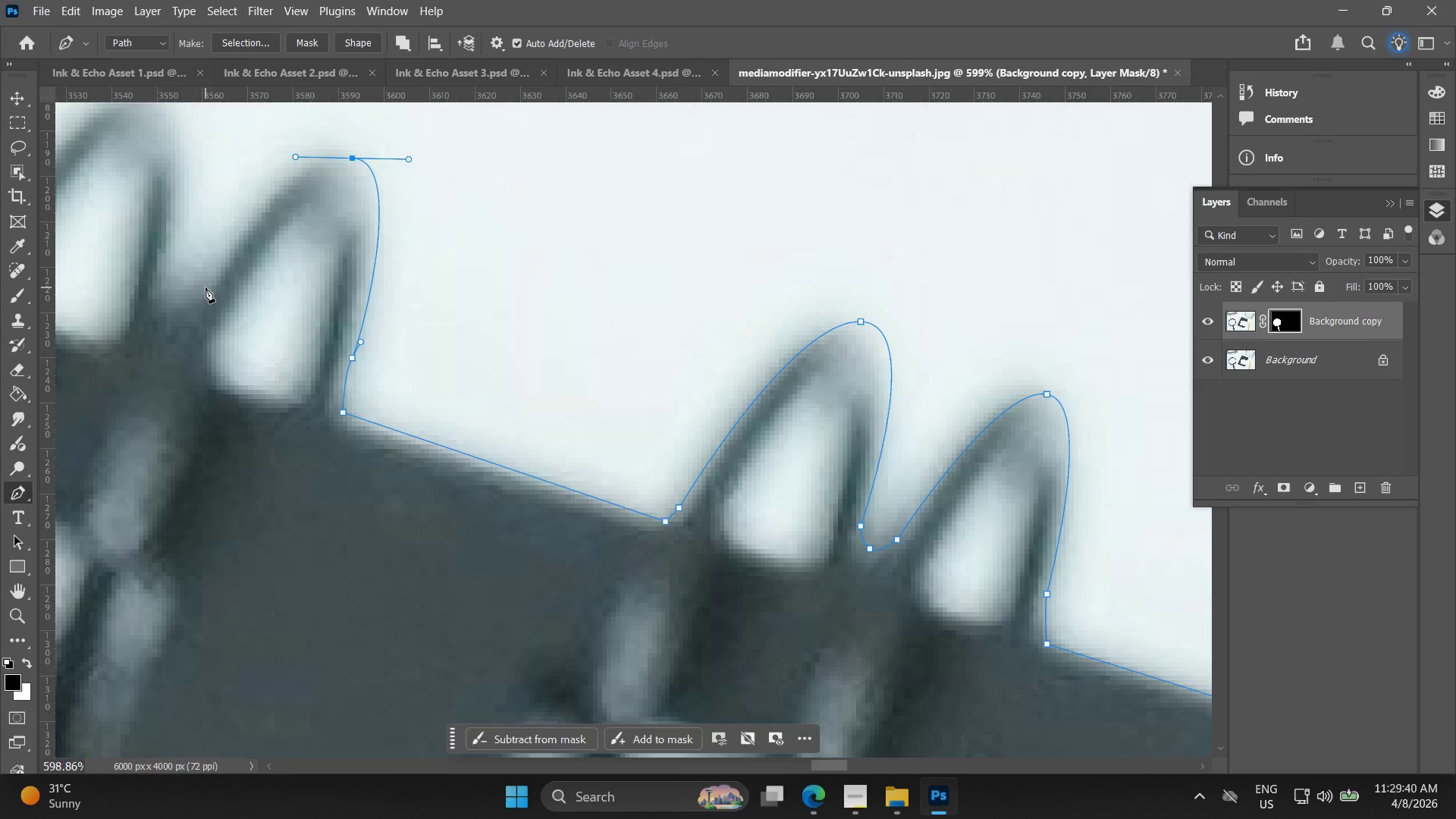 
left_click([206, 287])
 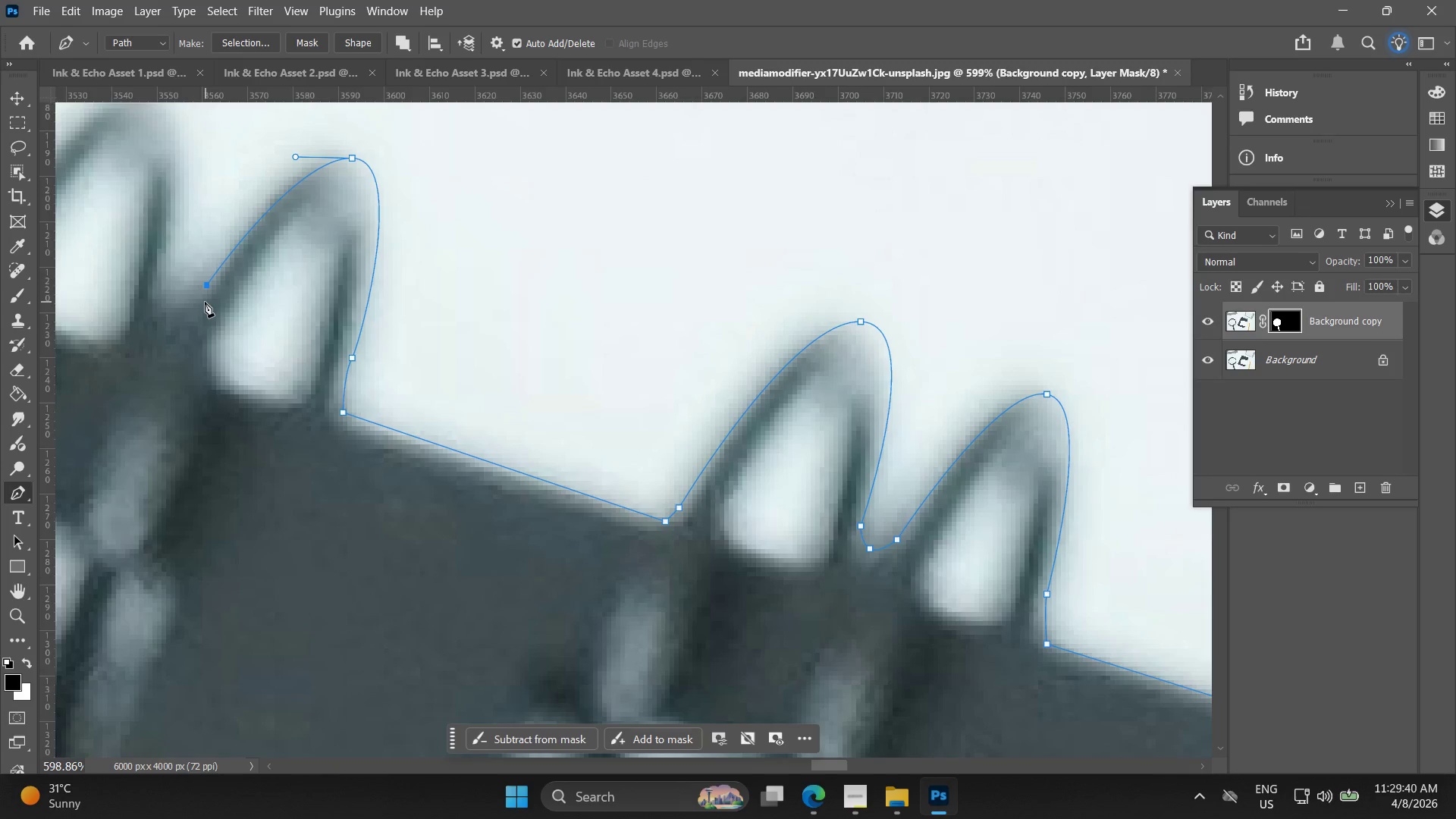 
key(Control+ControlLeft)
 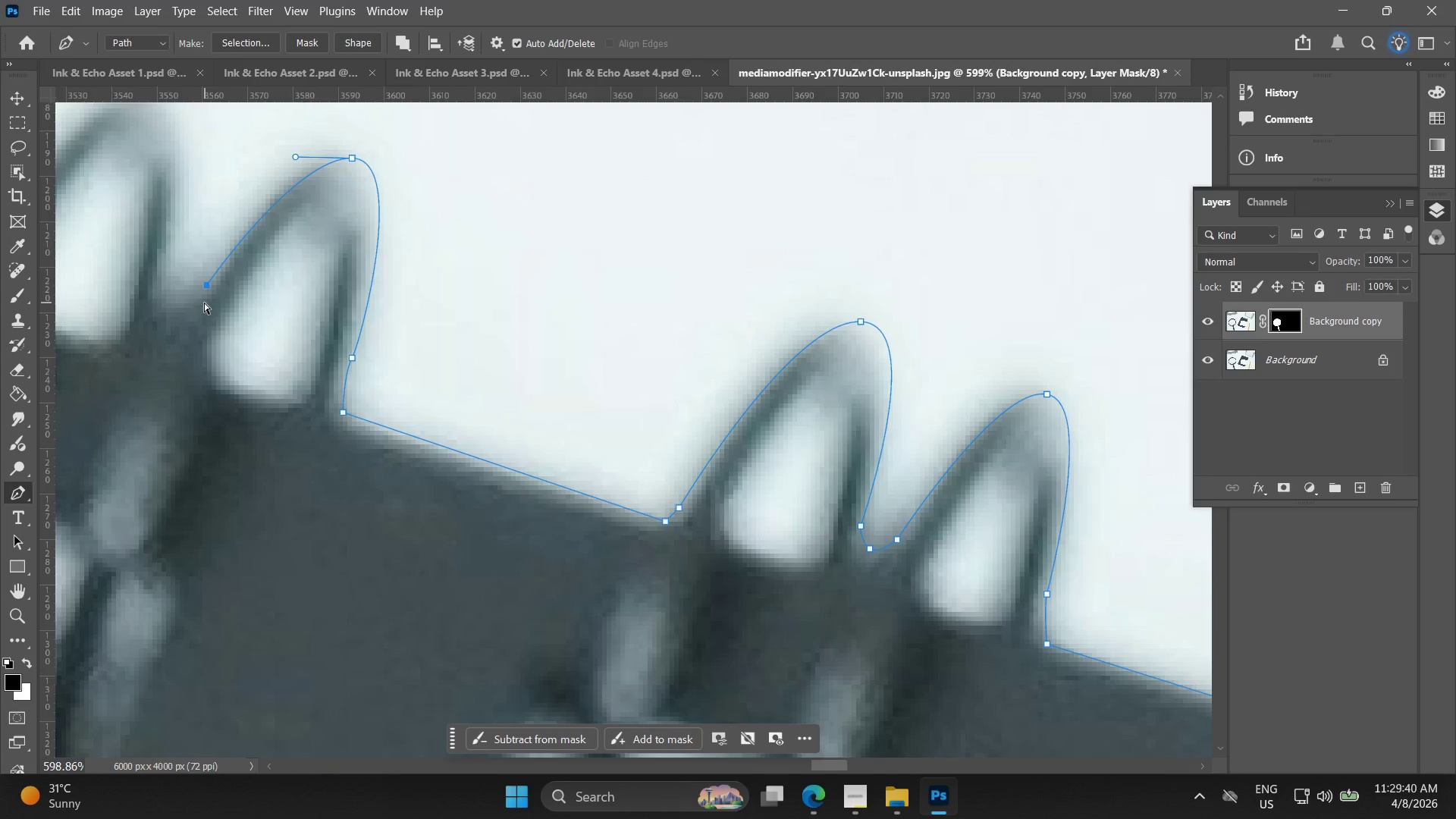 
key(Control+Z)
 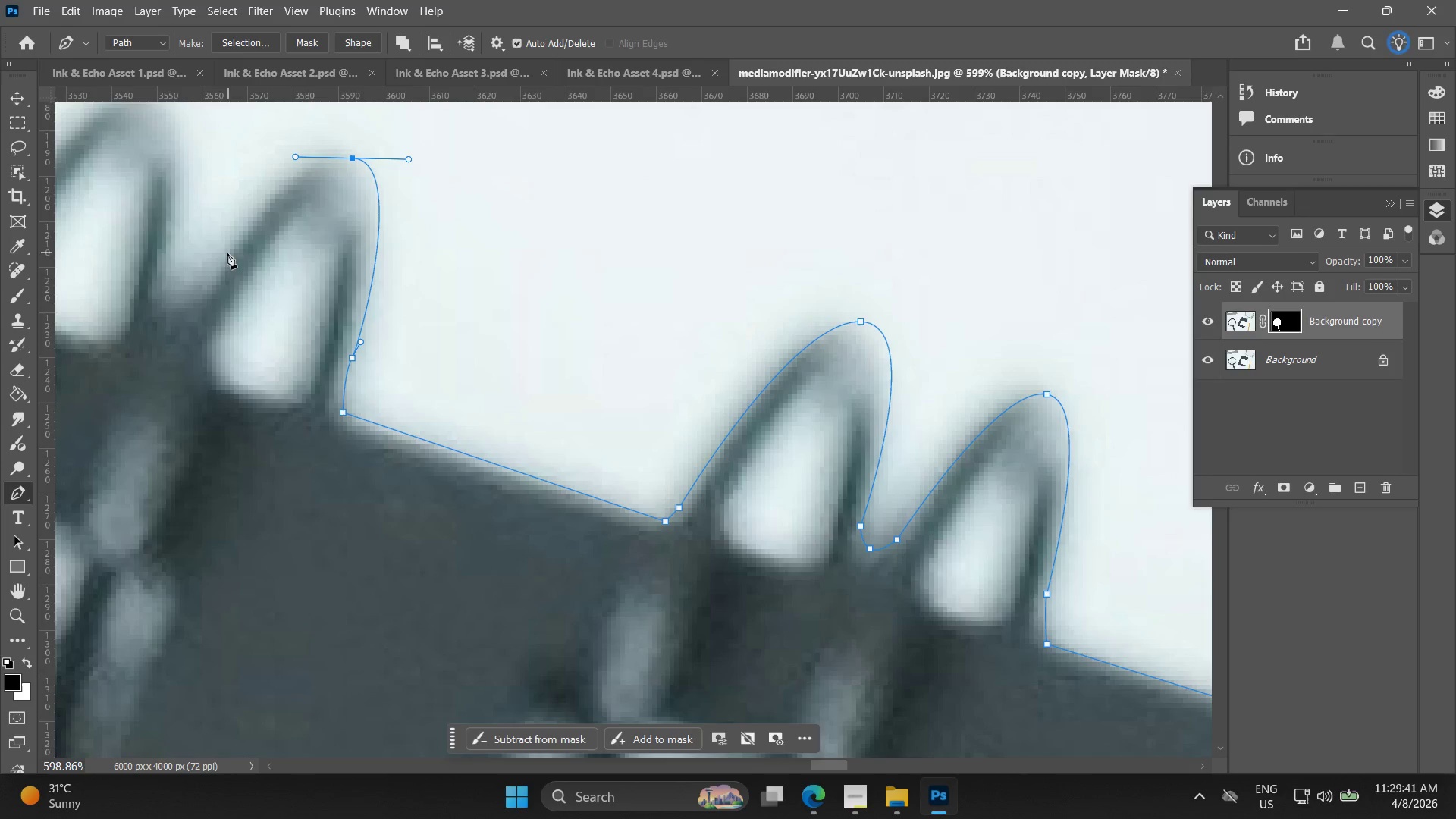 
left_click_drag(start_coordinate=[217, 265], to_coordinate=[201, 297])
 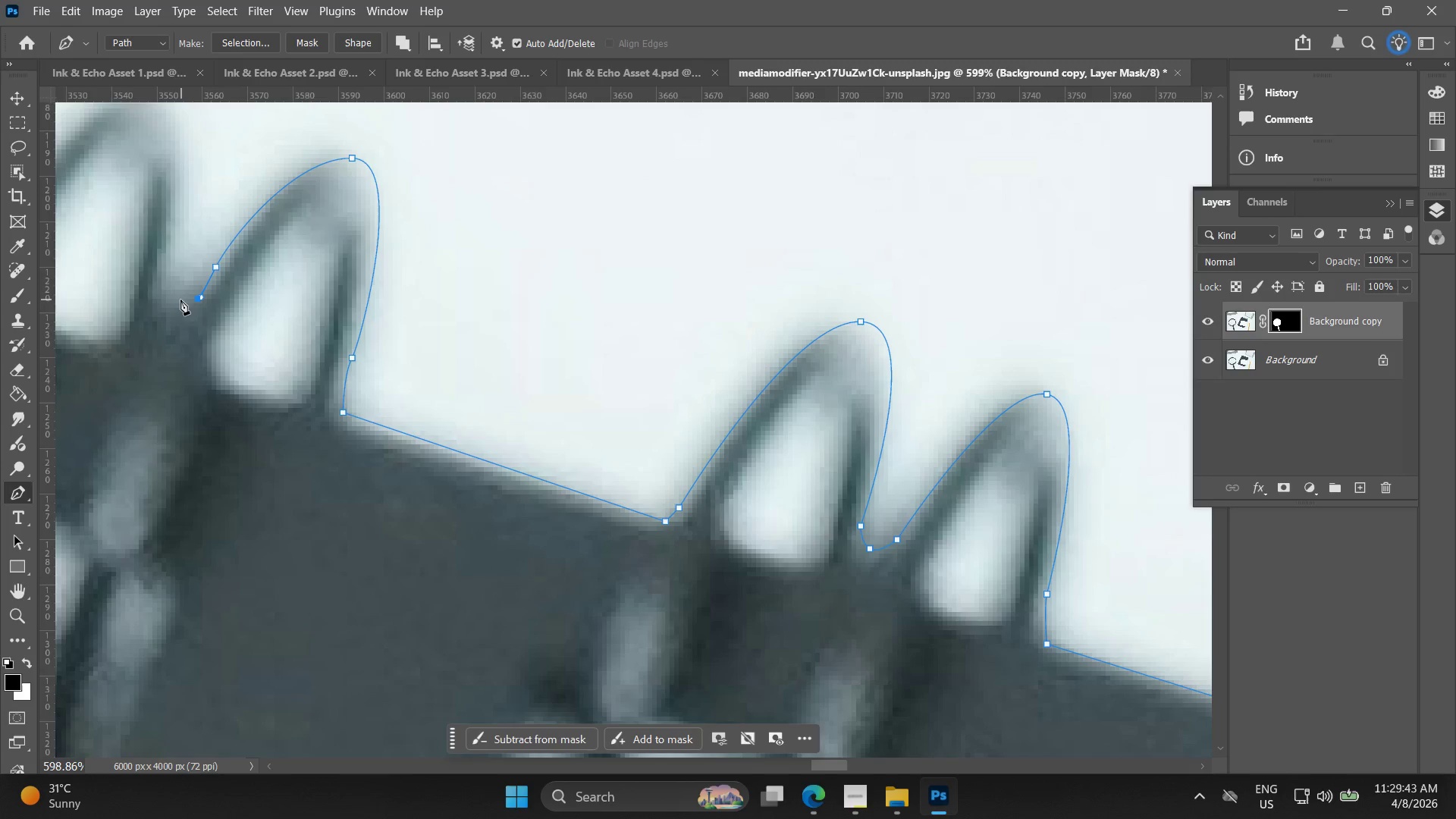 
left_click([171, 300])
 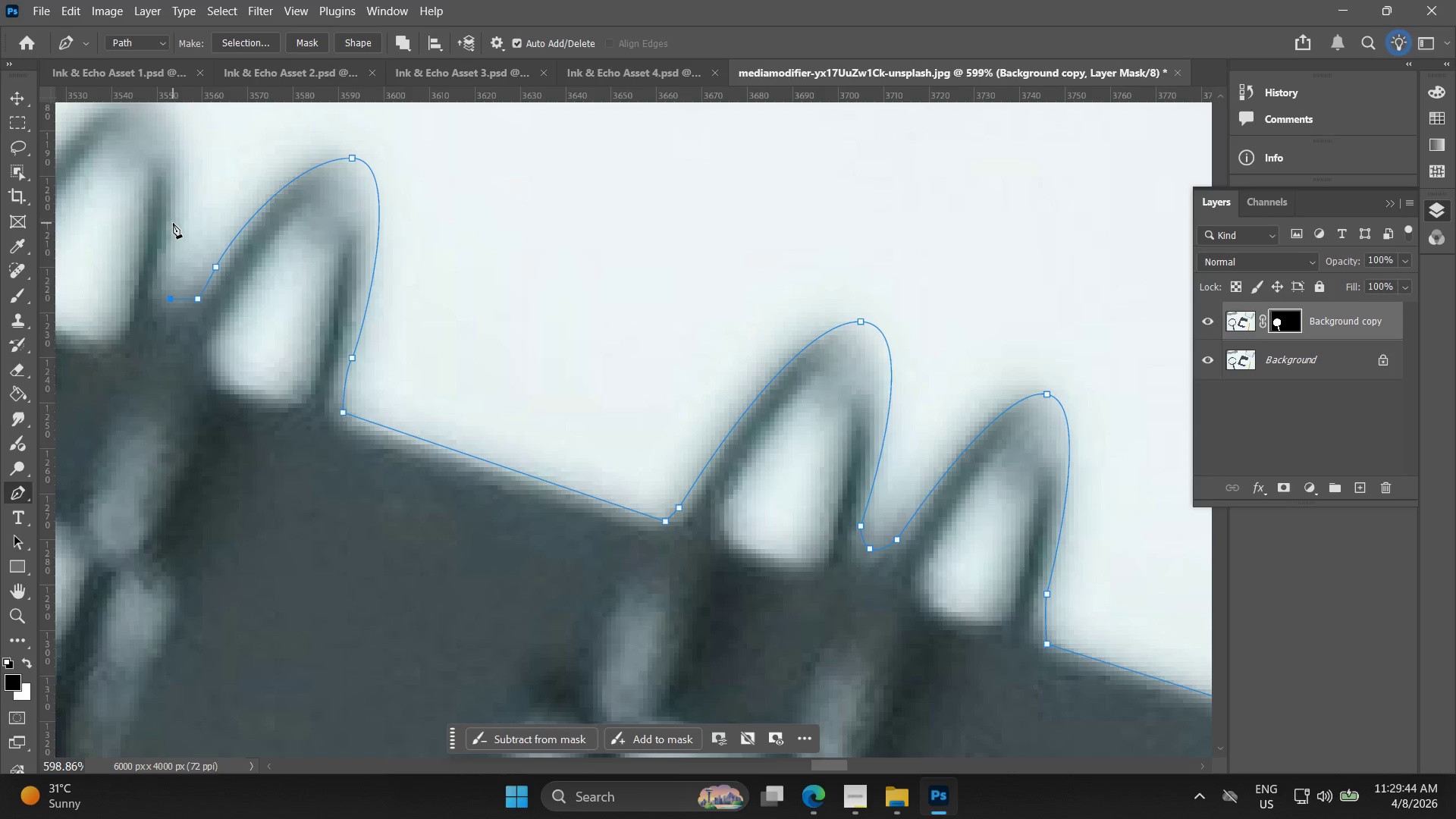 
hold_key(key=Space, duration=0.56)
 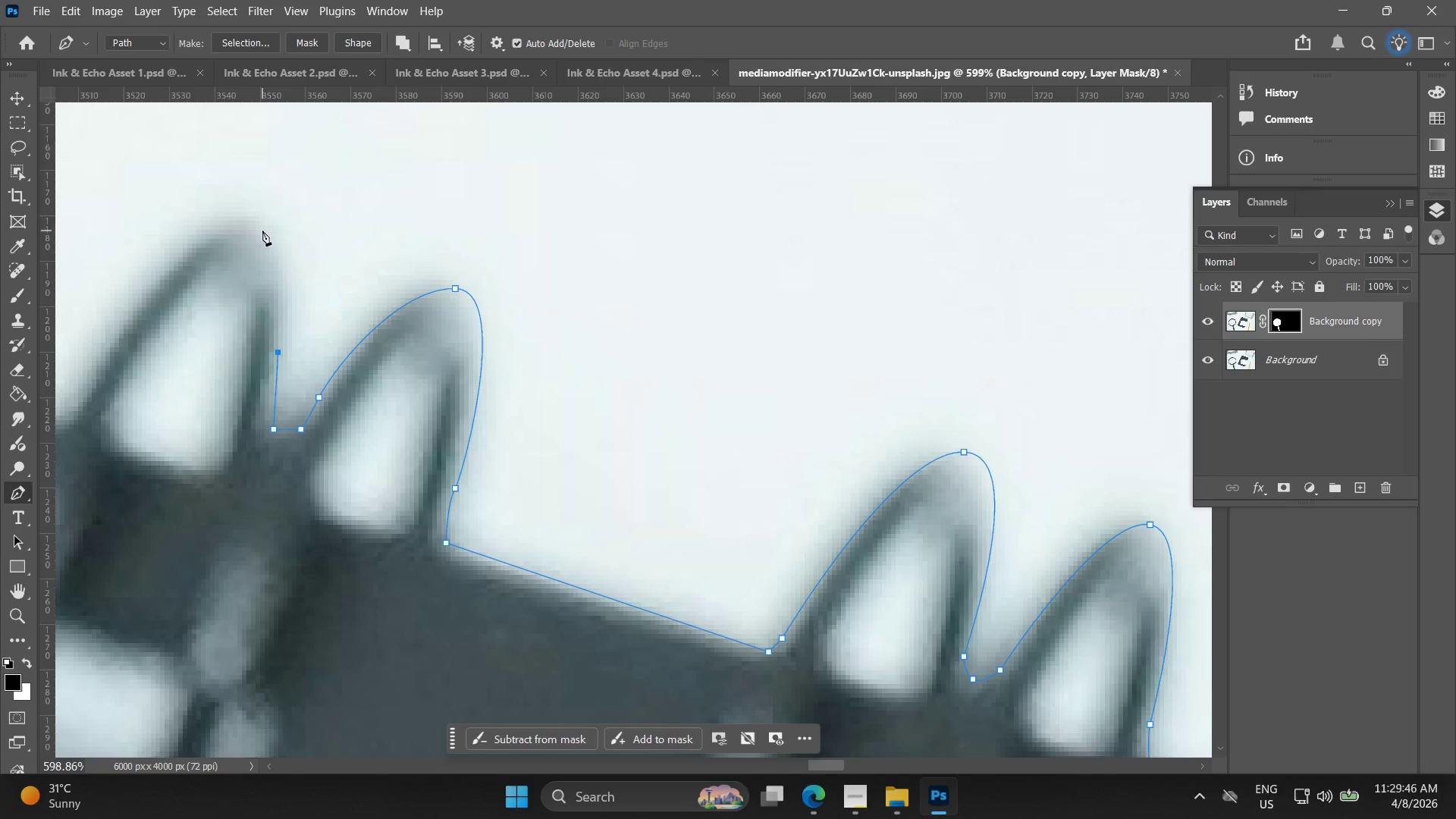 
left_click_drag(start_coordinate=[179, 163], to_coordinate=[282, 293])
 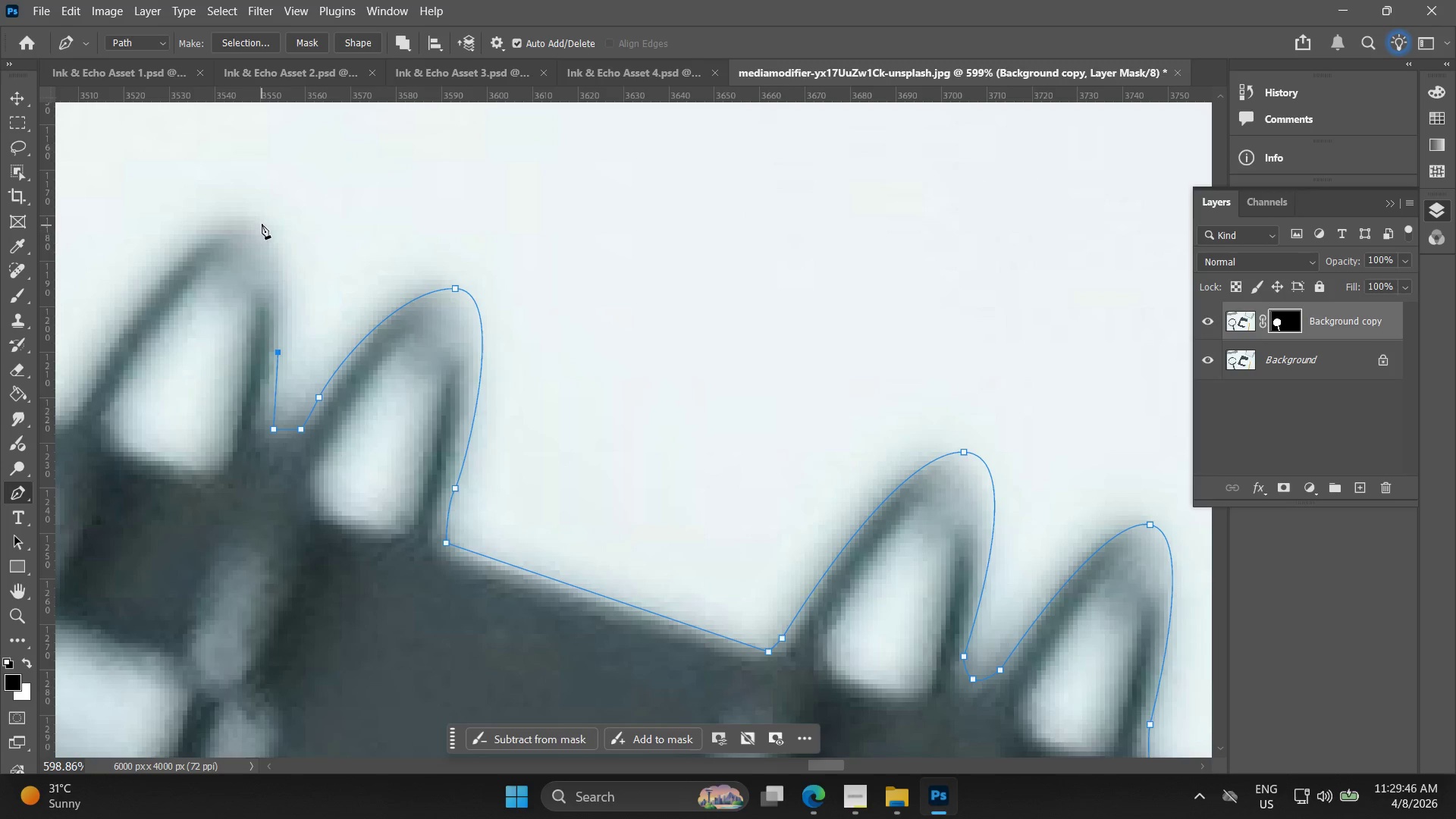 
left_click_drag(start_coordinate=[262, 223], to_coordinate=[218, 220])
 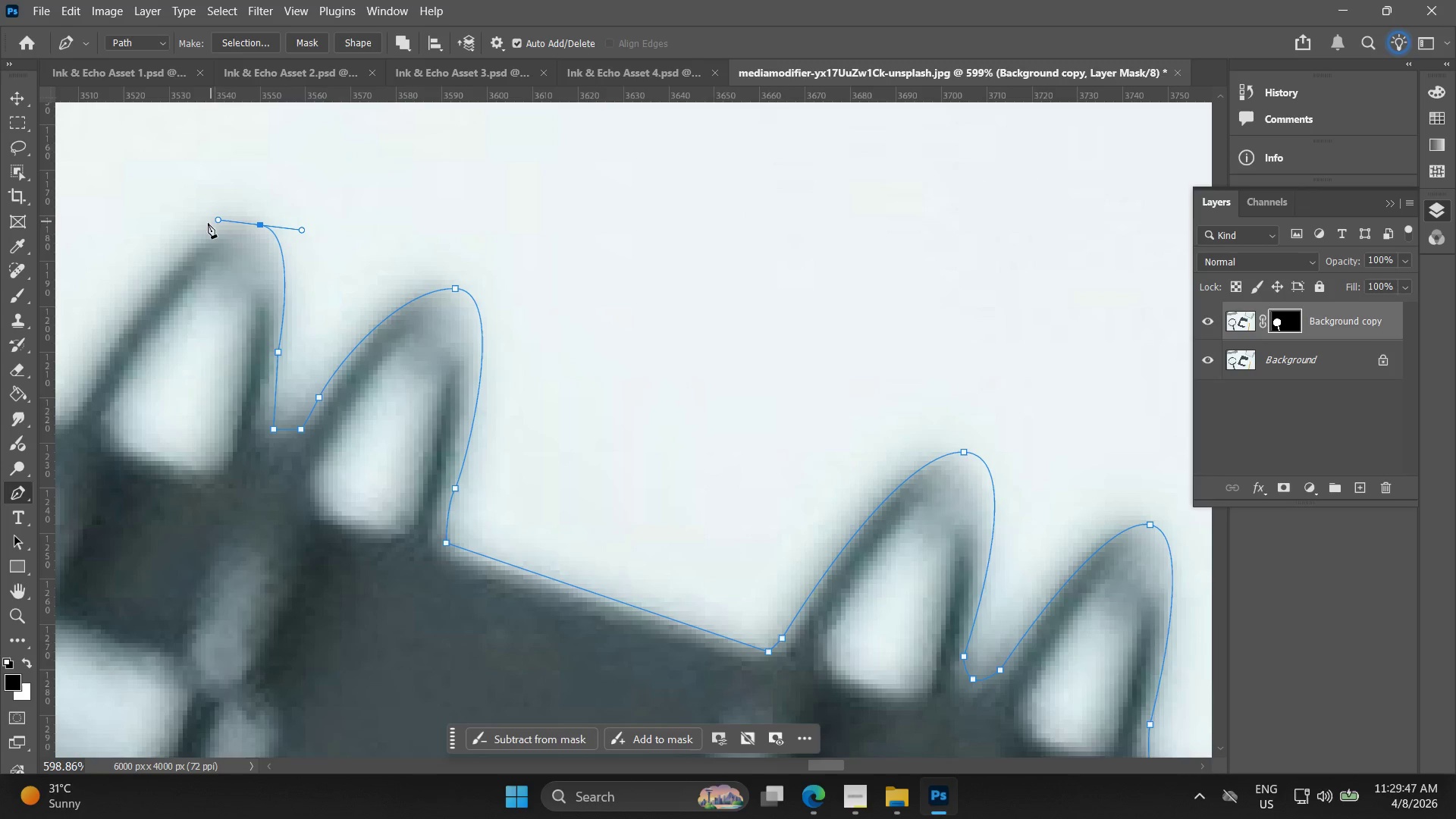 
key(Alt+AltLeft)
 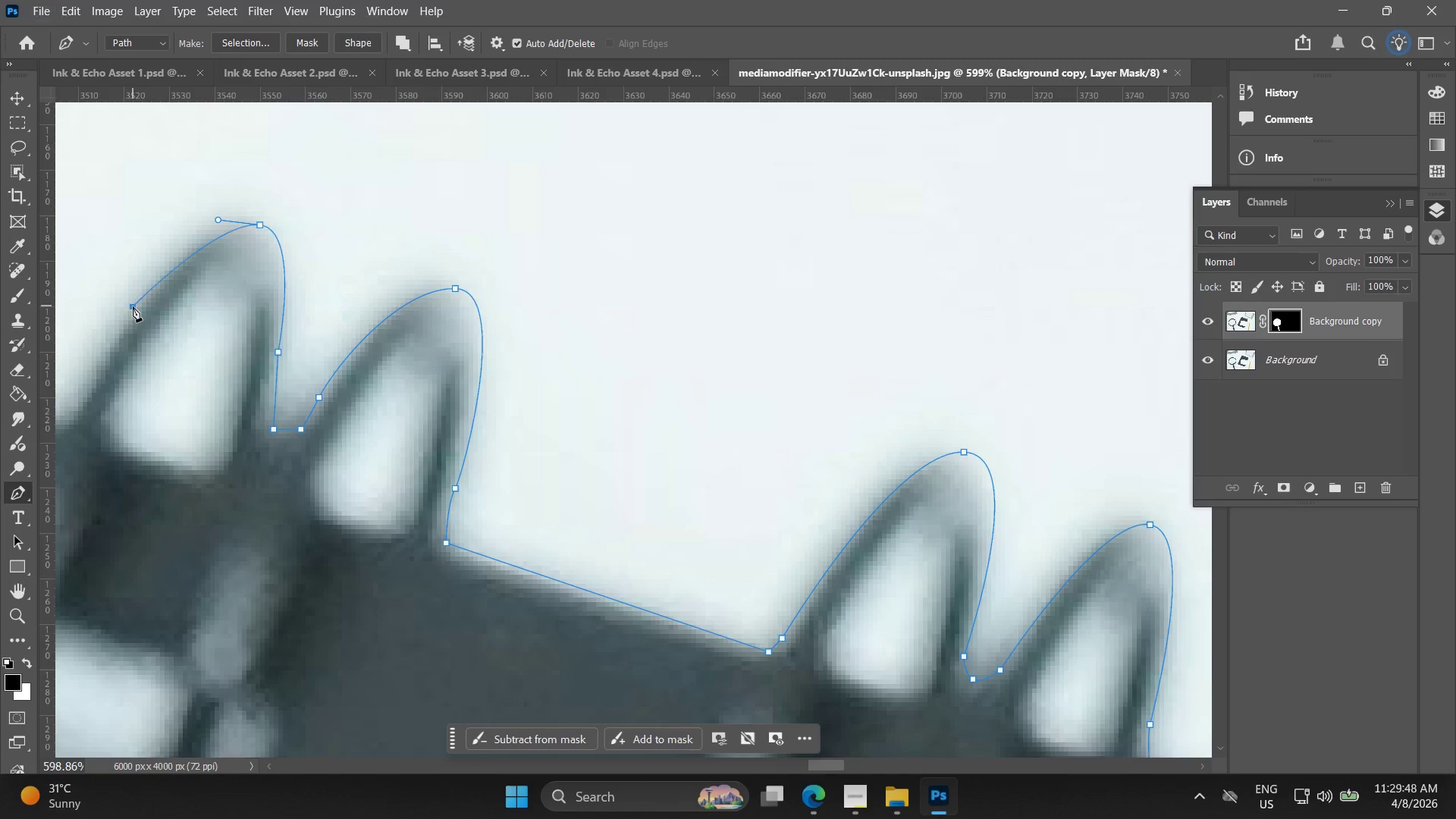 
key(Control+ControlLeft)
 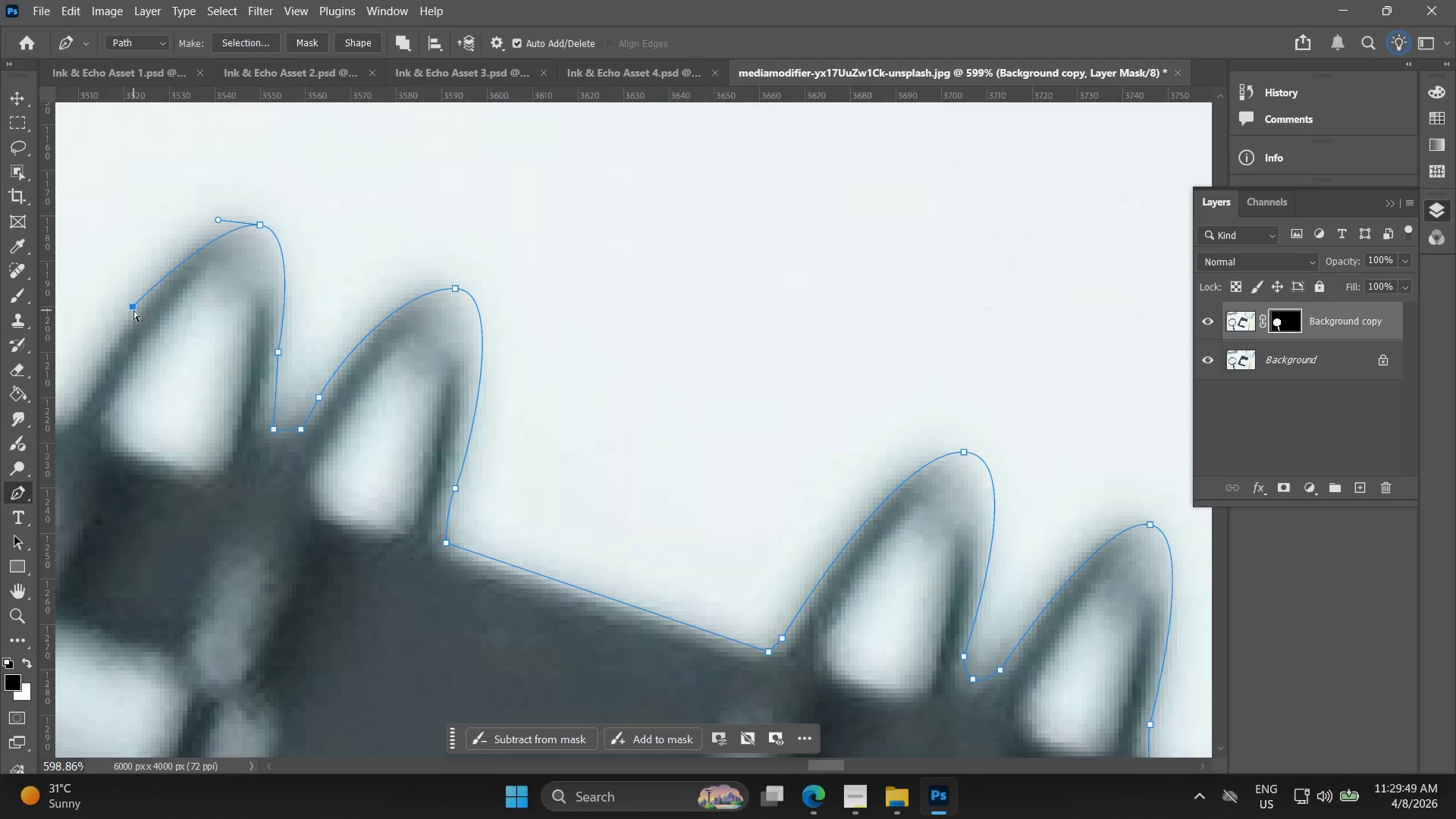 
key(Control+Z)
 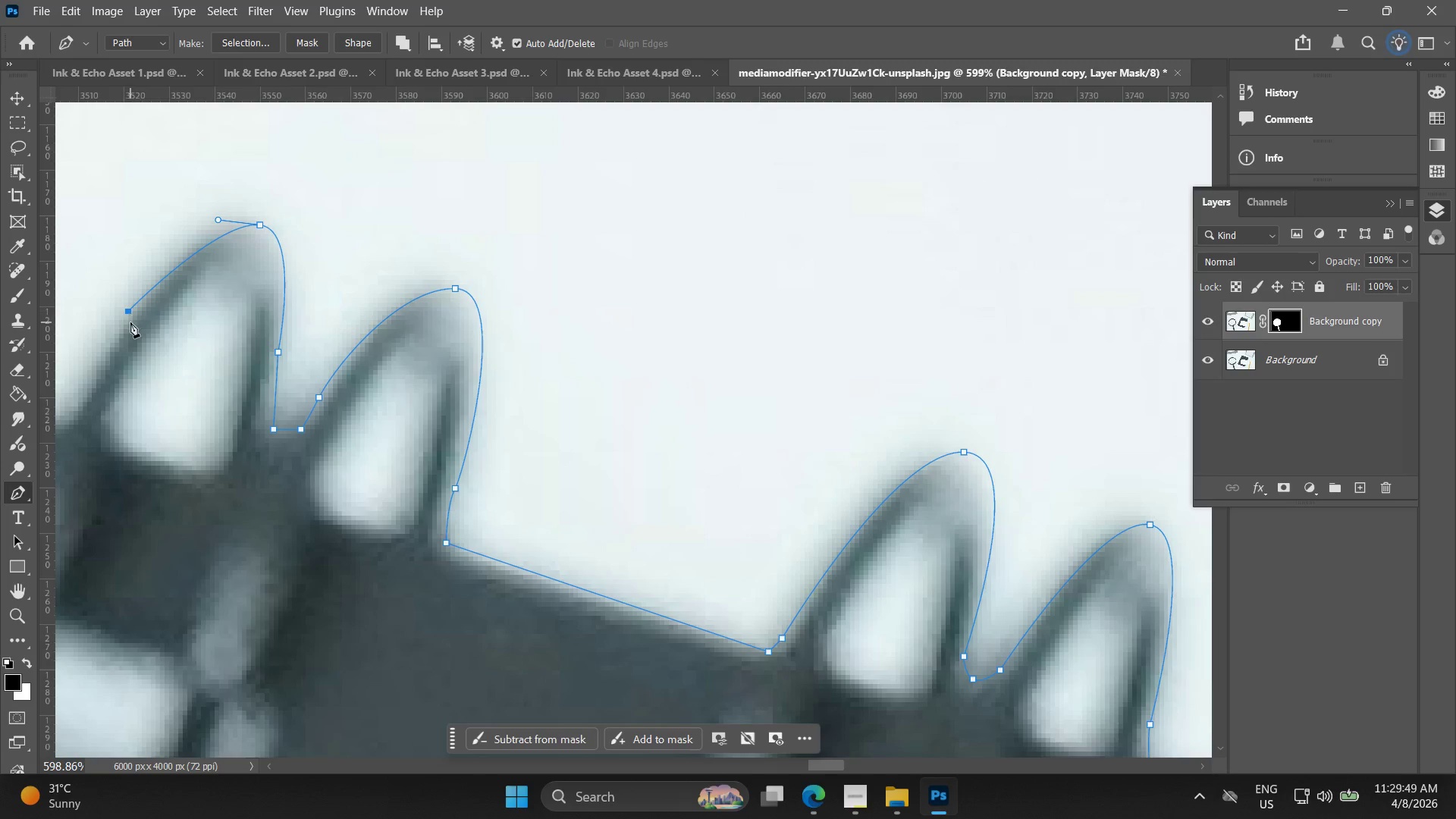 
key(Control+ControlLeft)
 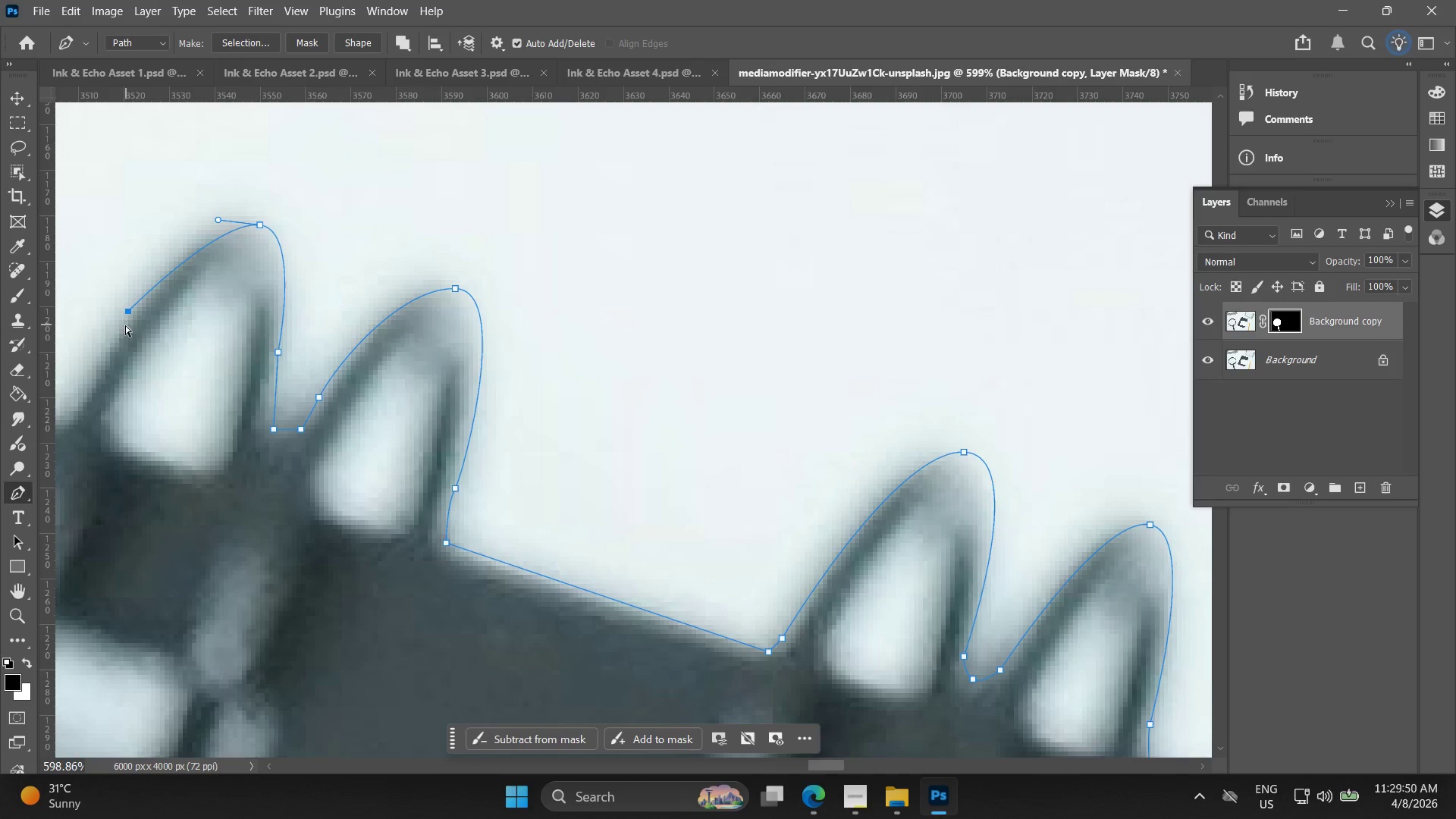 
key(Control+Z)
 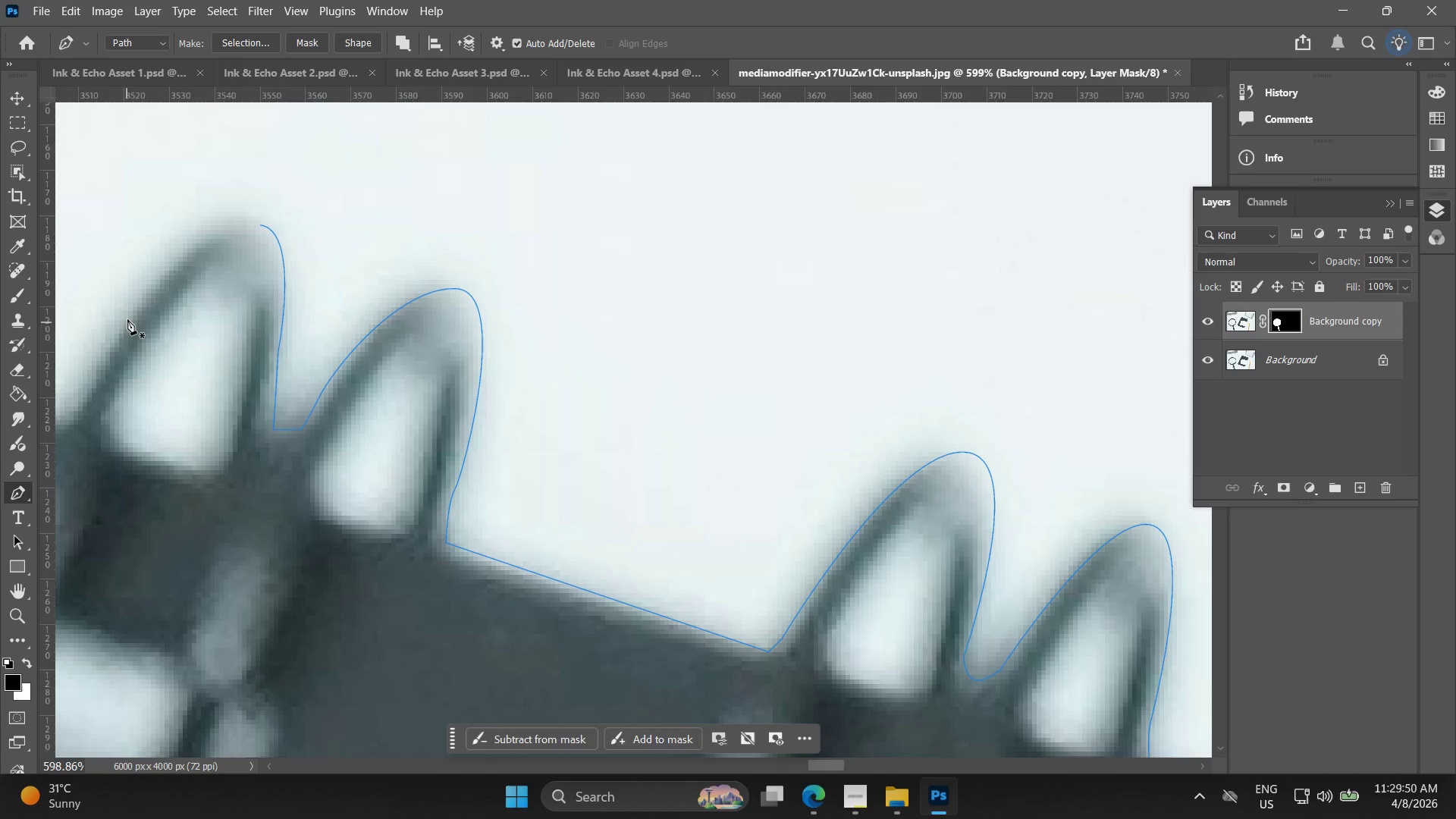 
key(Control+Shift+ShiftLeft)
 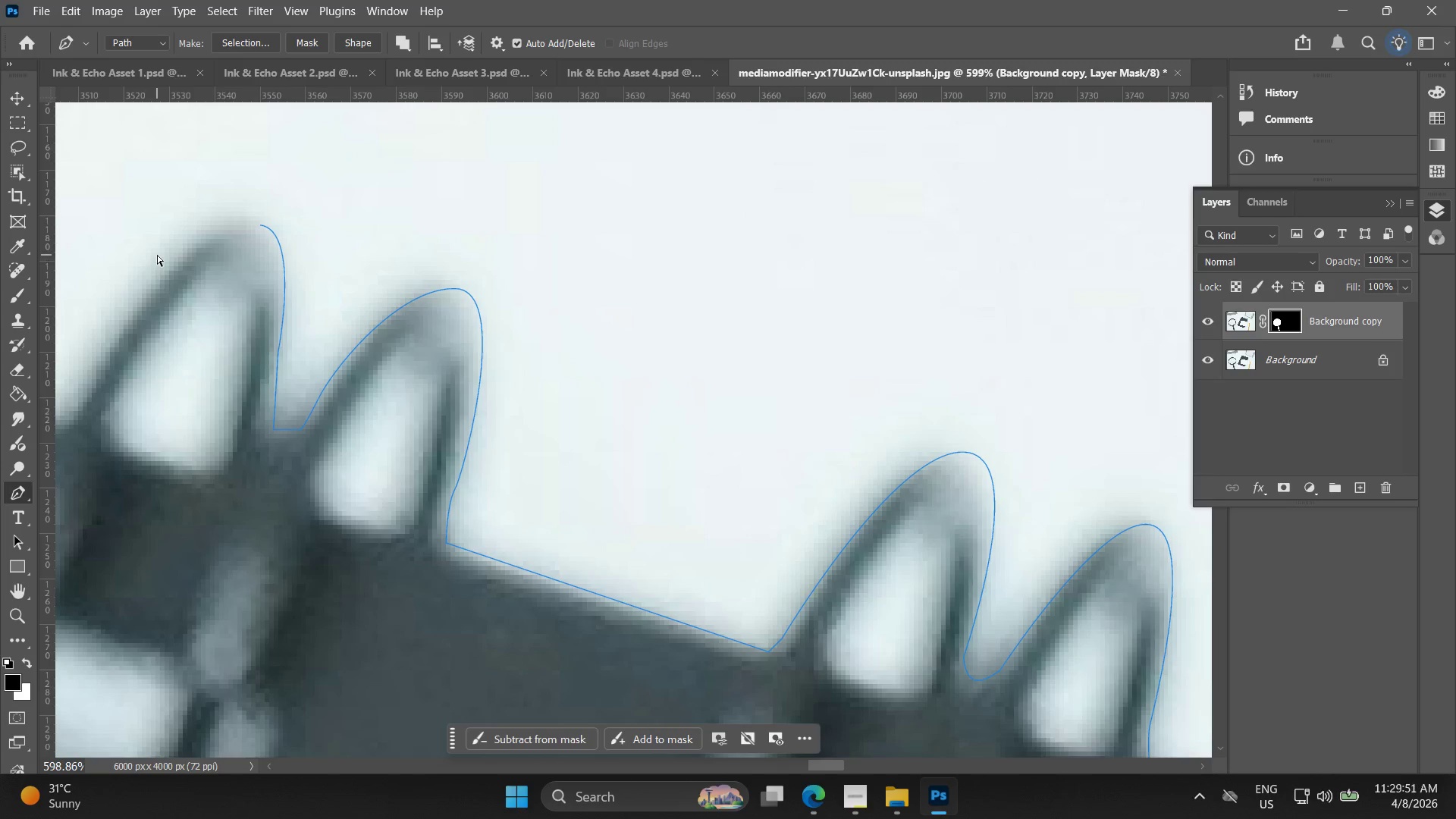 
key(Control+Shift+Z)
 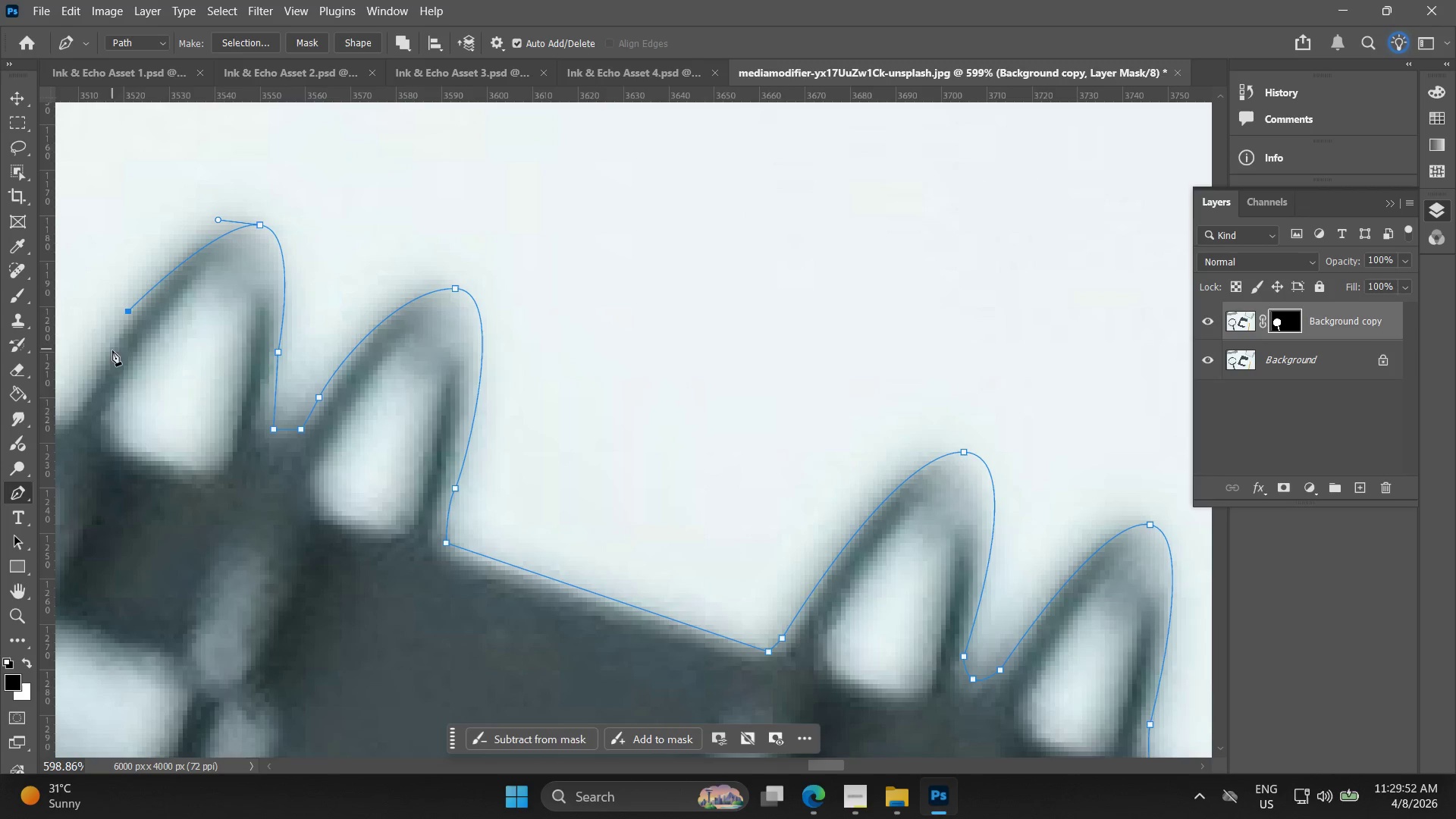 
hold_key(key=Space, duration=0.45)
 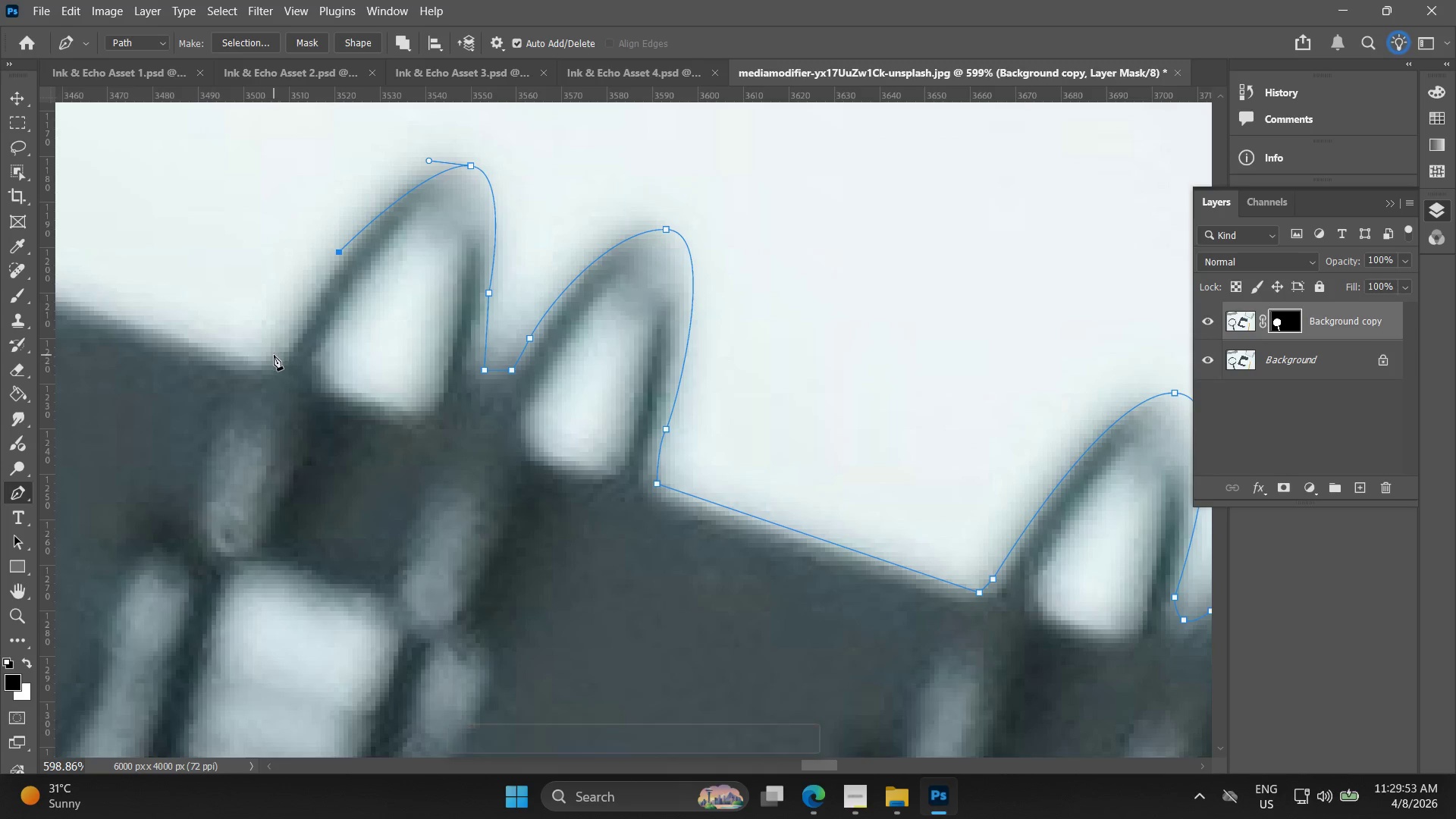 
left_click_drag(start_coordinate=[108, 378], to_coordinate=[319, 319])
 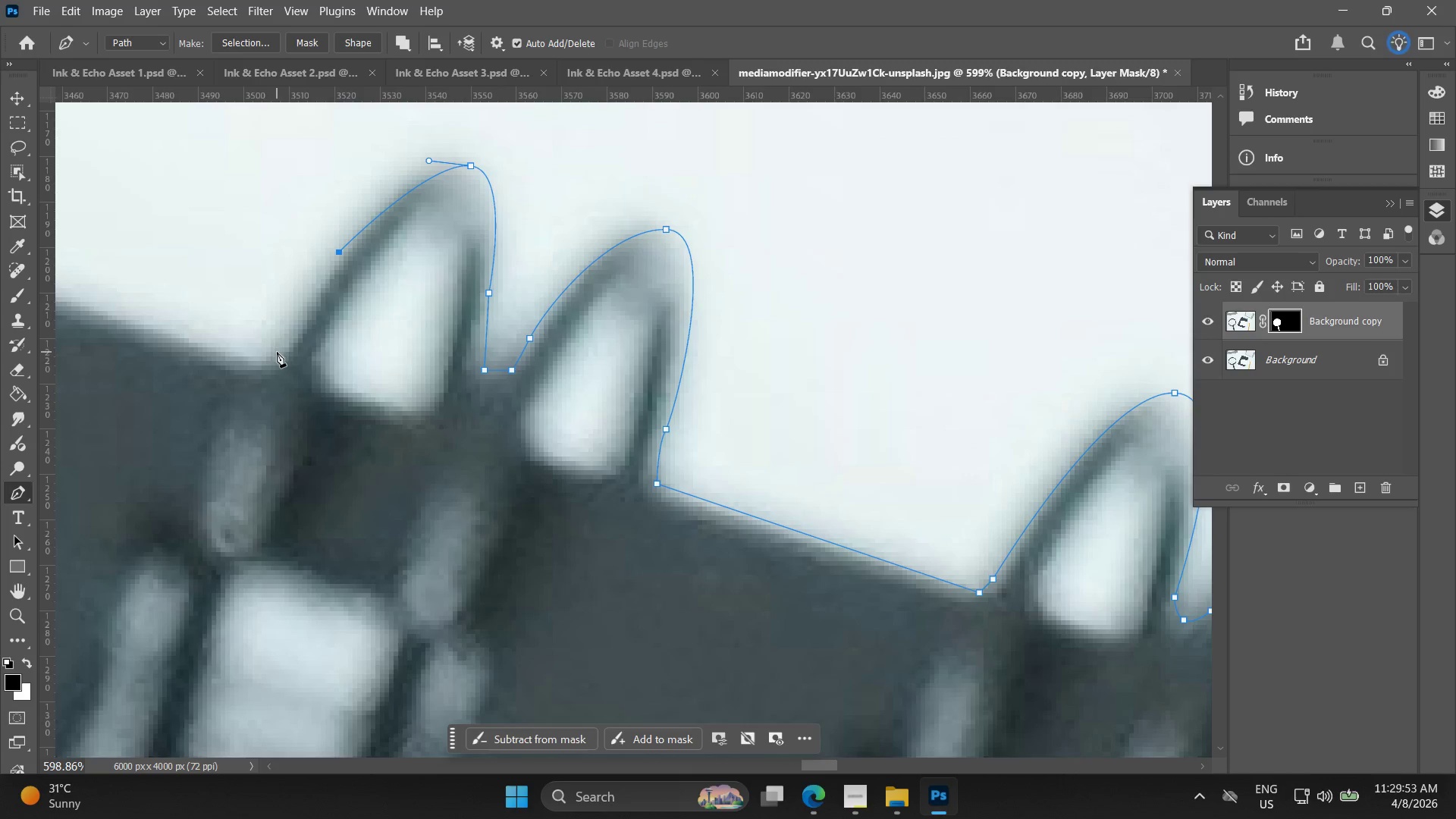 
left_click([274, 355])
 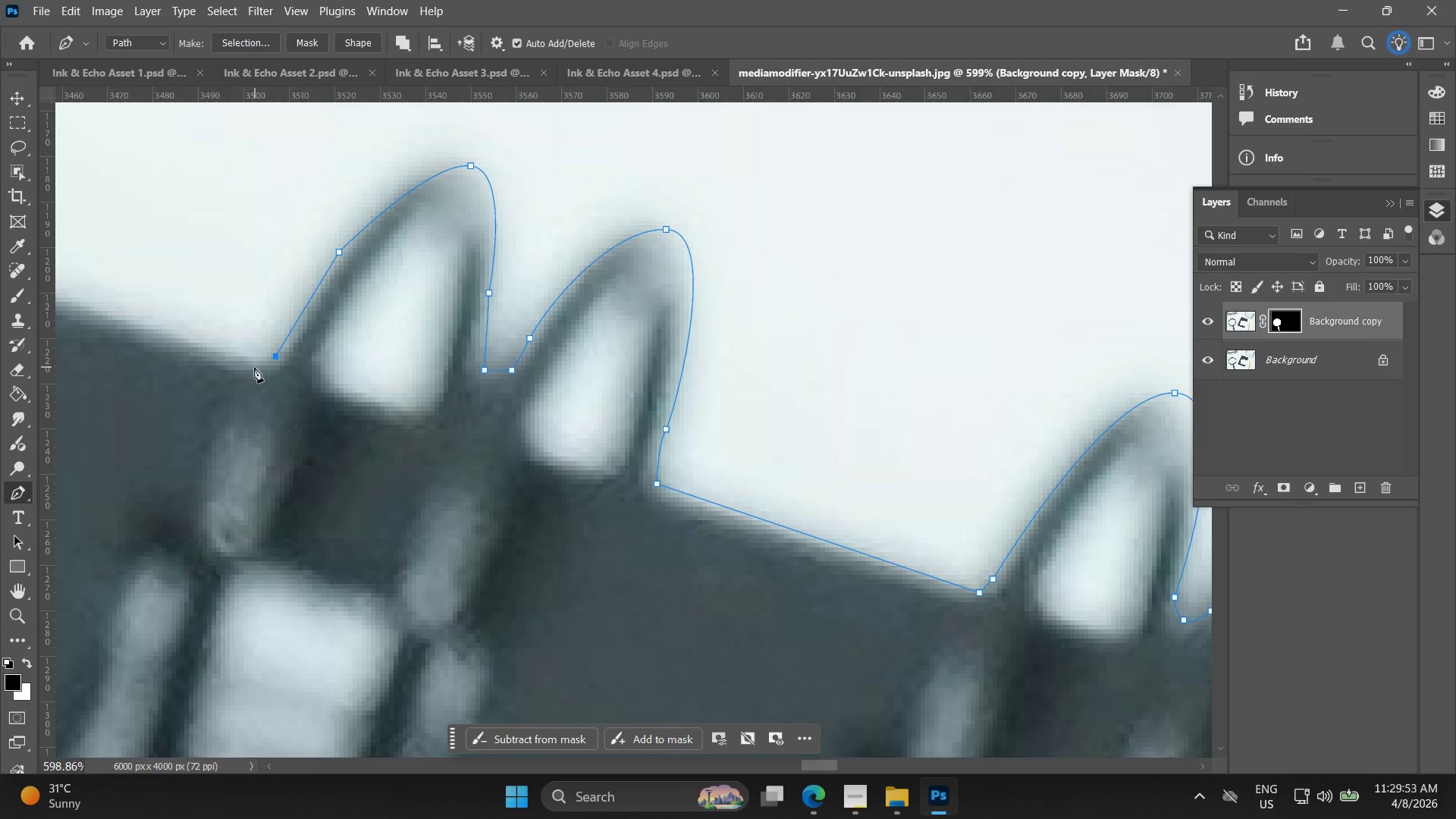 
left_click([254, 367])
 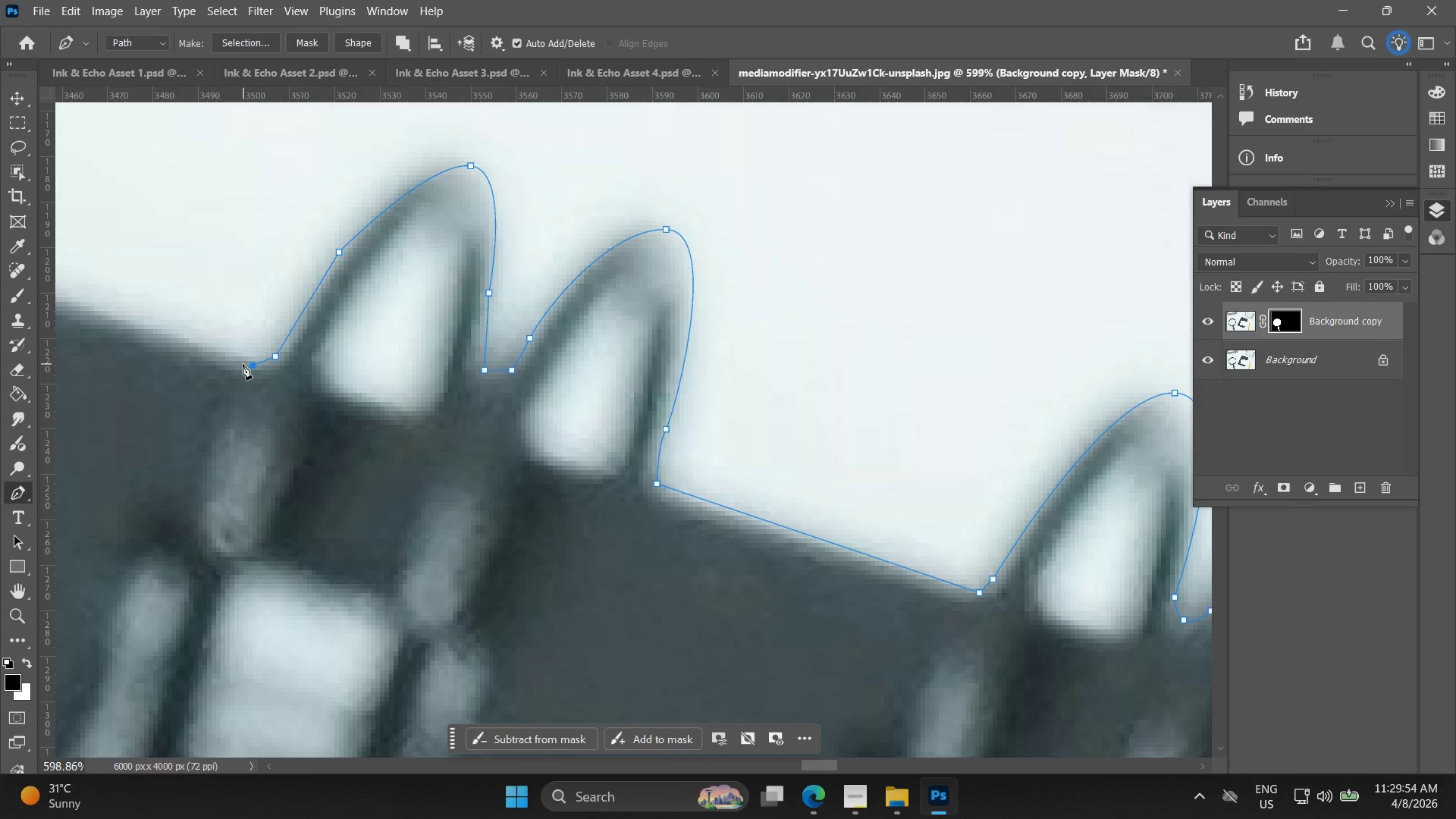 
hold_key(key=Space, duration=0.5)
 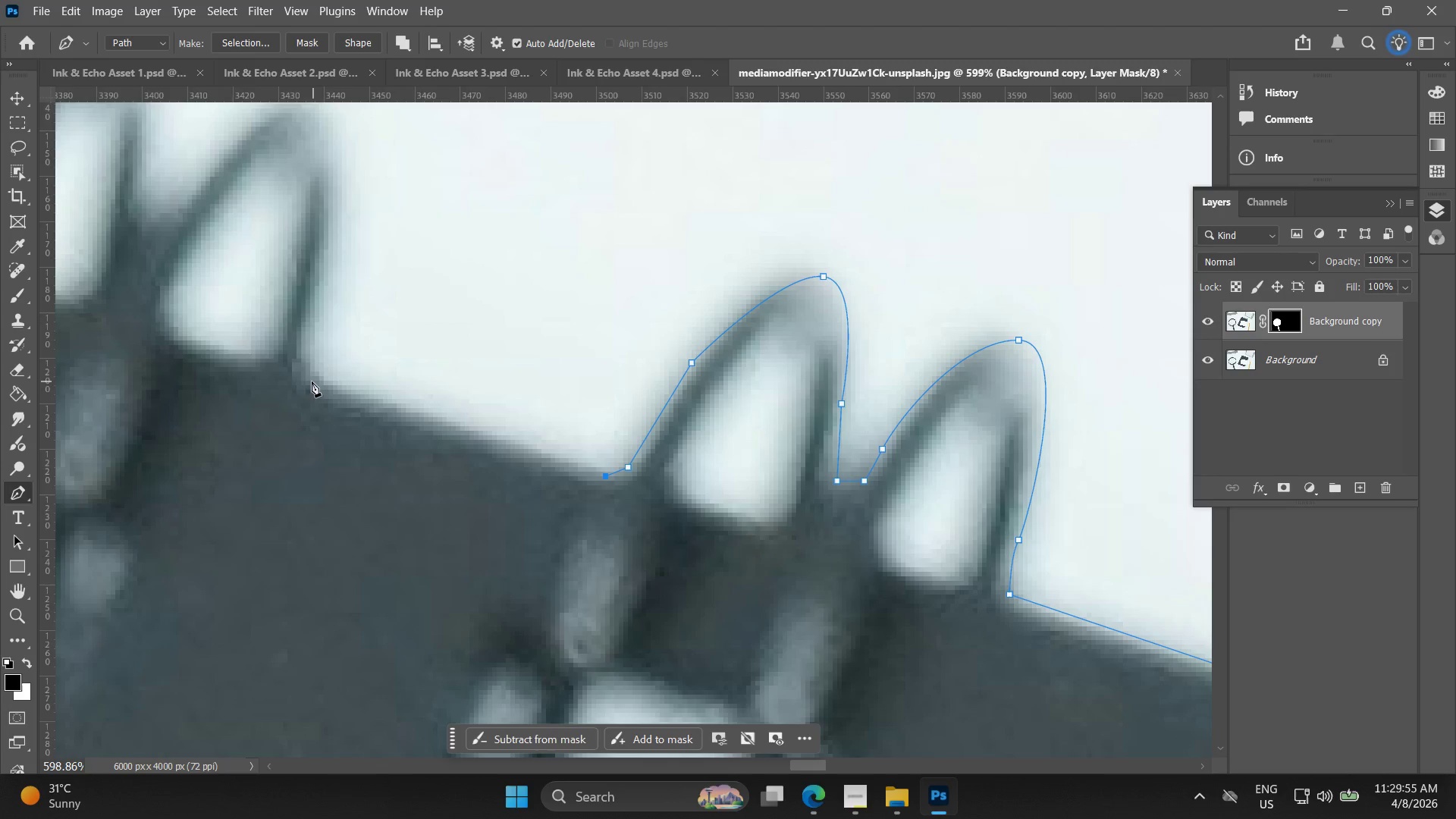 
left_click_drag(start_coordinate=[179, 340], to_coordinate=[532, 450])
 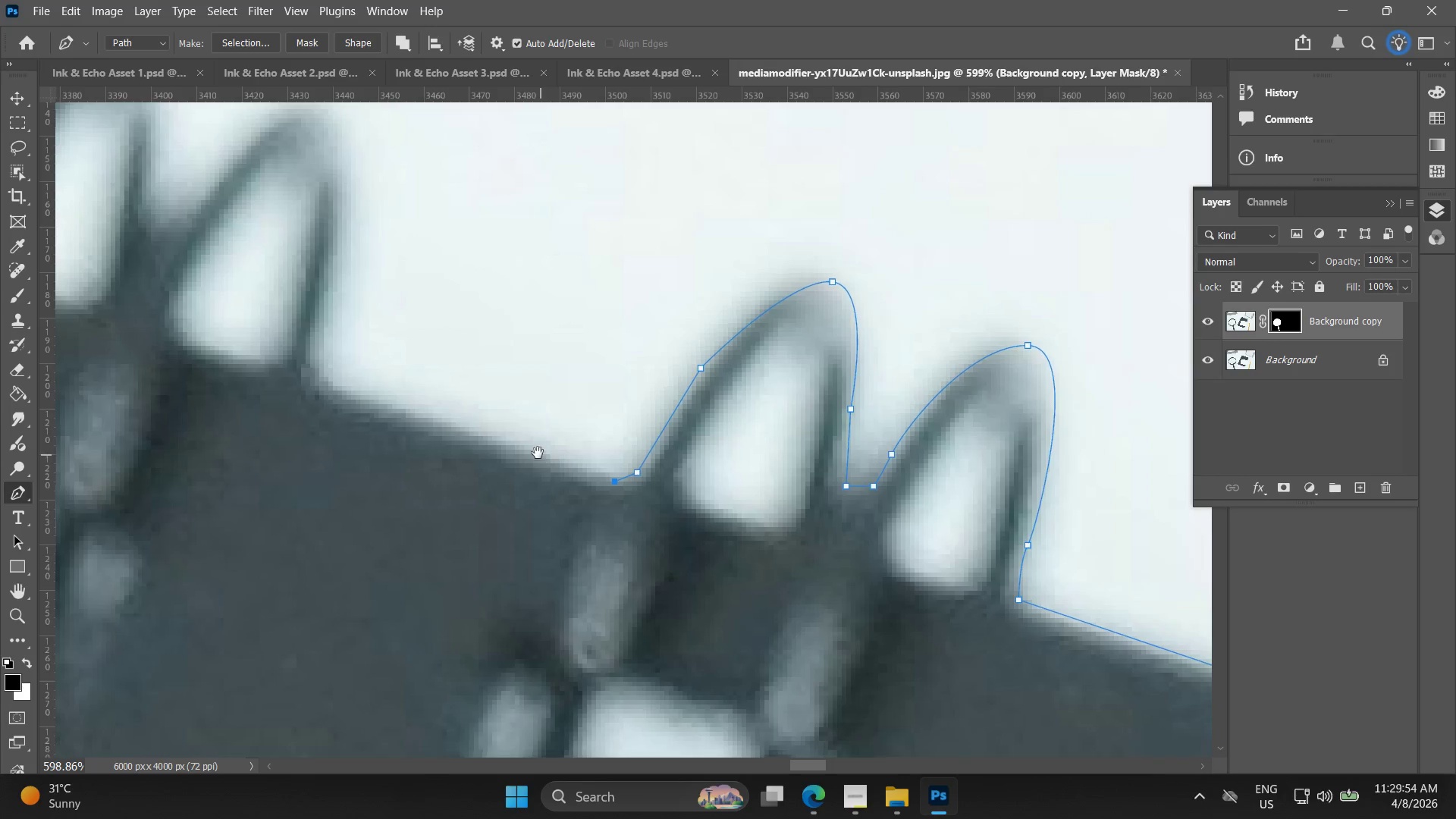 
hold_key(key=Space, duration=2.42)
 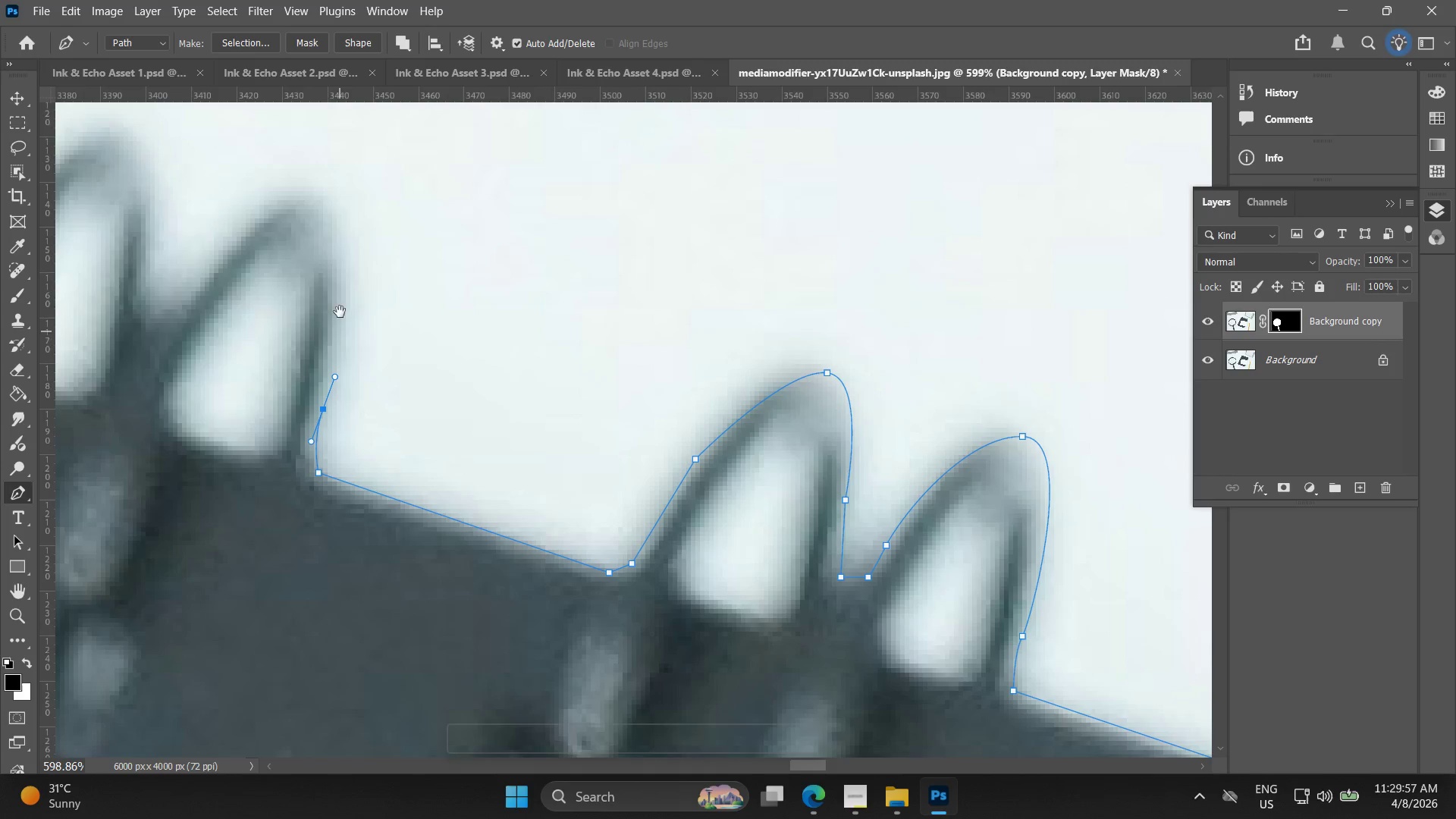 
left_click([315, 377])
 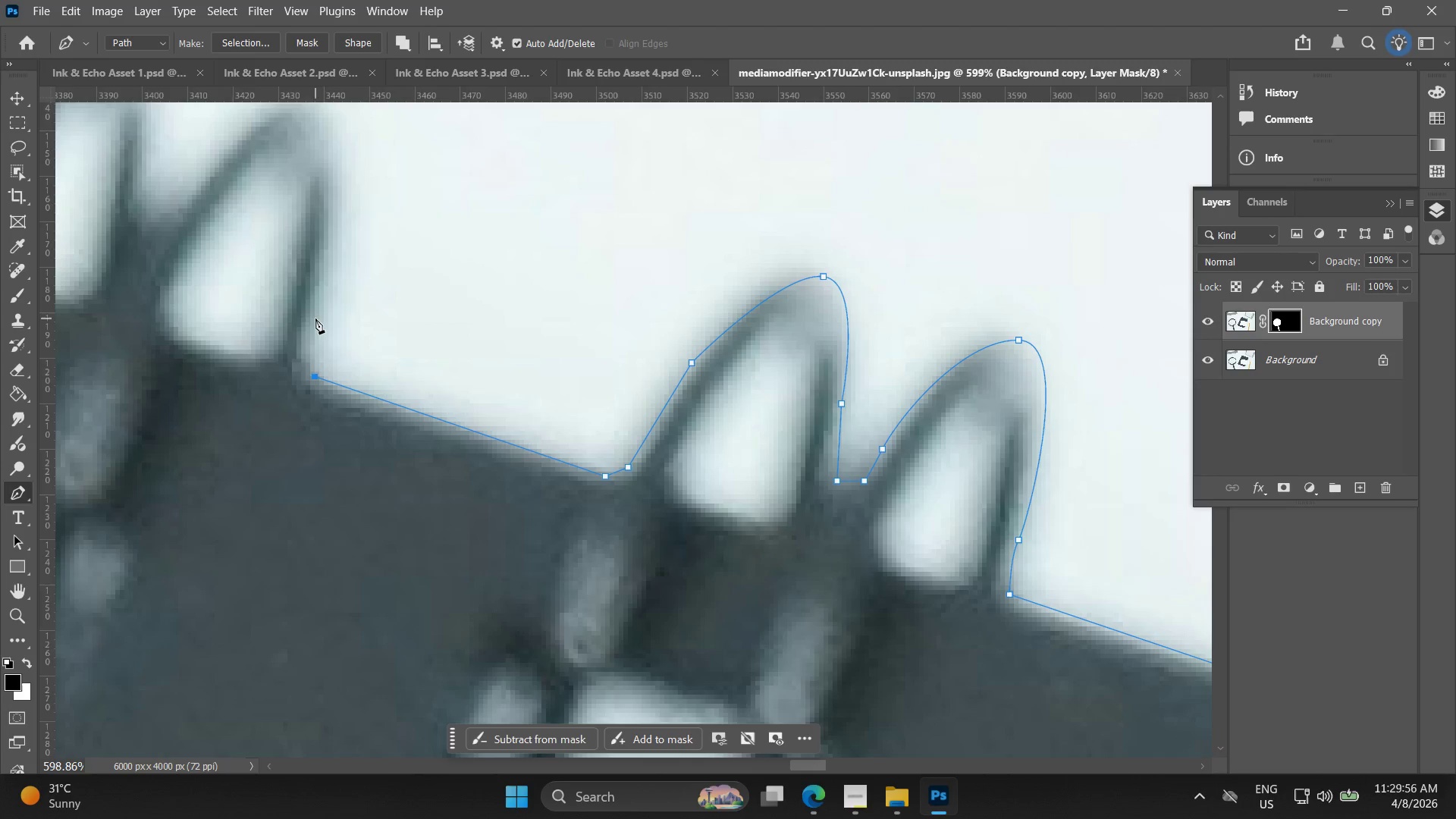 
left_click_drag(start_coordinate=[321, 314], to_coordinate=[331, 281])
 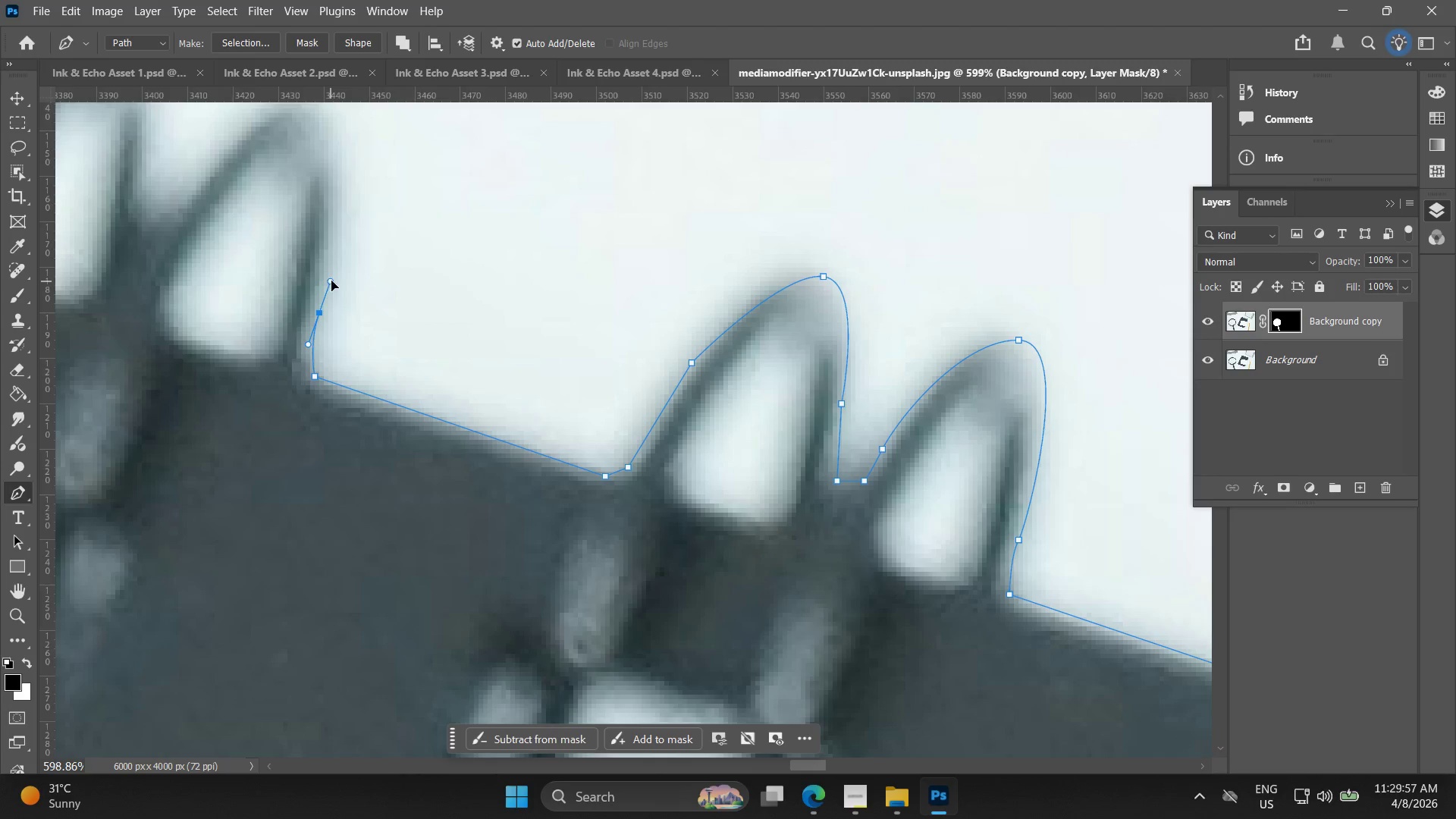 
hold_key(key=Space, duration=0.55)
 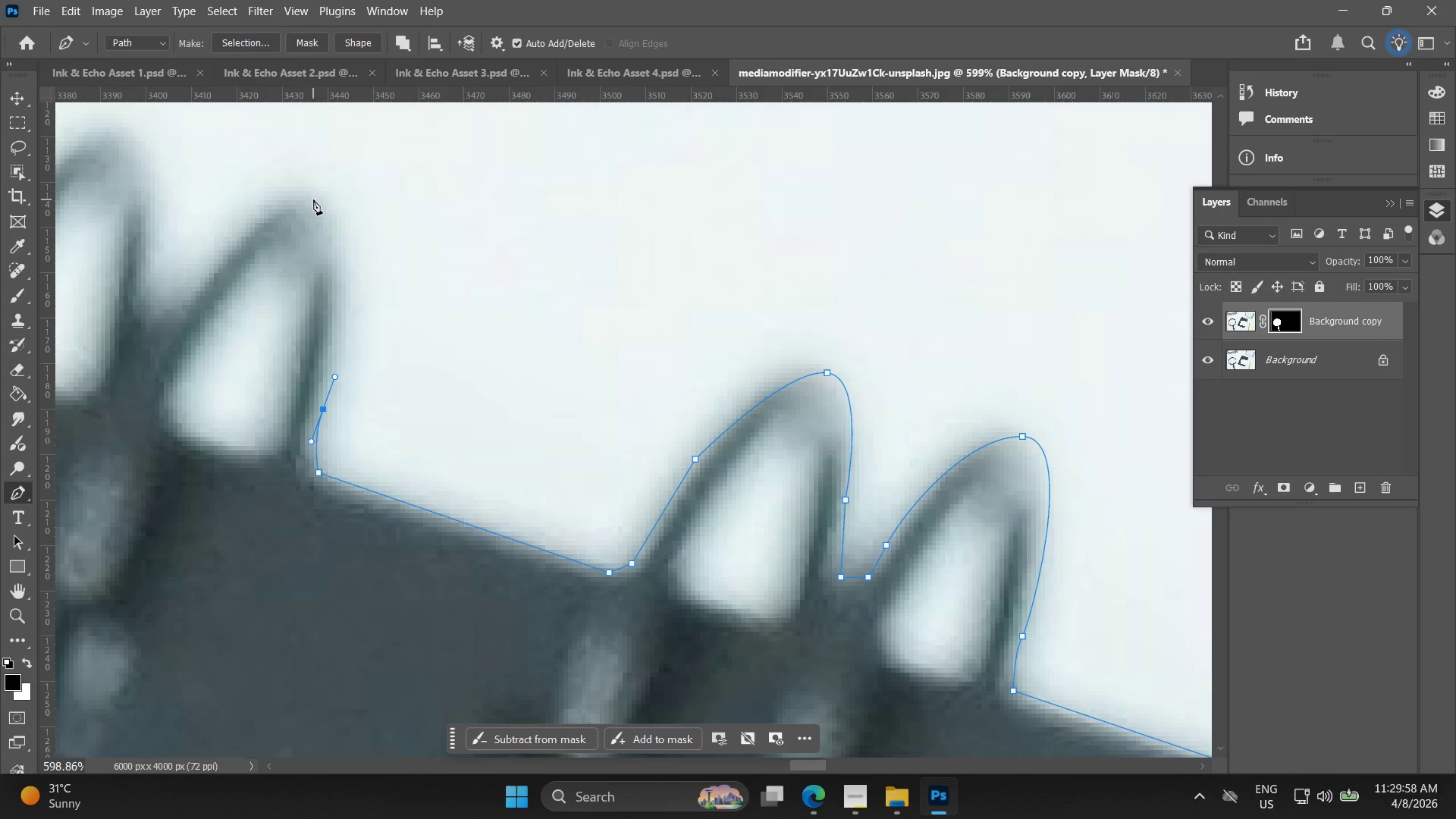 
left_click_drag(start_coordinate=[336, 240], to_coordinate=[340, 337])
 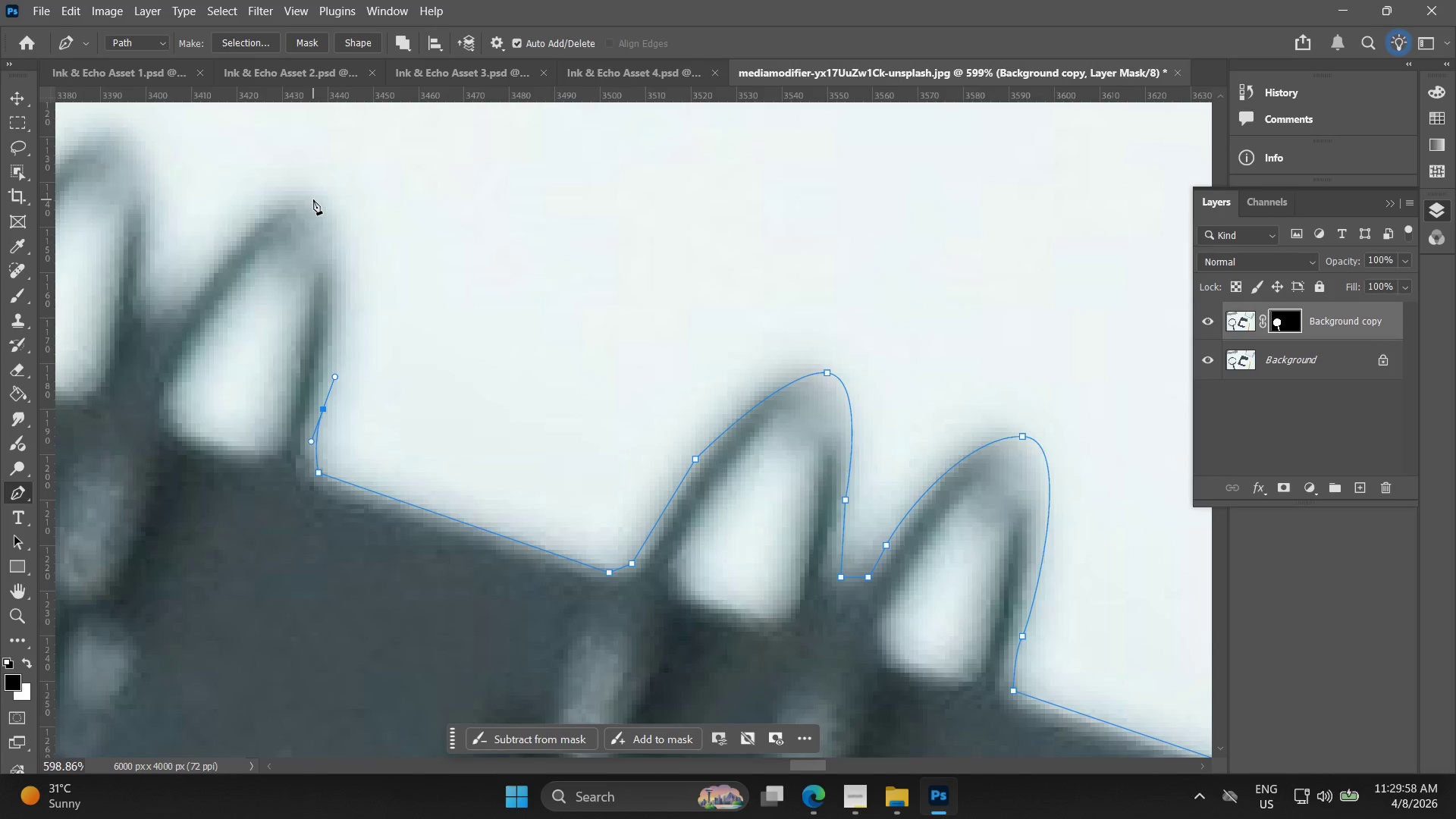 
left_click_drag(start_coordinate=[313, 199], to_coordinate=[254, 196])
 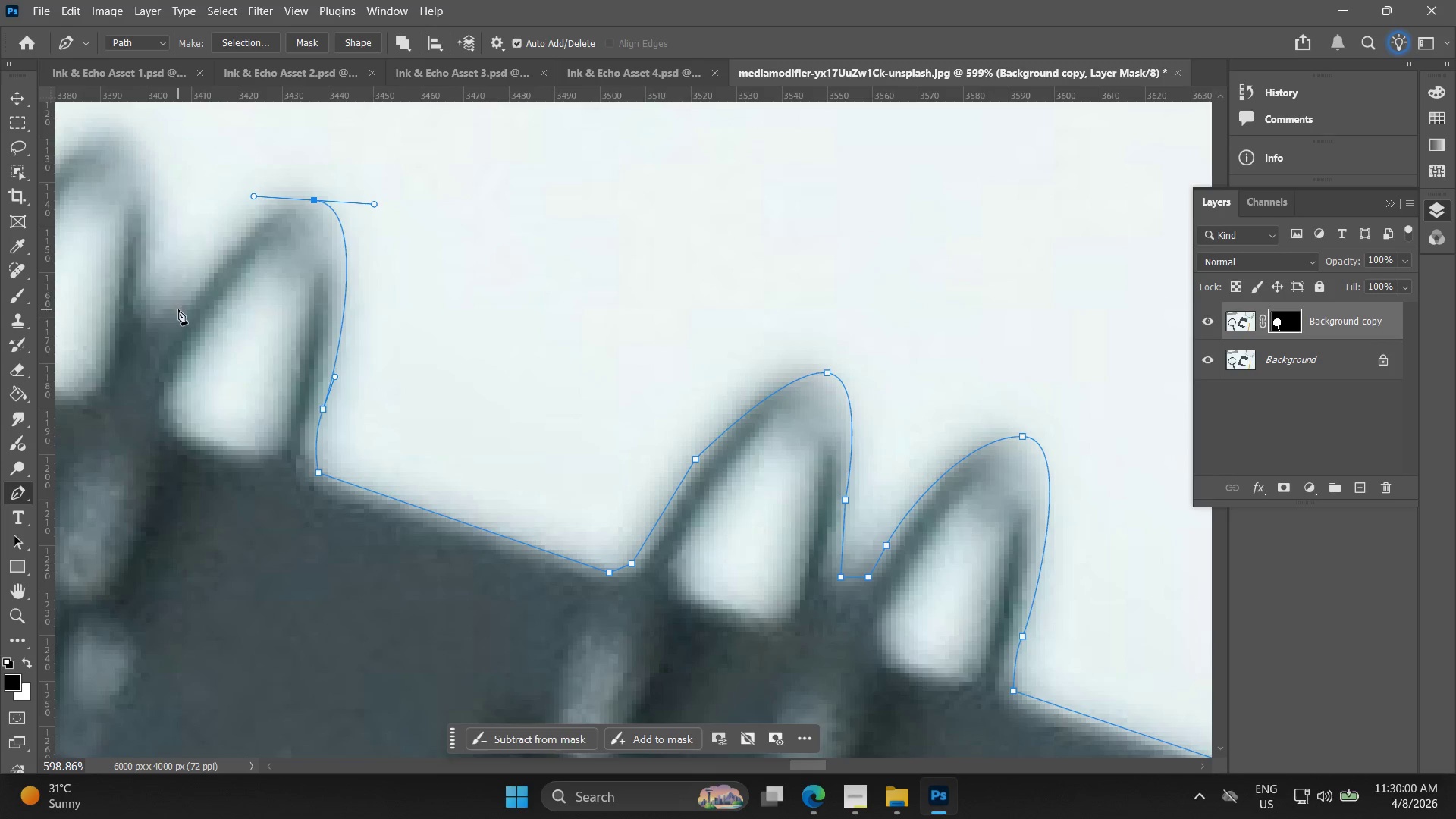 
left_click([183, 309])
 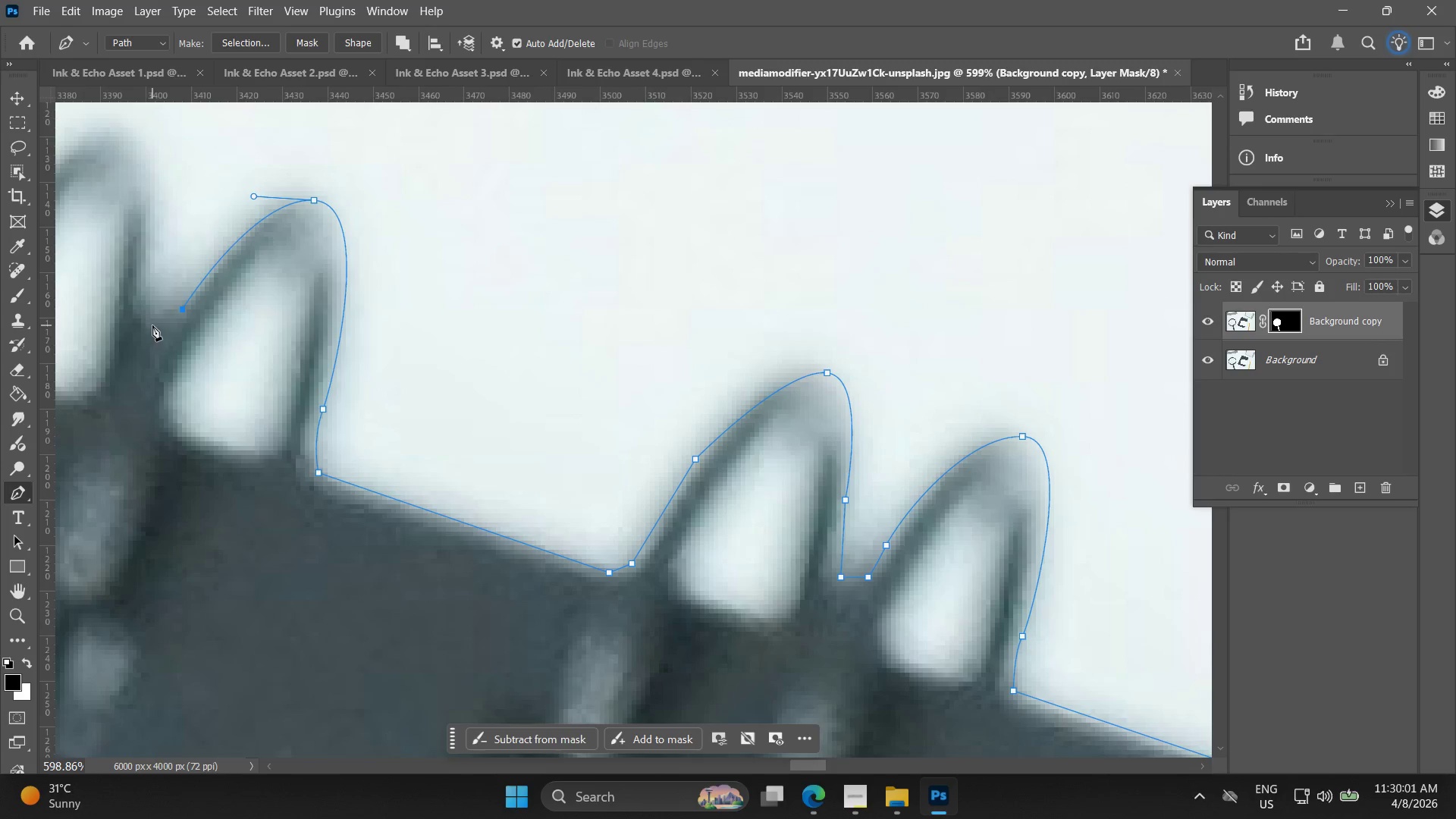 
left_click([147, 319])
 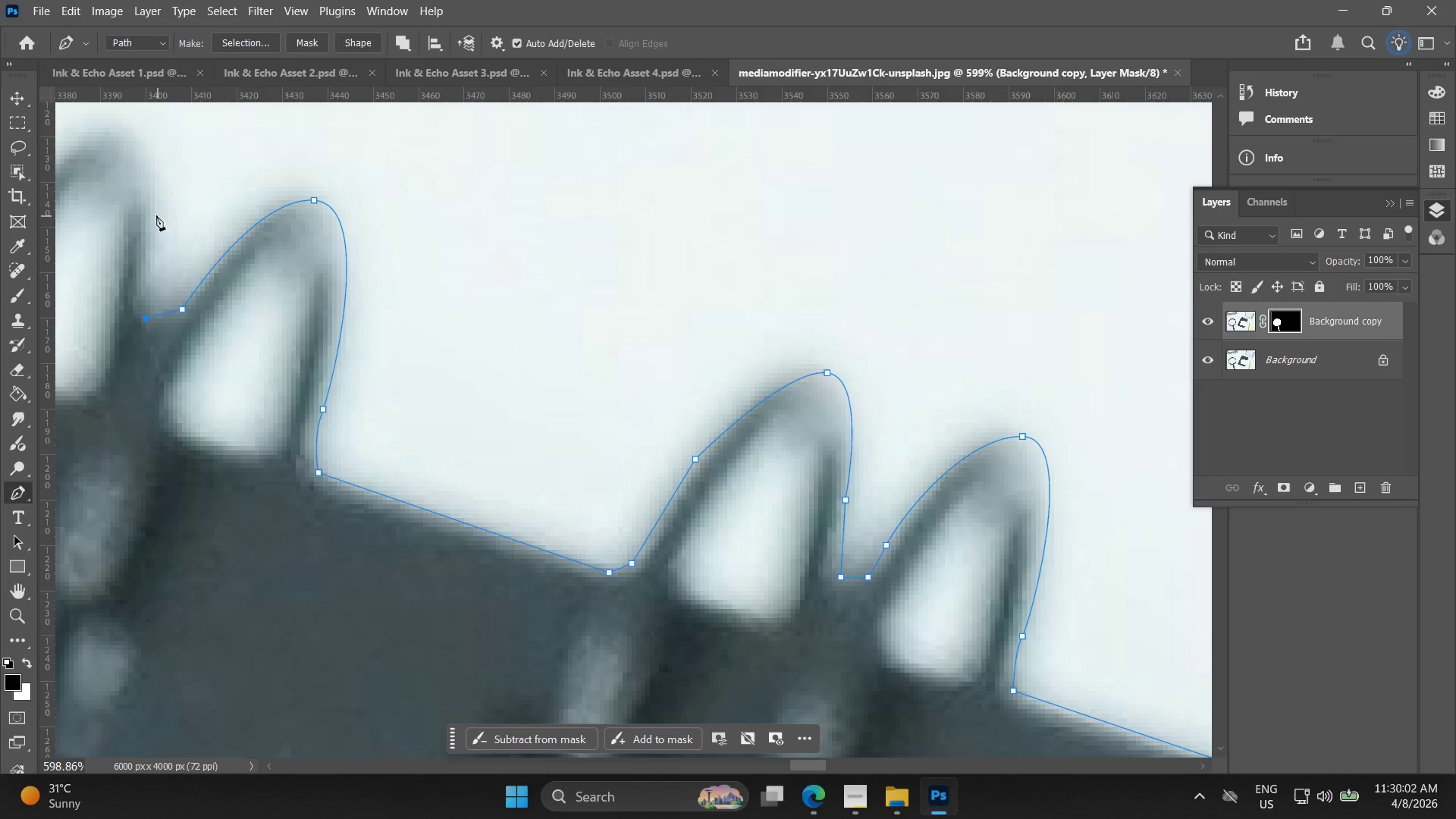 
hold_key(key=Space, duration=0.48)
 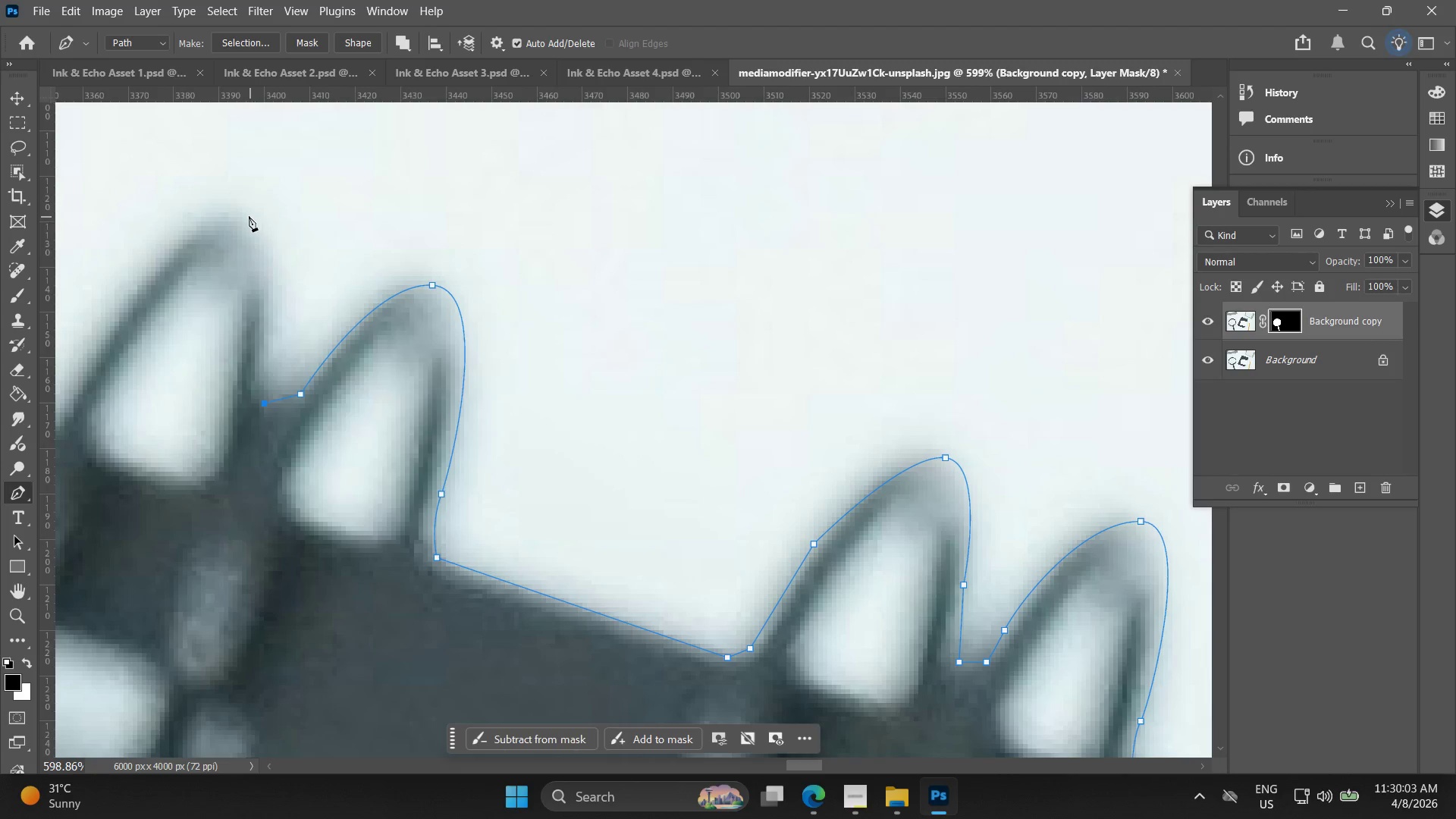 
left_click_drag(start_coordinate=[157, 173], to_coordinate=[275, 258])
 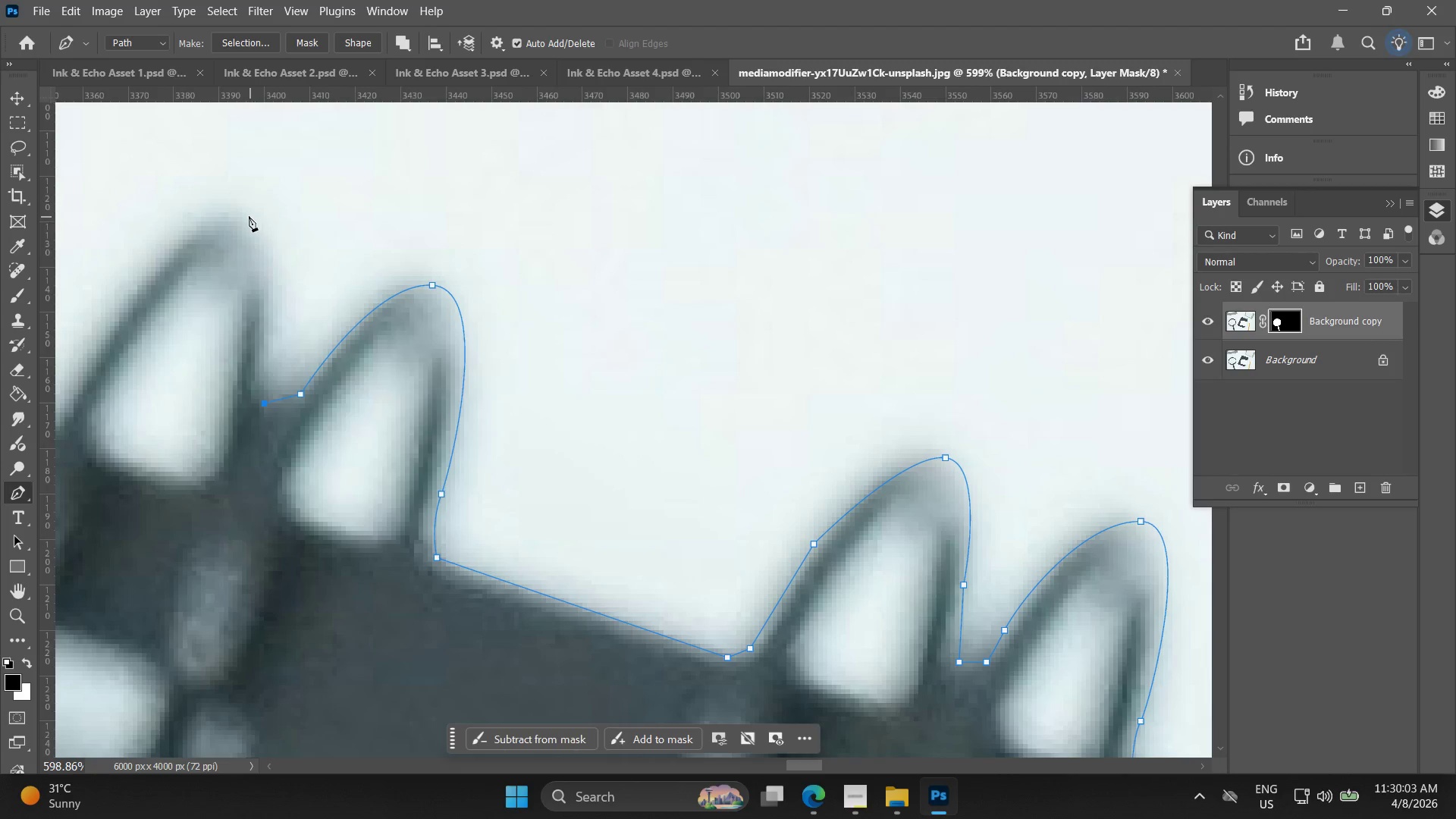 
left_click_drag(start_coordinate=[249, 216], to_coordinate=[207, 202])
 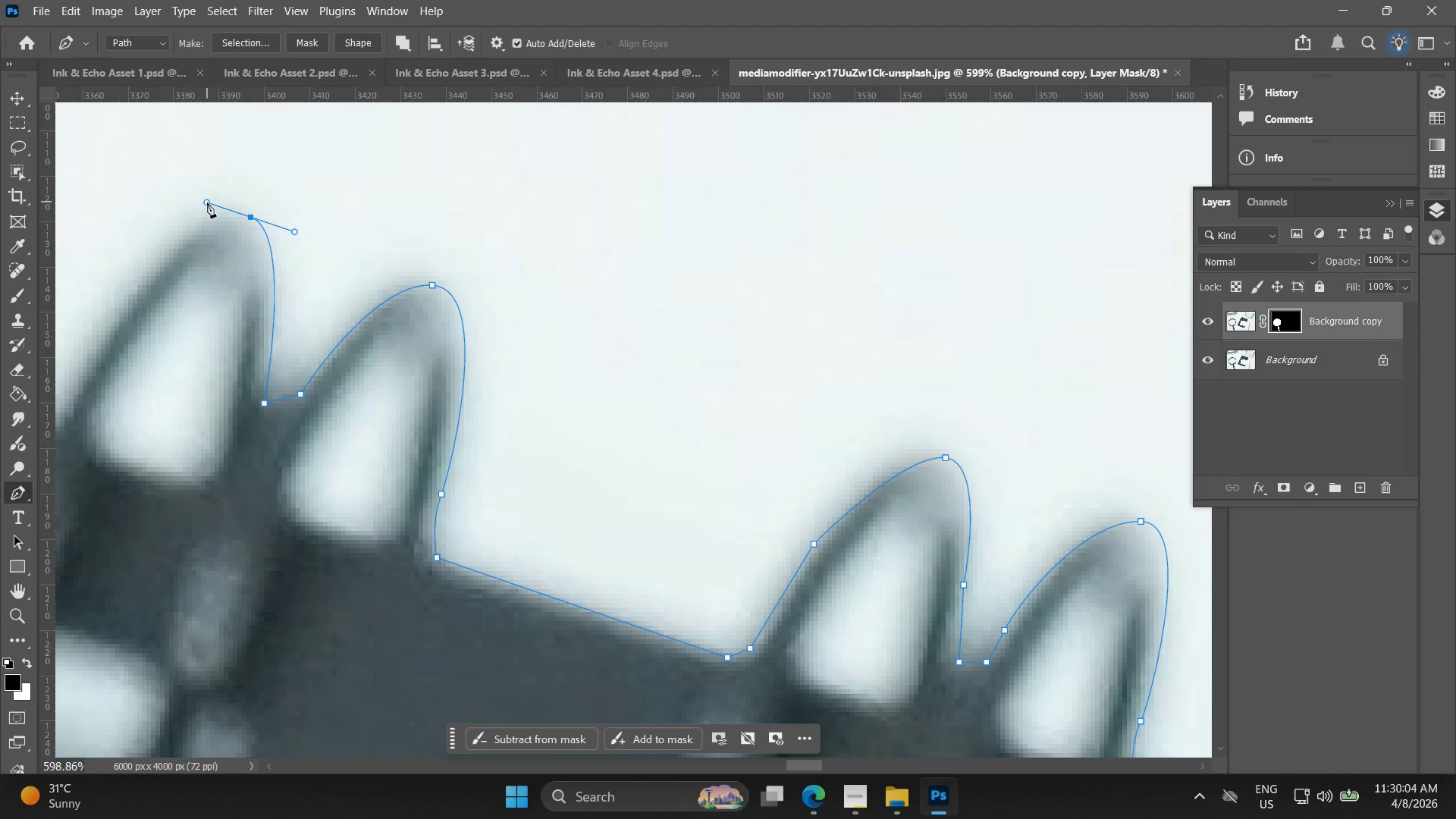 
hold_key(key=Space, duration=0.5)
 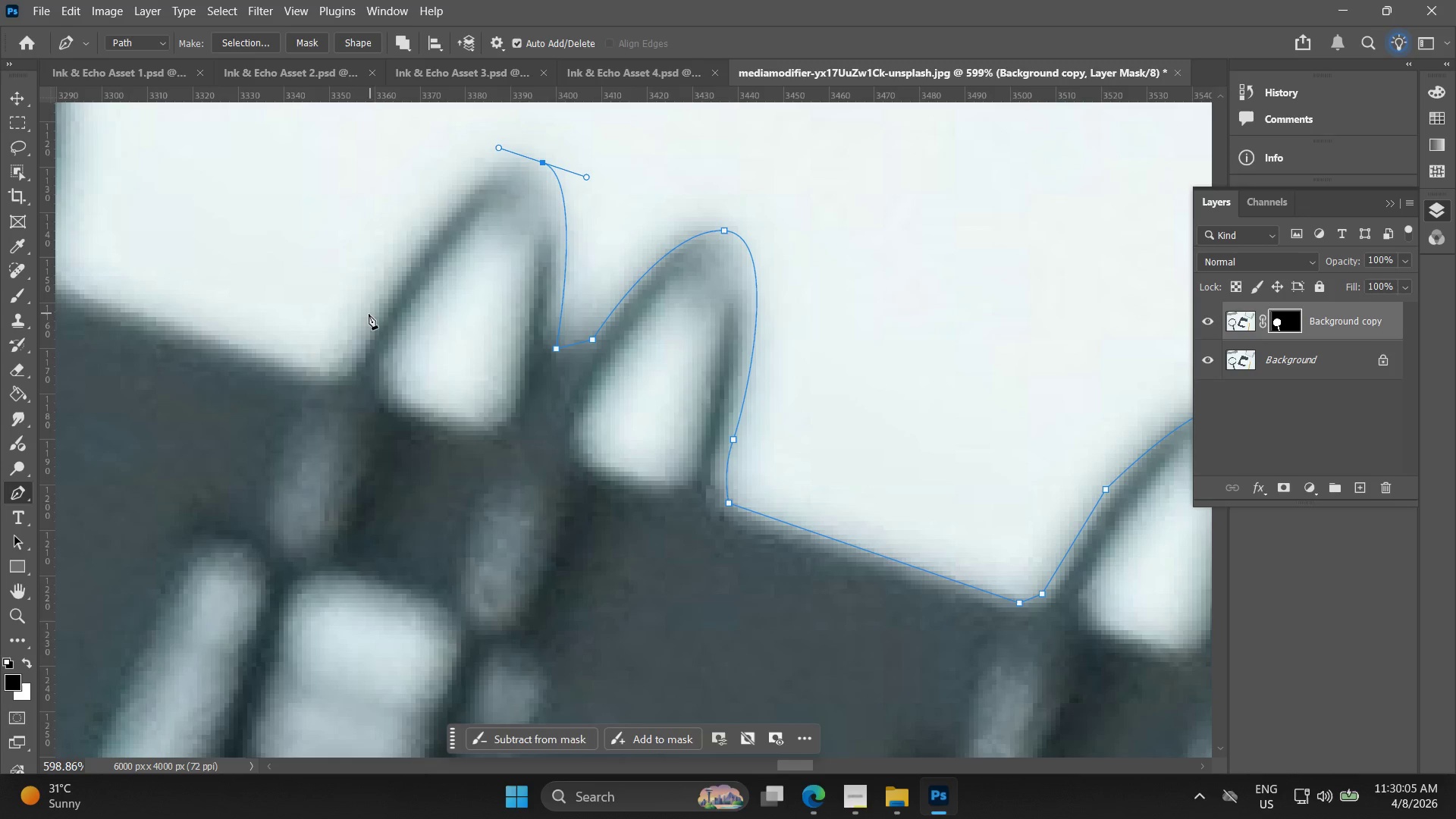 
left_click_drag(start_coordinate=[209, 246], to_coordinate=[501, 191])
 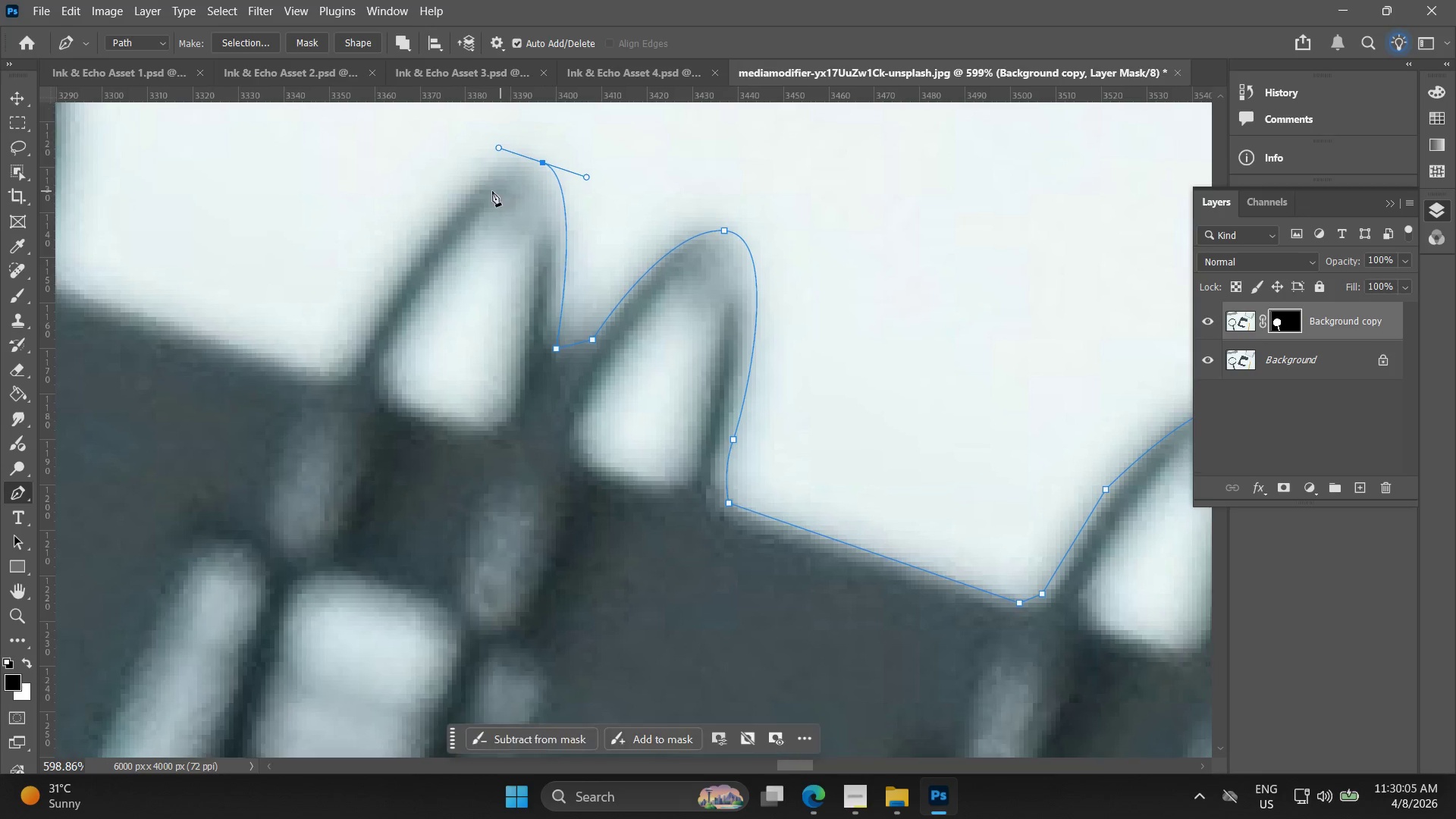 
hold_key(key=Space, duration=18.44)
 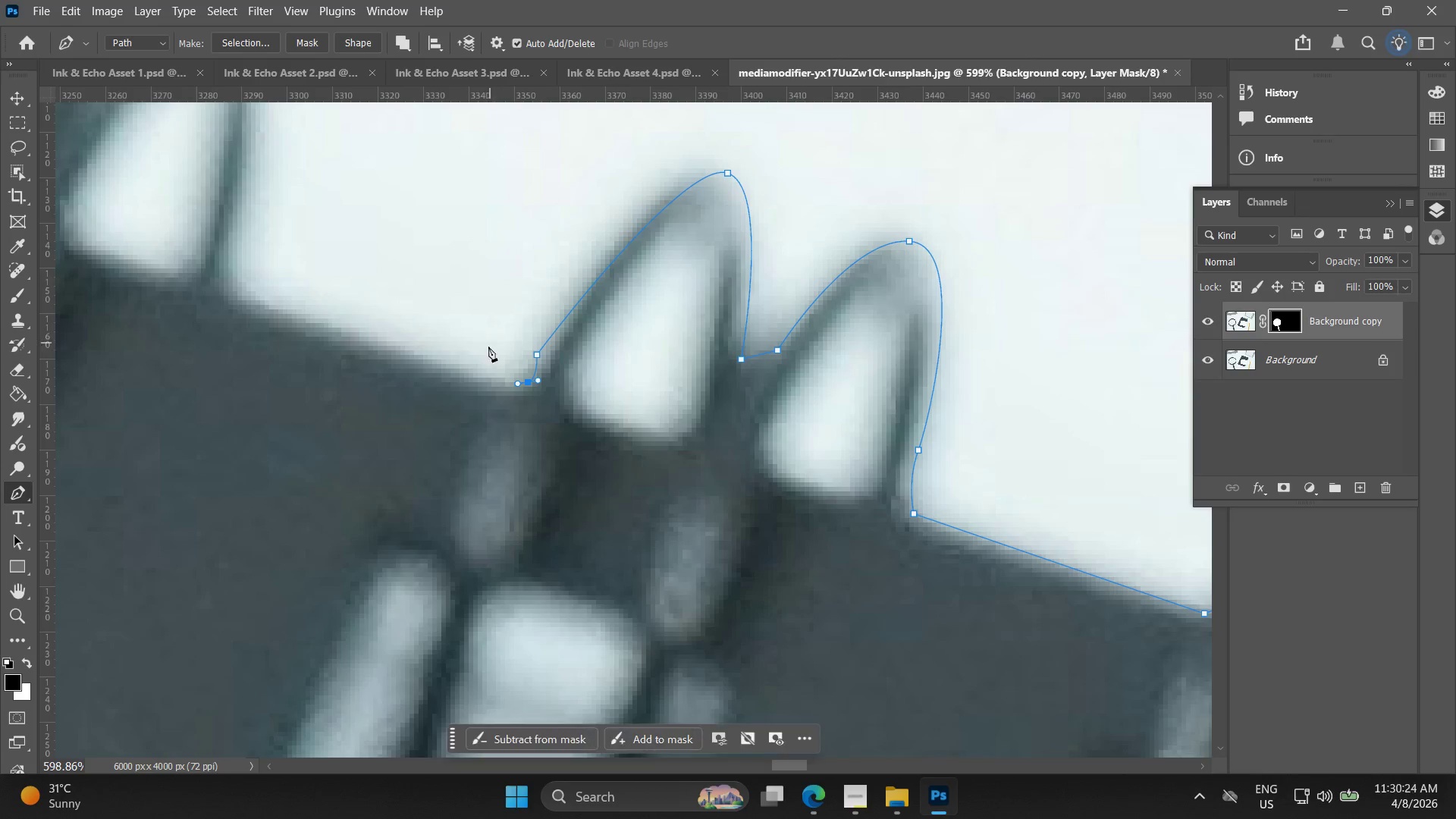 
left_click([366, 317])
 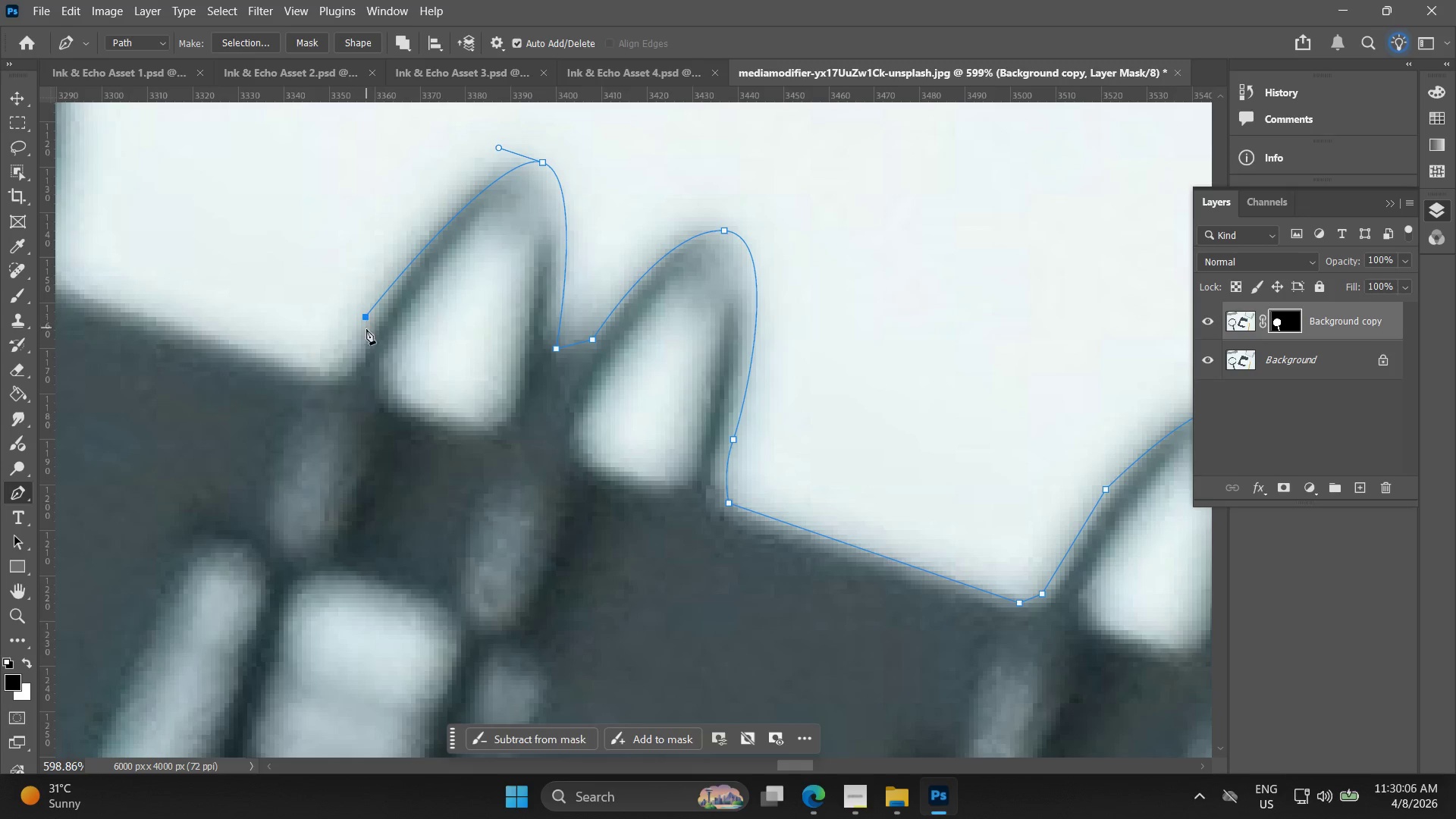 
key(Control+ControlLeft)
 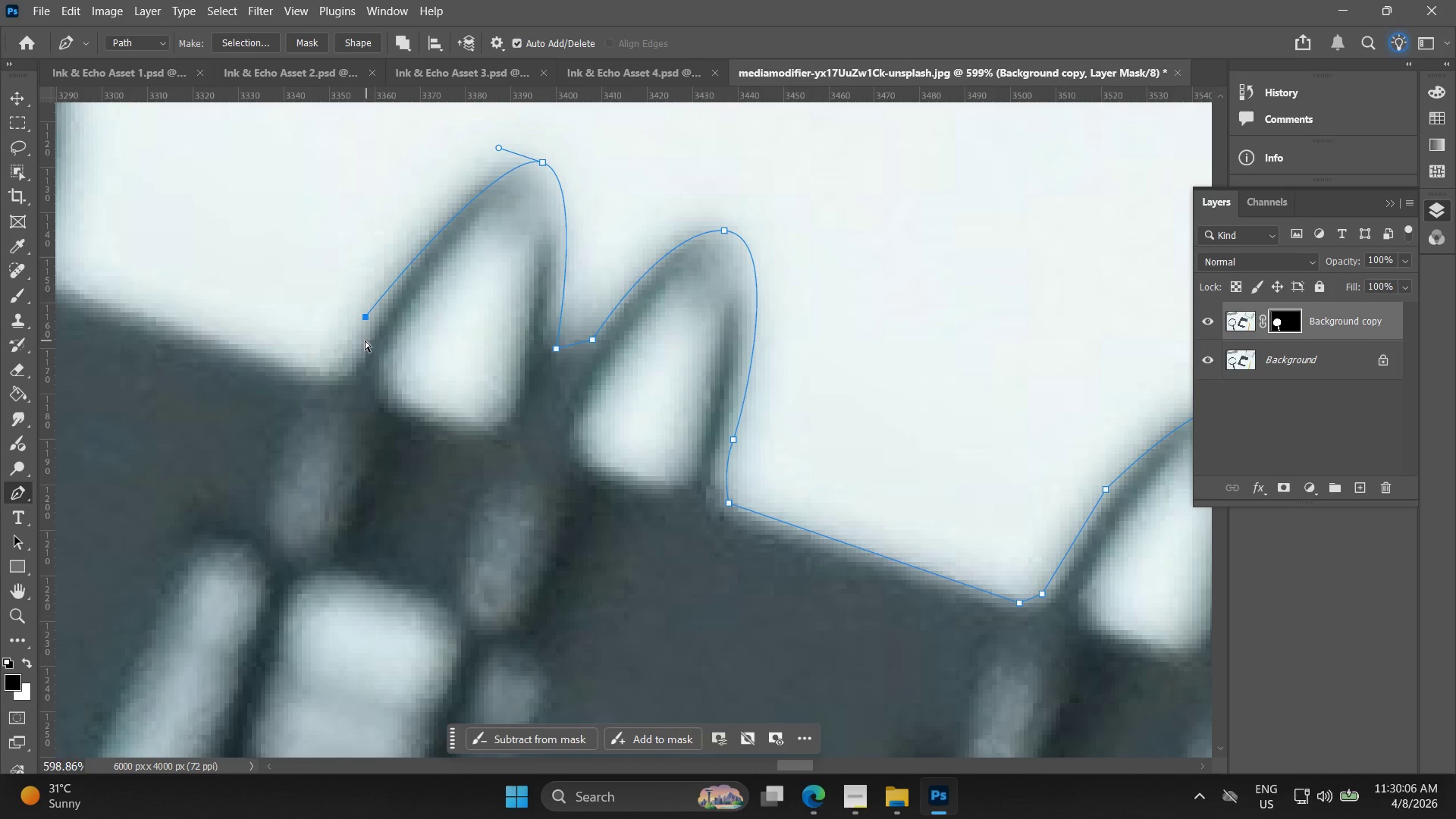 
key(Control+Z)
 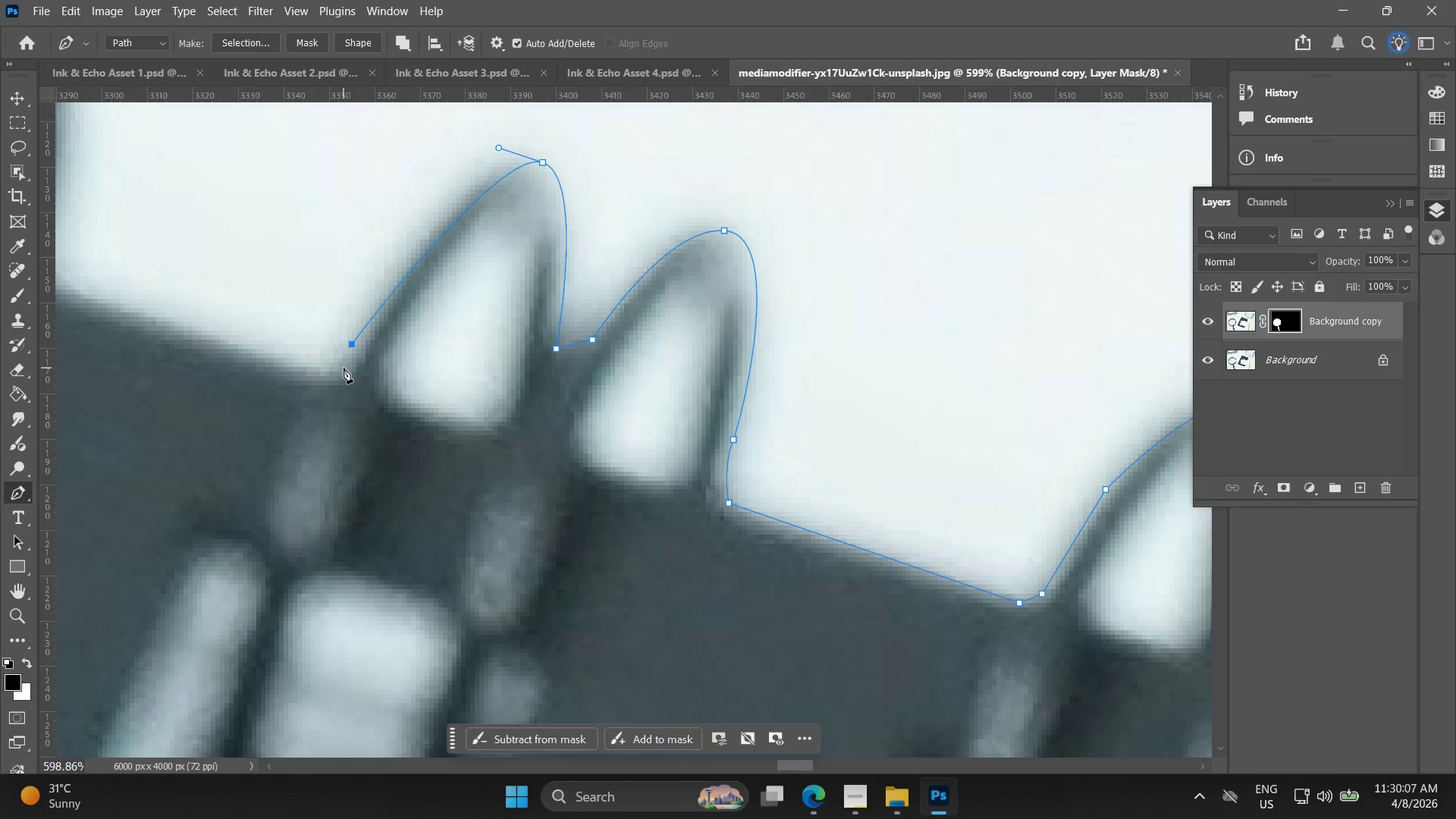 
left_click_drag(start_coordinate=[344, 369], to_coordinate=[333, 373])
 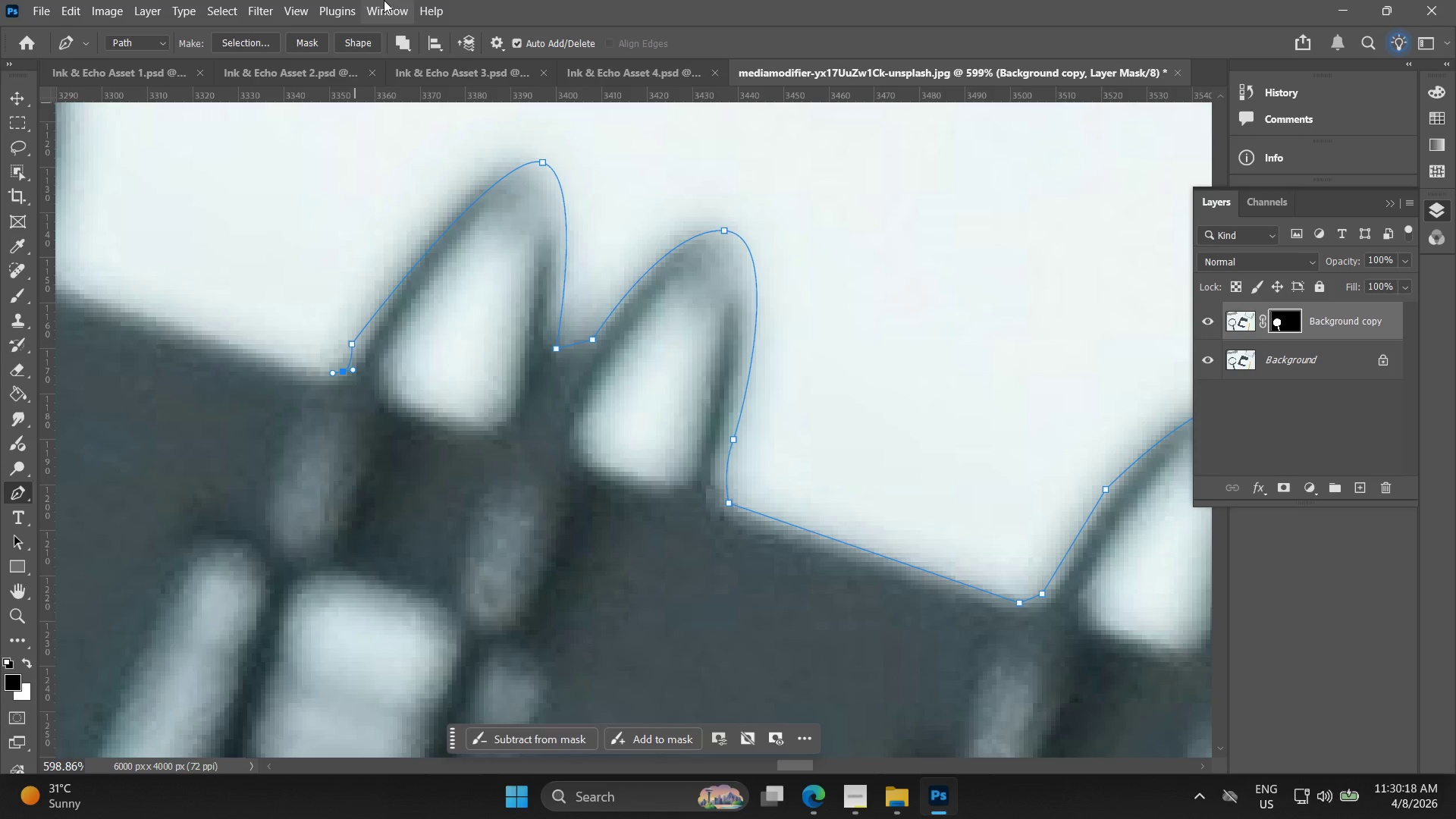 
hold_key(key=Space, duration=0.5)
 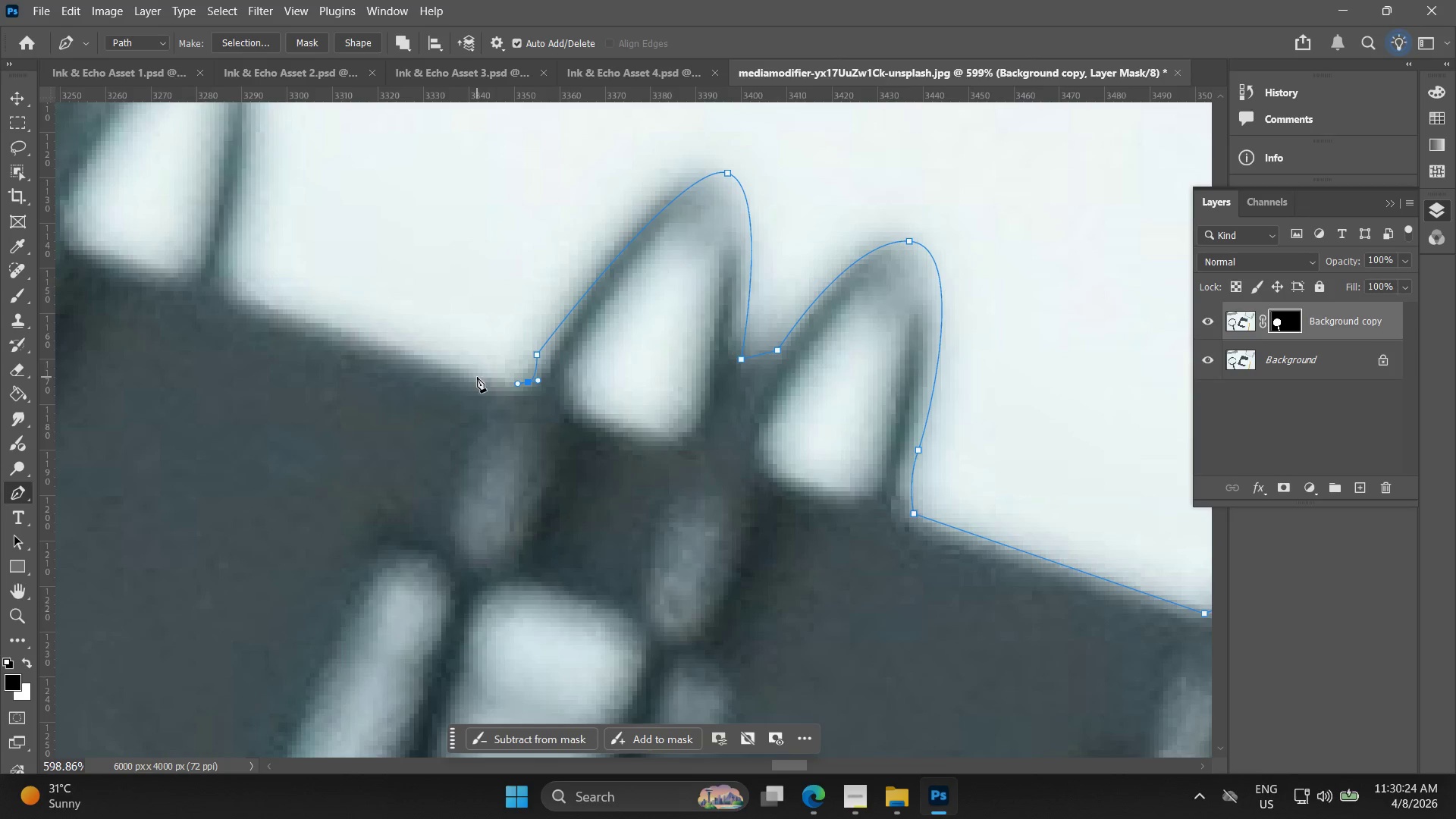 
left_click_drag(start_coordinate=[306, 329], to_coordinate=[491, 340])
 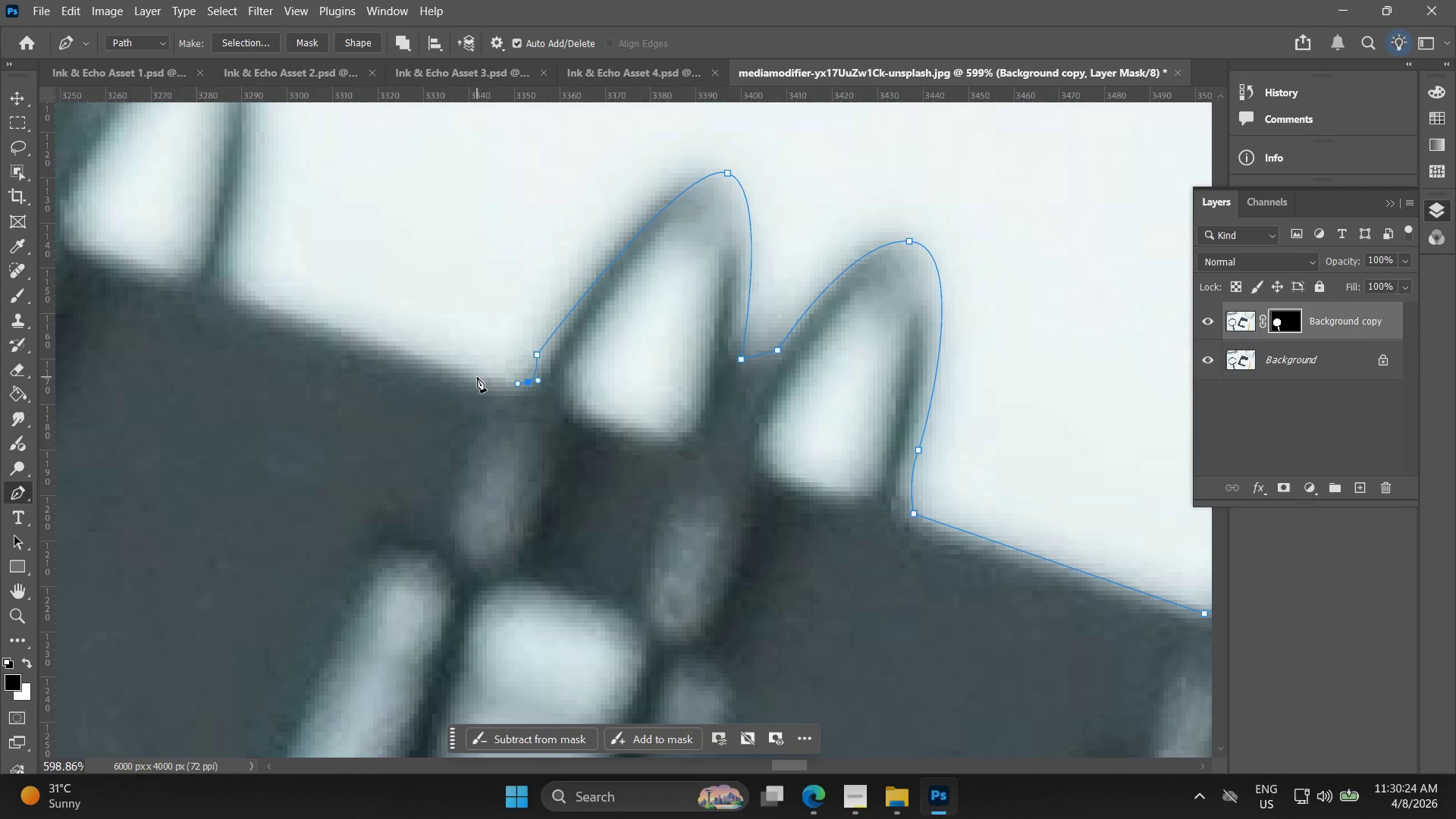 
left_click_drag(start_coordinate=[477, 377], to_coordinate=[442, 370])
 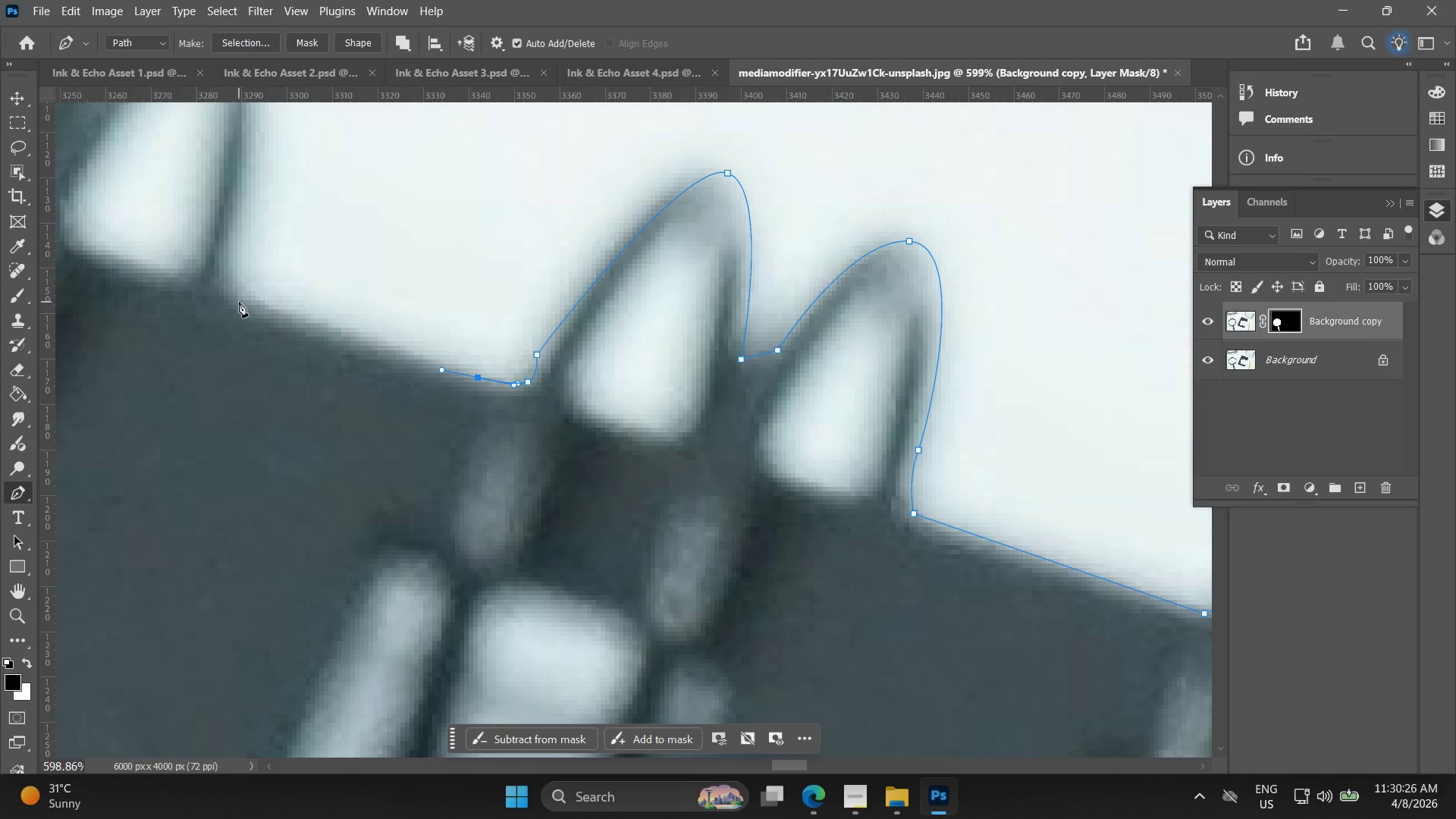 
left_click([234, 299])
 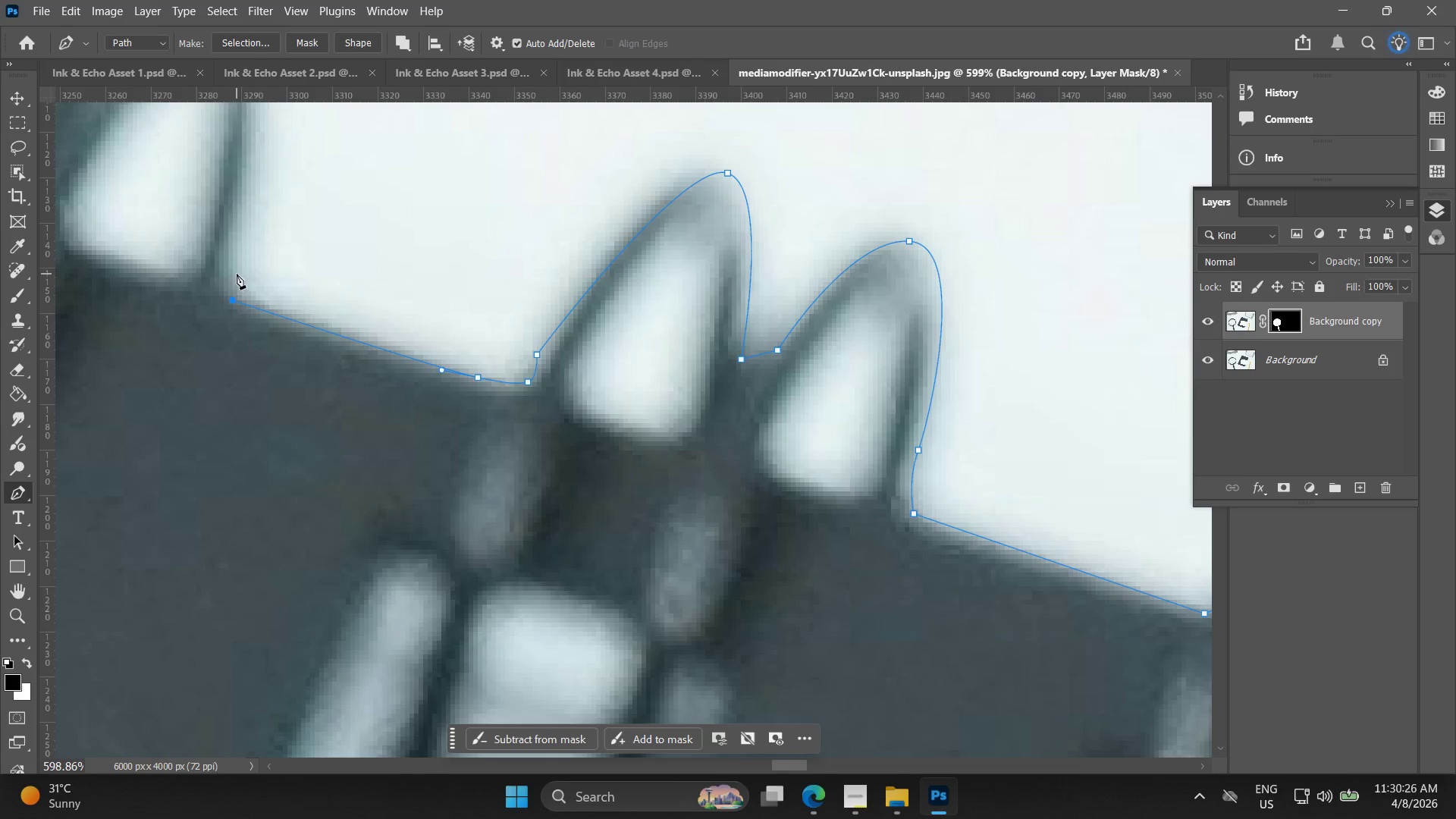 
key(Control+ControlLeft)
 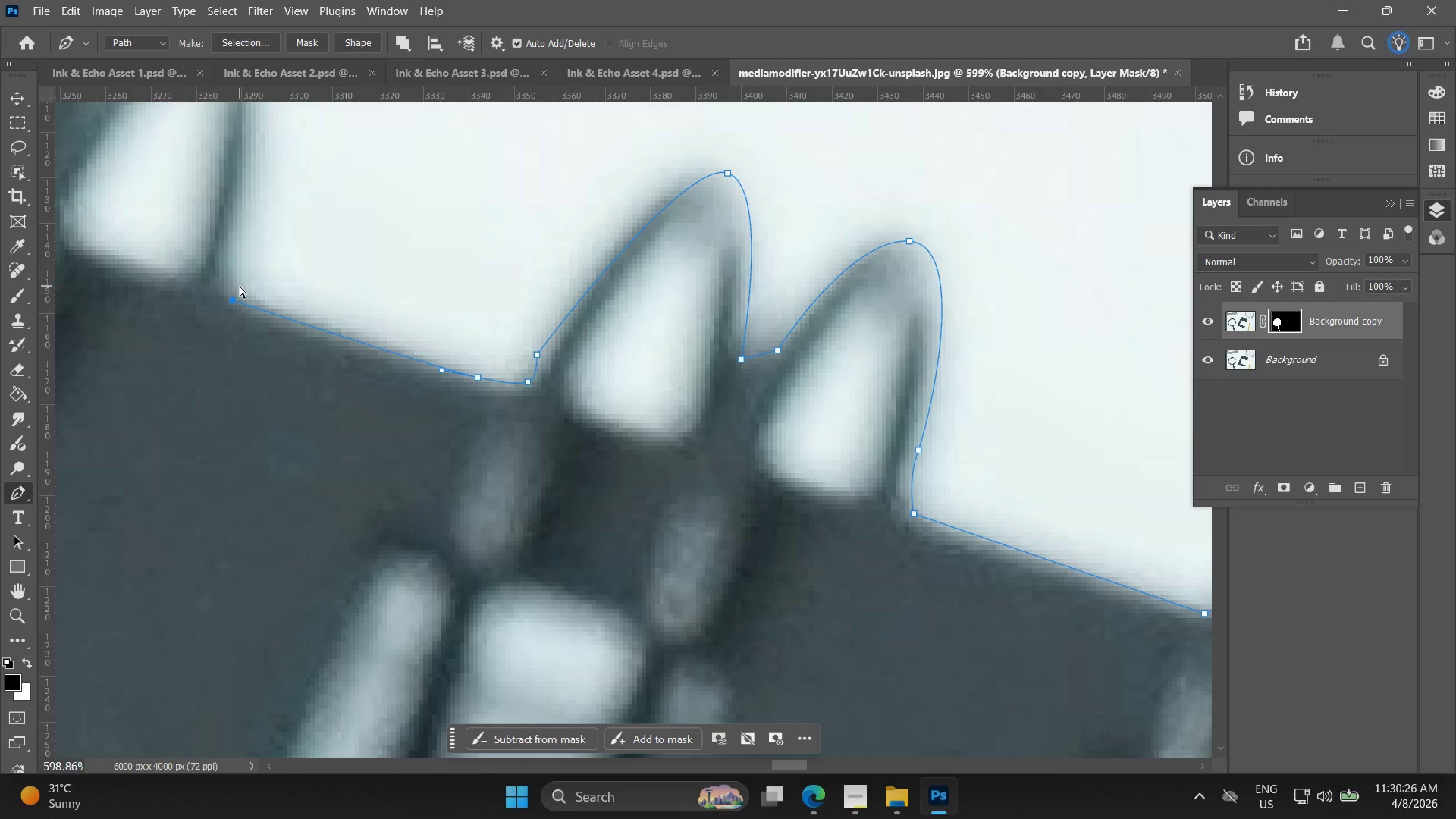 
key(Control+Z)
 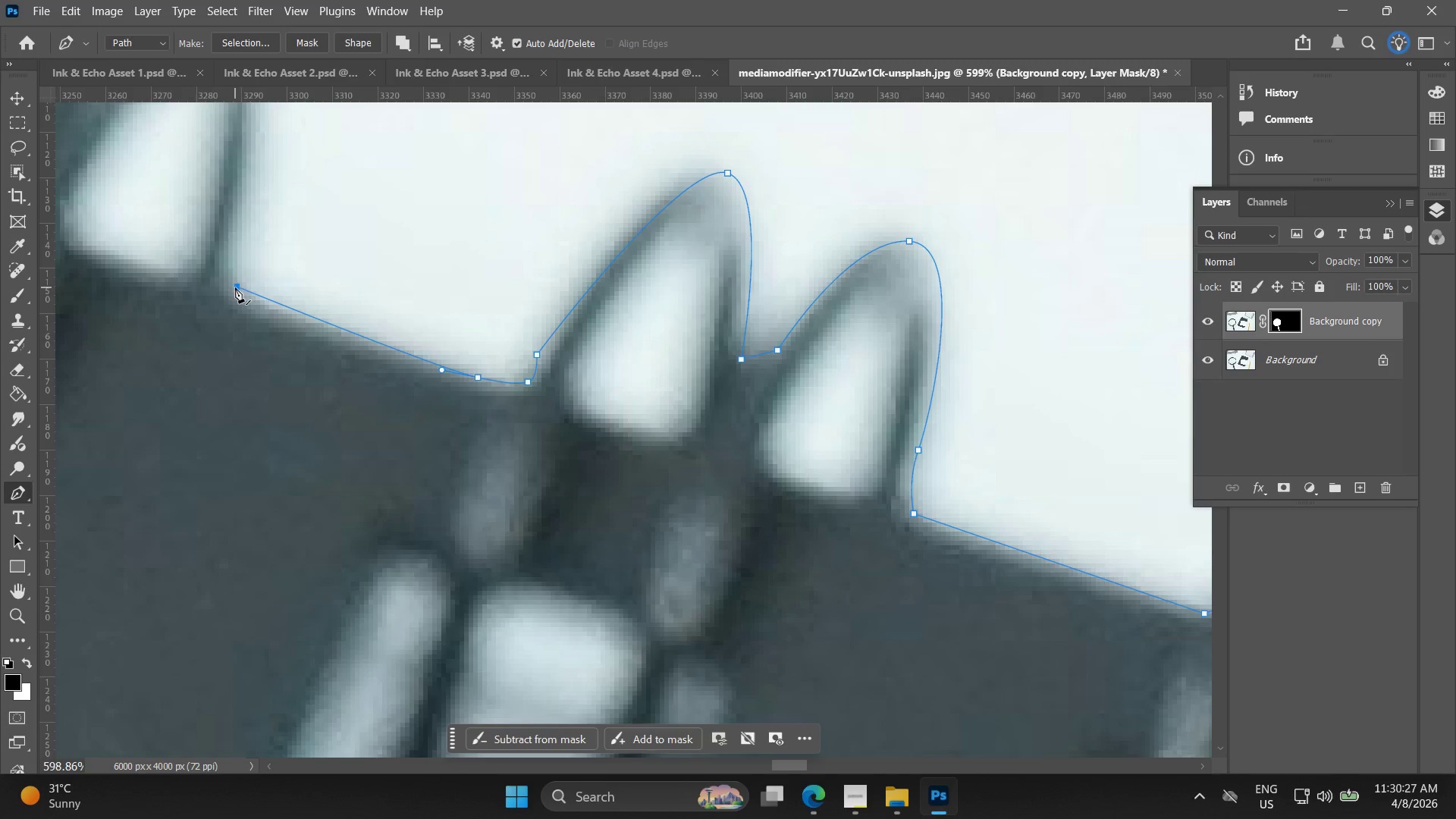 
key(Control+ControlLeft)
 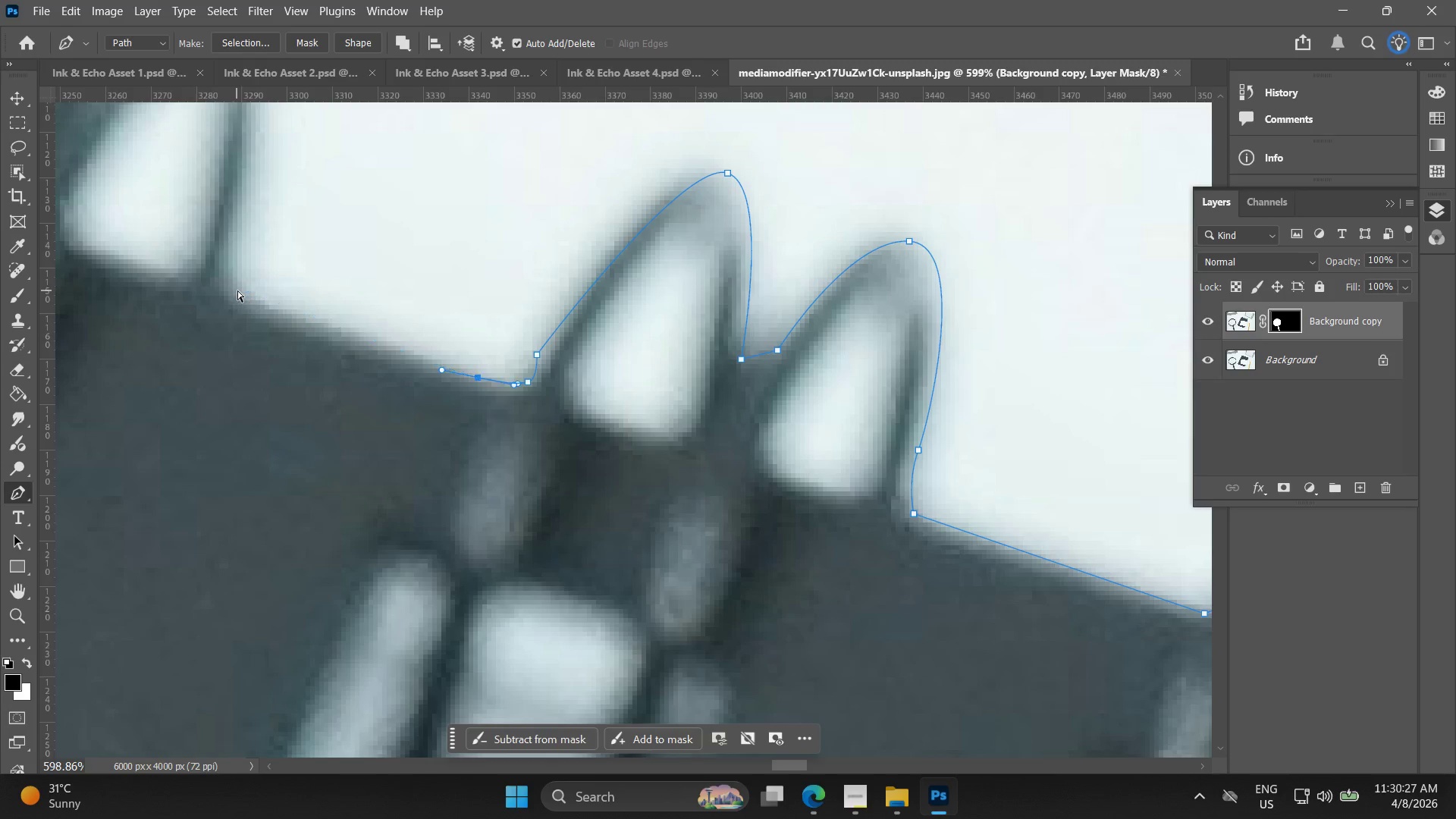 
key(Control+Z)
 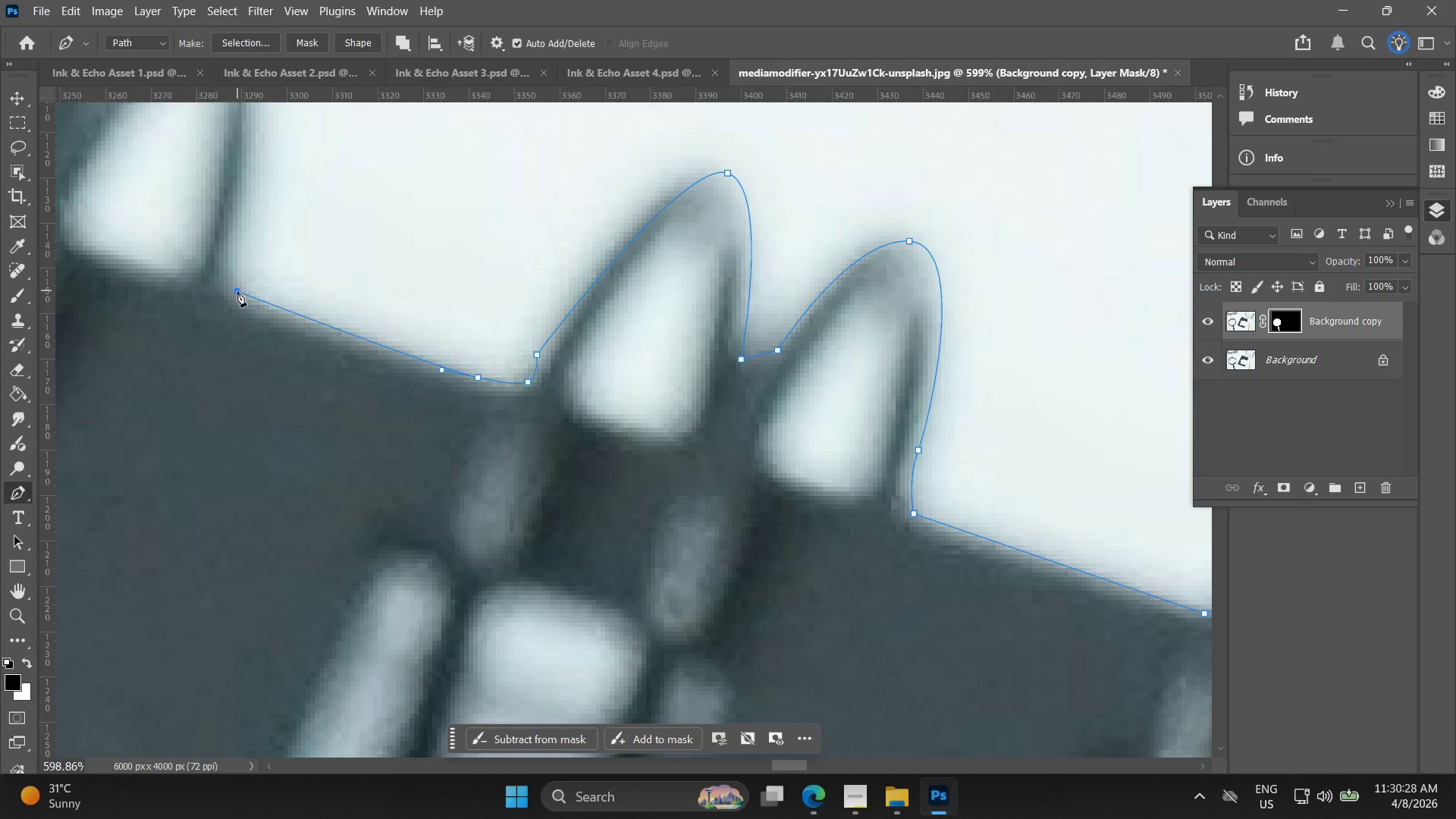 
hold_key(key=Space, duration=0.5)
 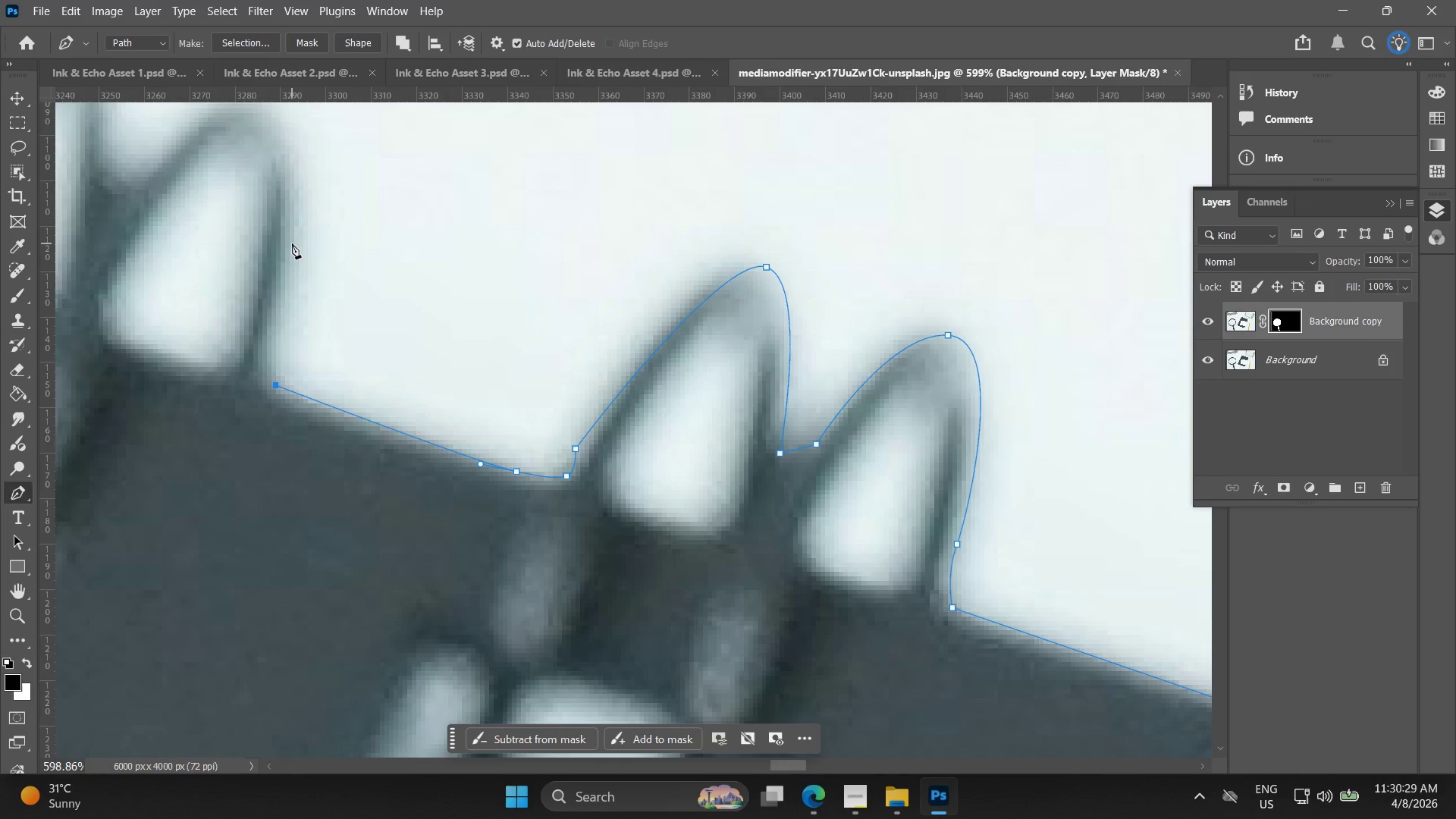 
left_click_drag(start_coordinate=[232, 249], to_coordinate=[271, 344])
 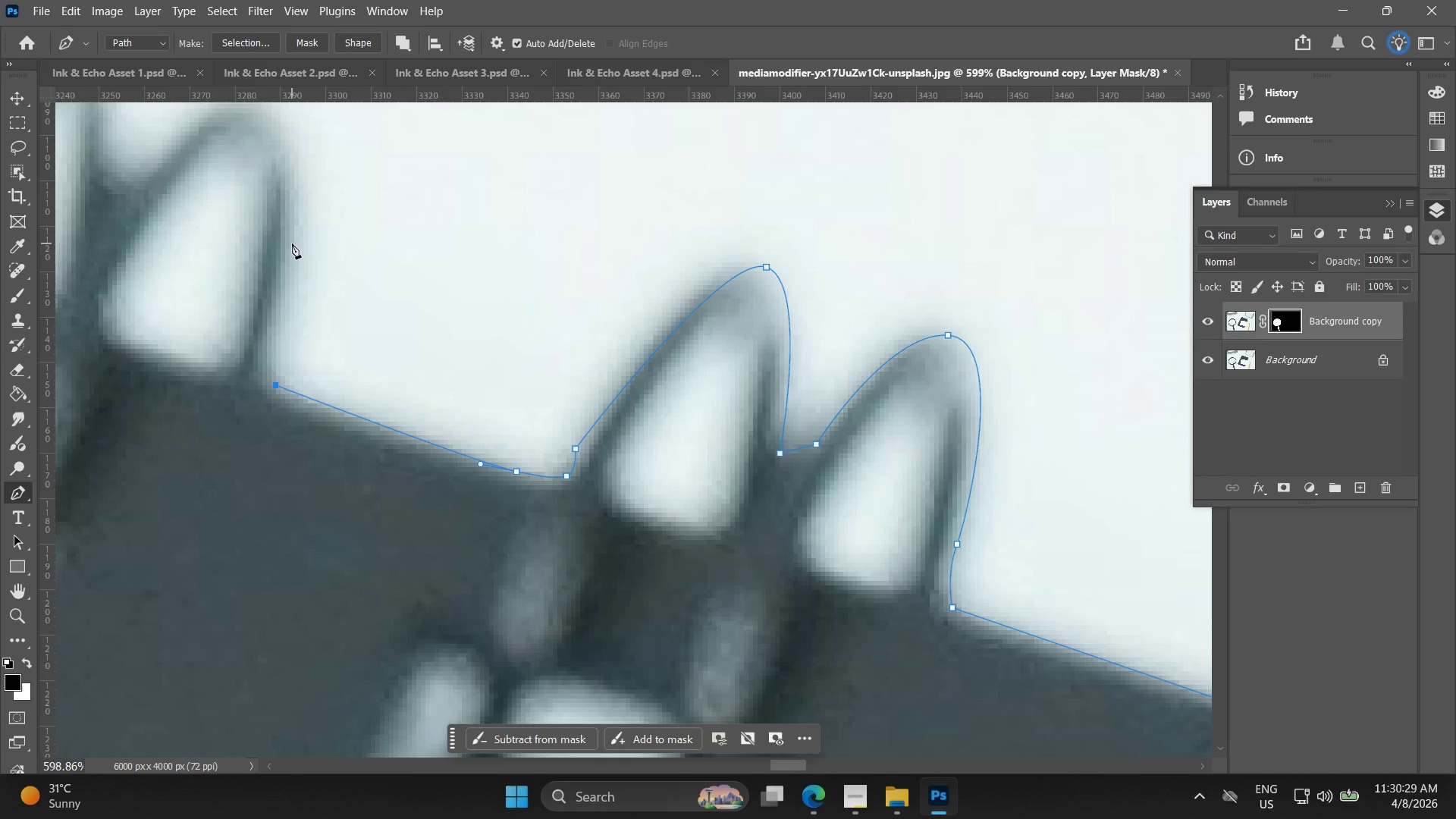 
left_click_drag(start_coordinate=[292, 242], to_coordinate=[293, 212])
 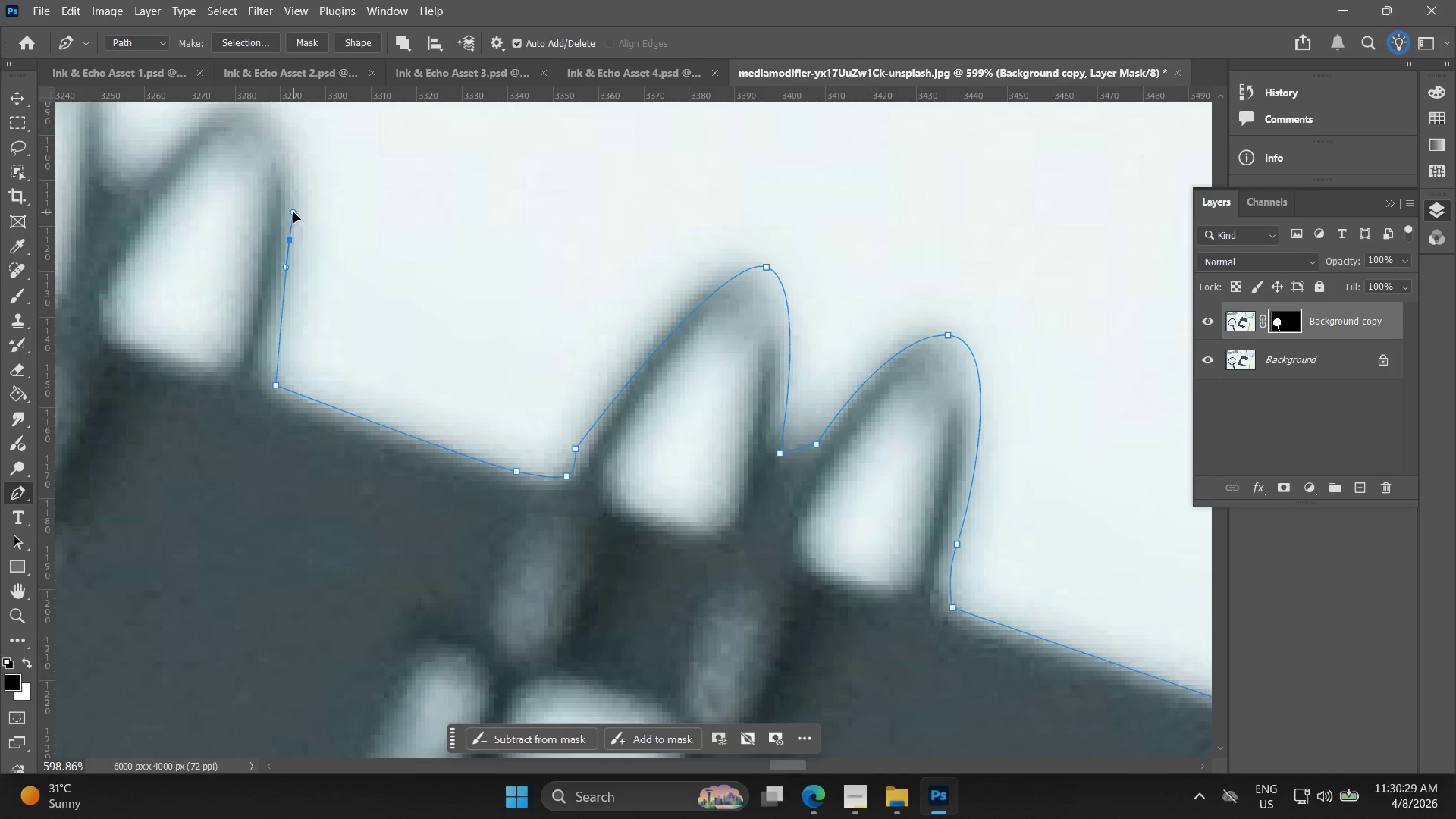 
key(Control+ControlLeft)
 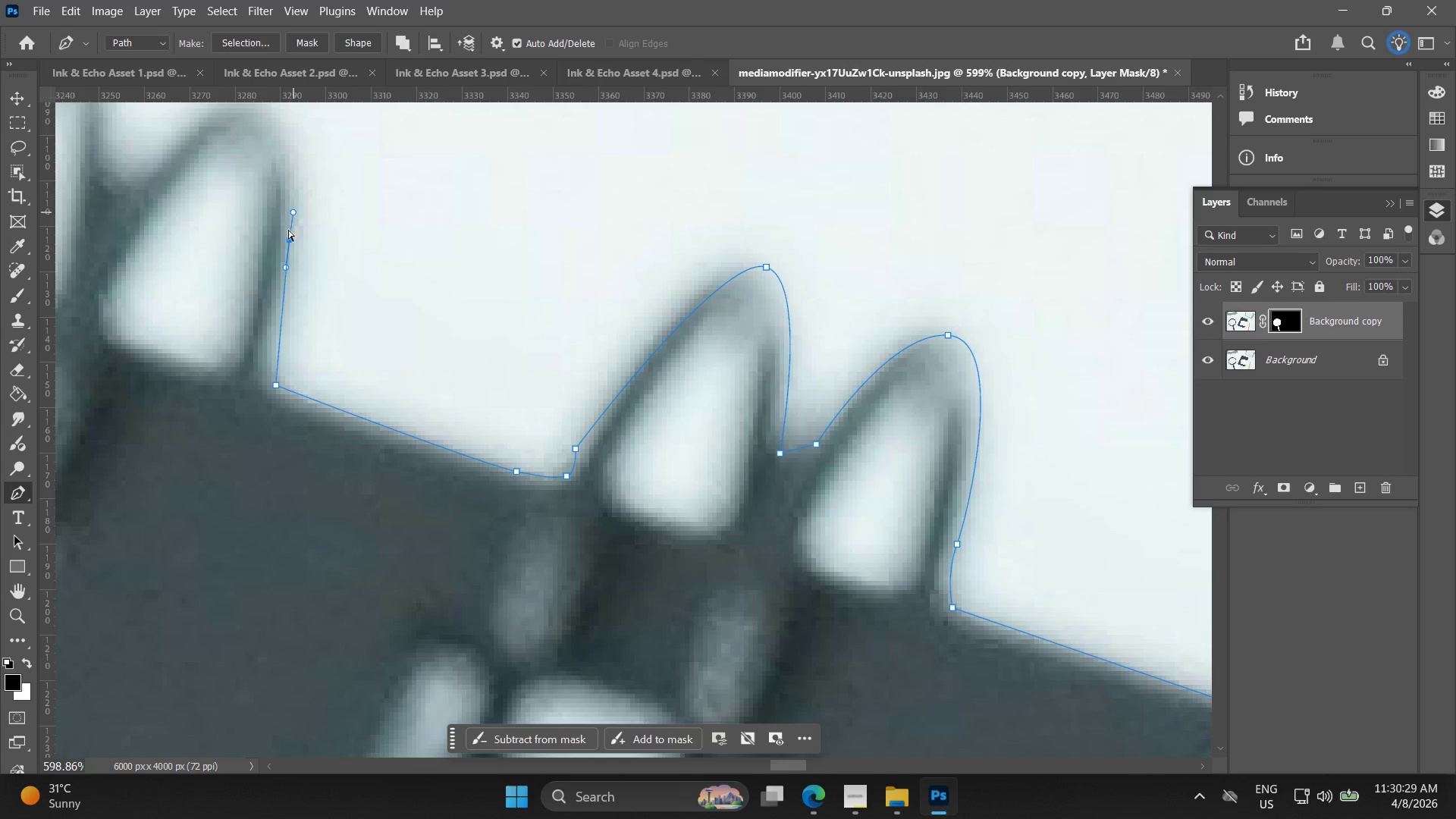 
key(Control+Z)
 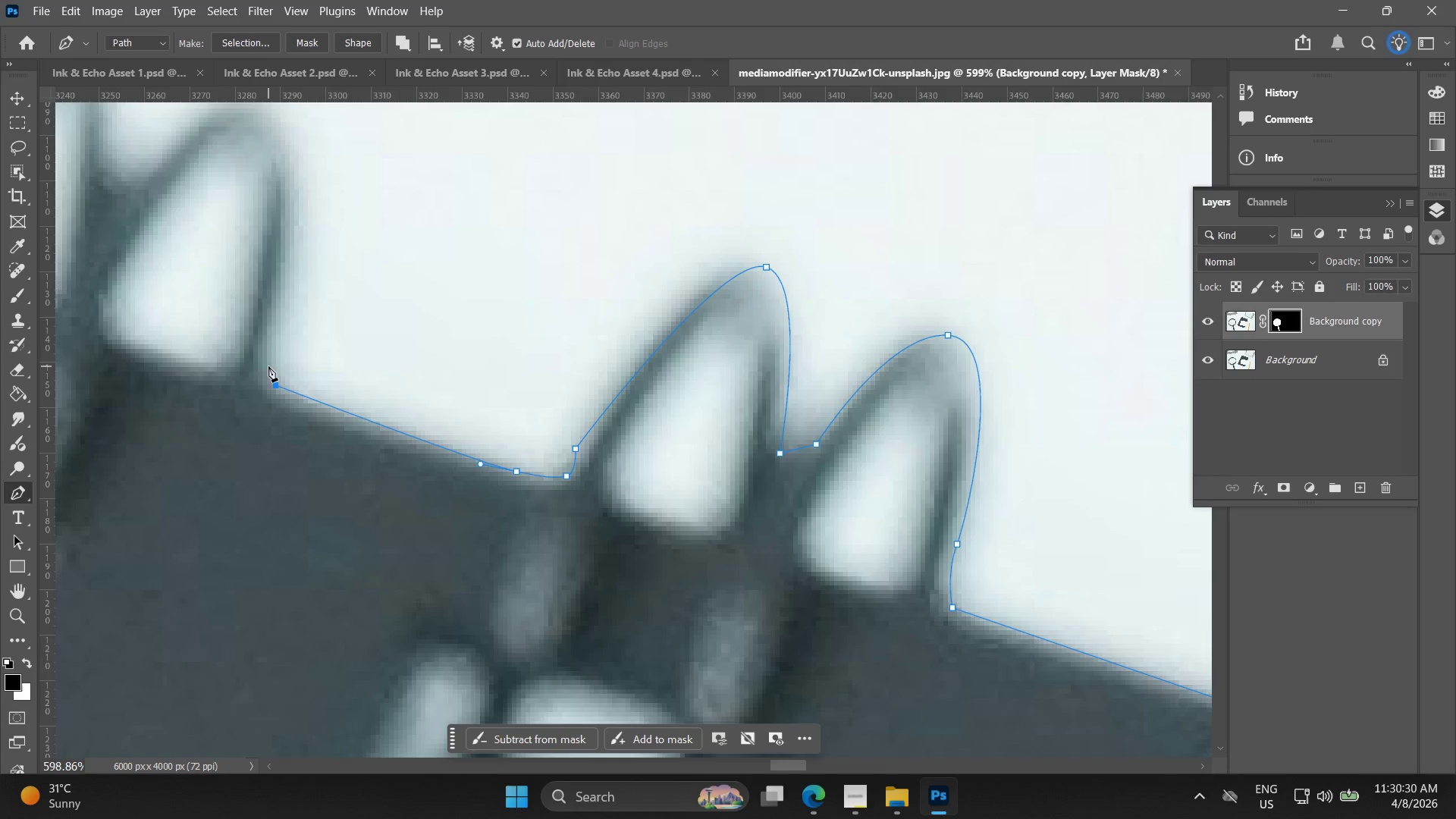 
left_click([265, 359])
 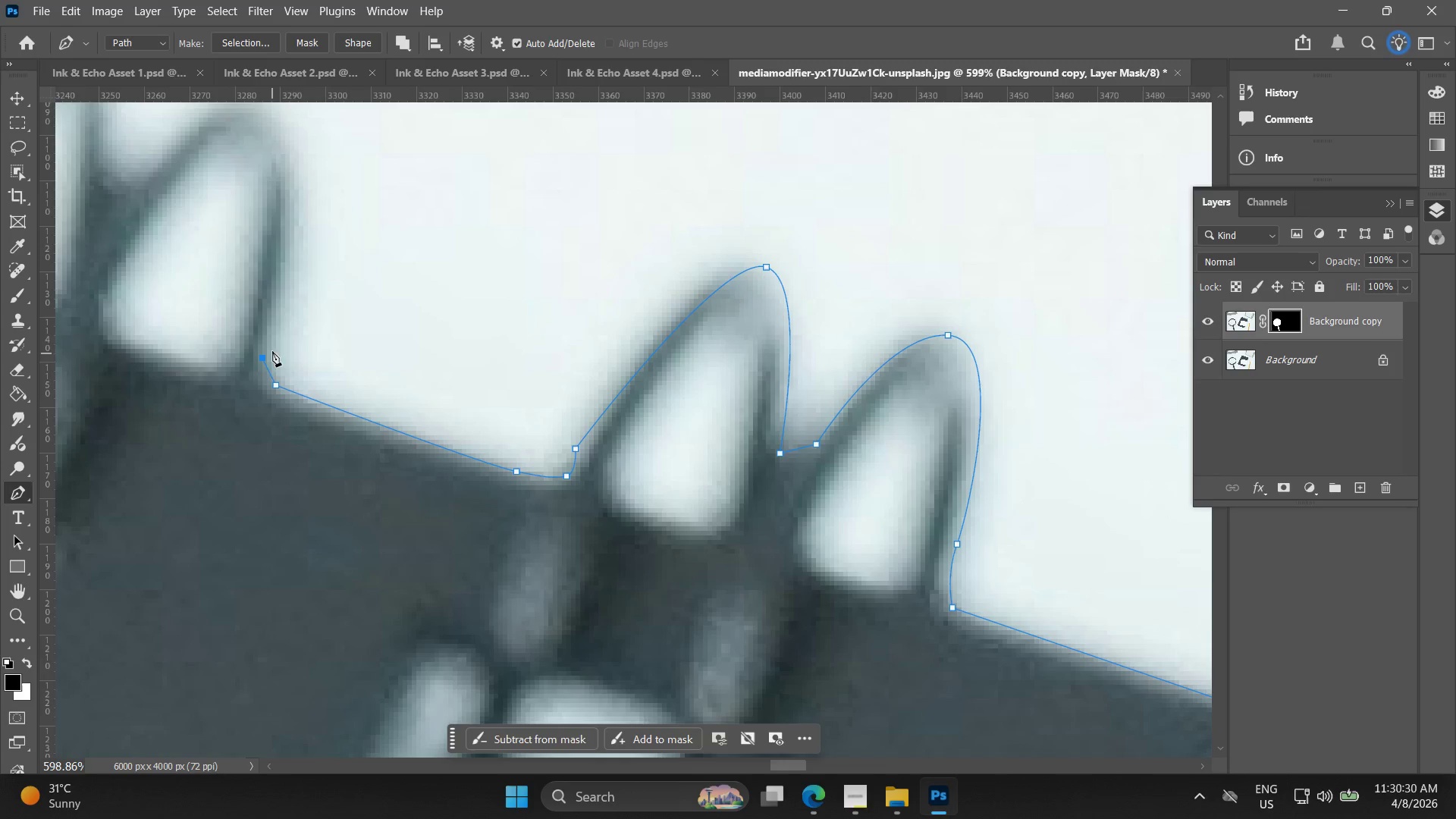 
hold_key(key=Space, duration=0.41)
 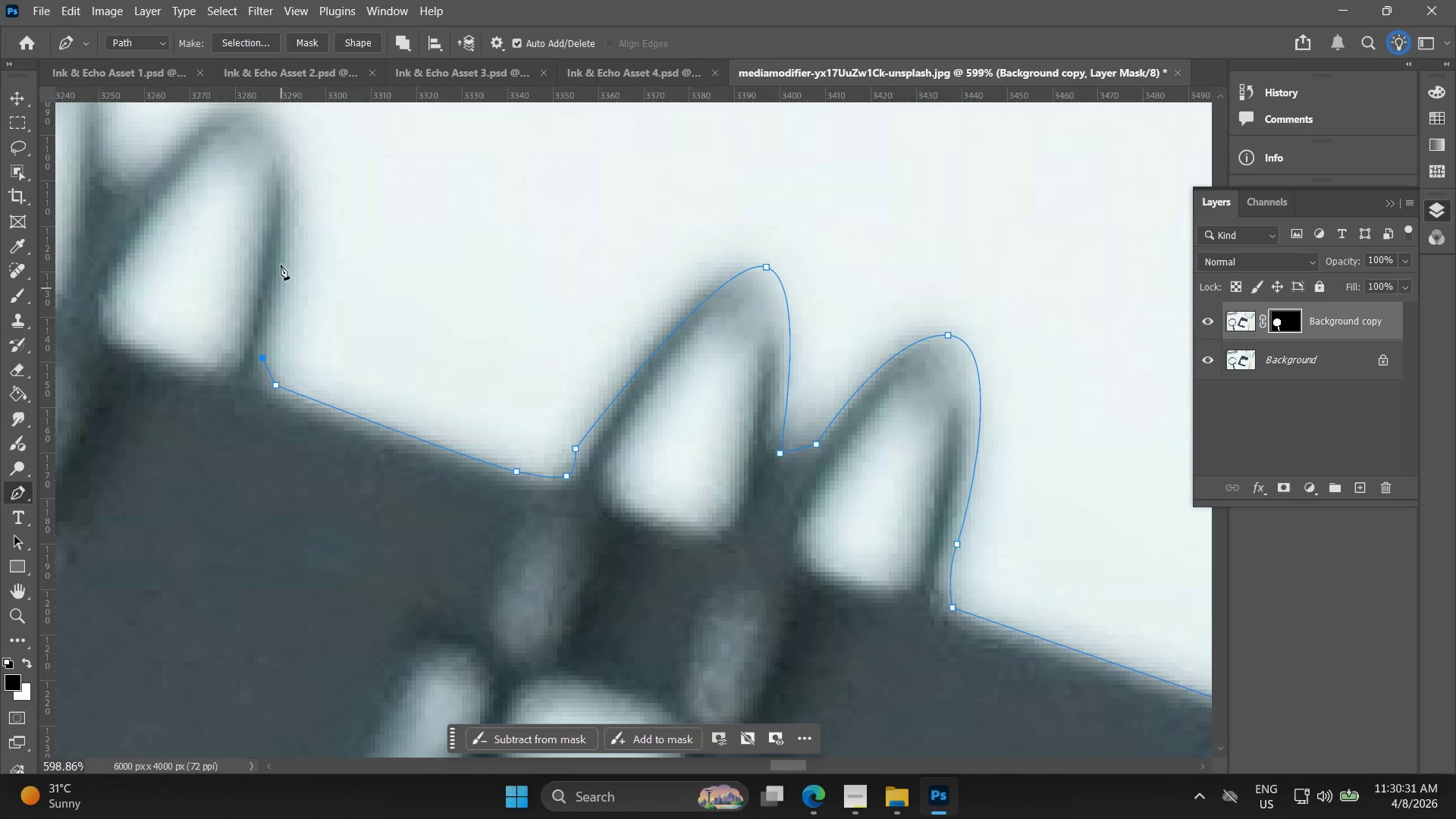 
hold_key(key=Space, duration=0.48)
 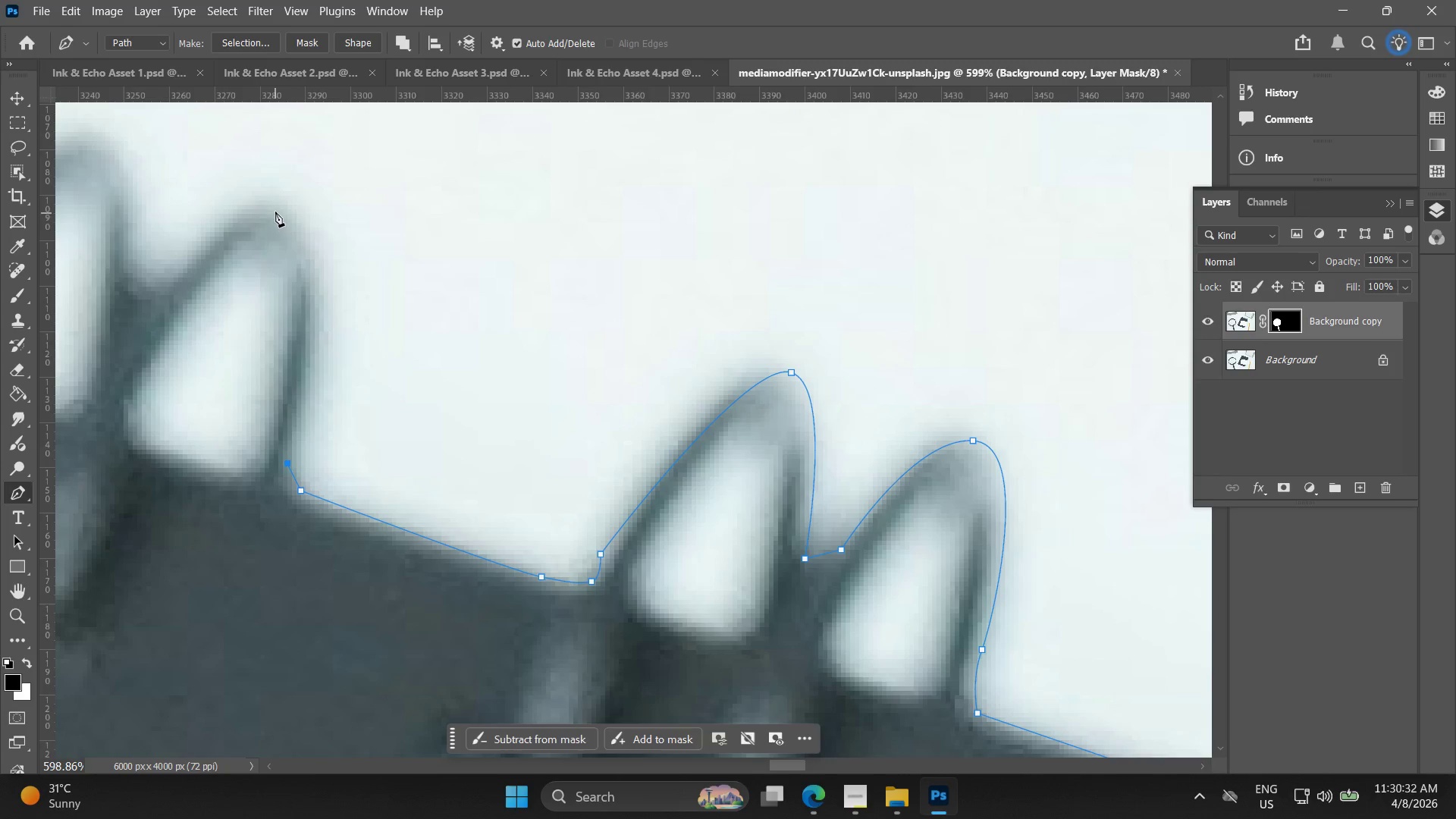 
left_click_drag(start_coordinate=[273, 227], to_coordinate=[298, 332])
 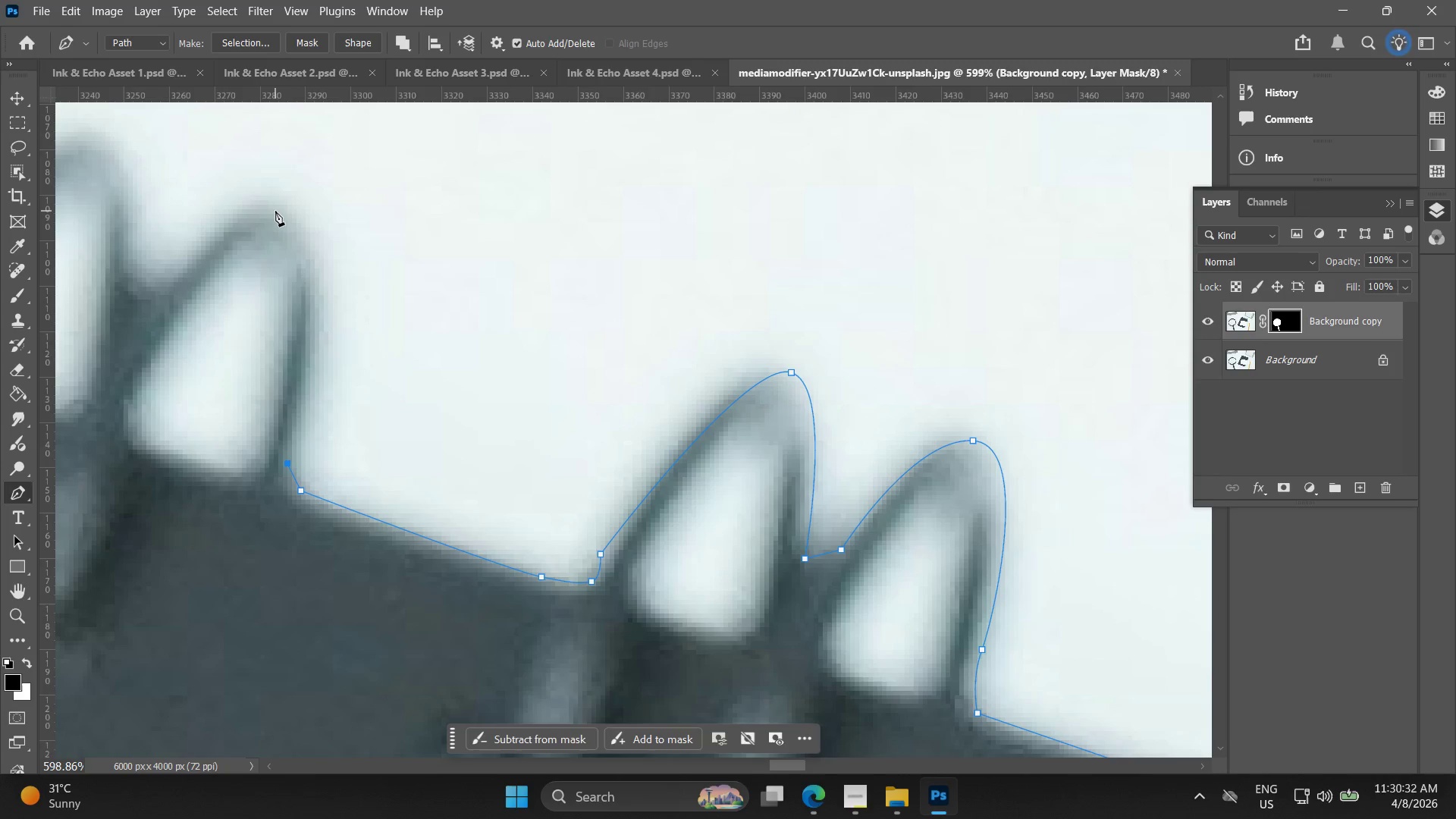 
left_click_drag(start_coordinate=[275, 211], to_coordinate=[181, 199])
 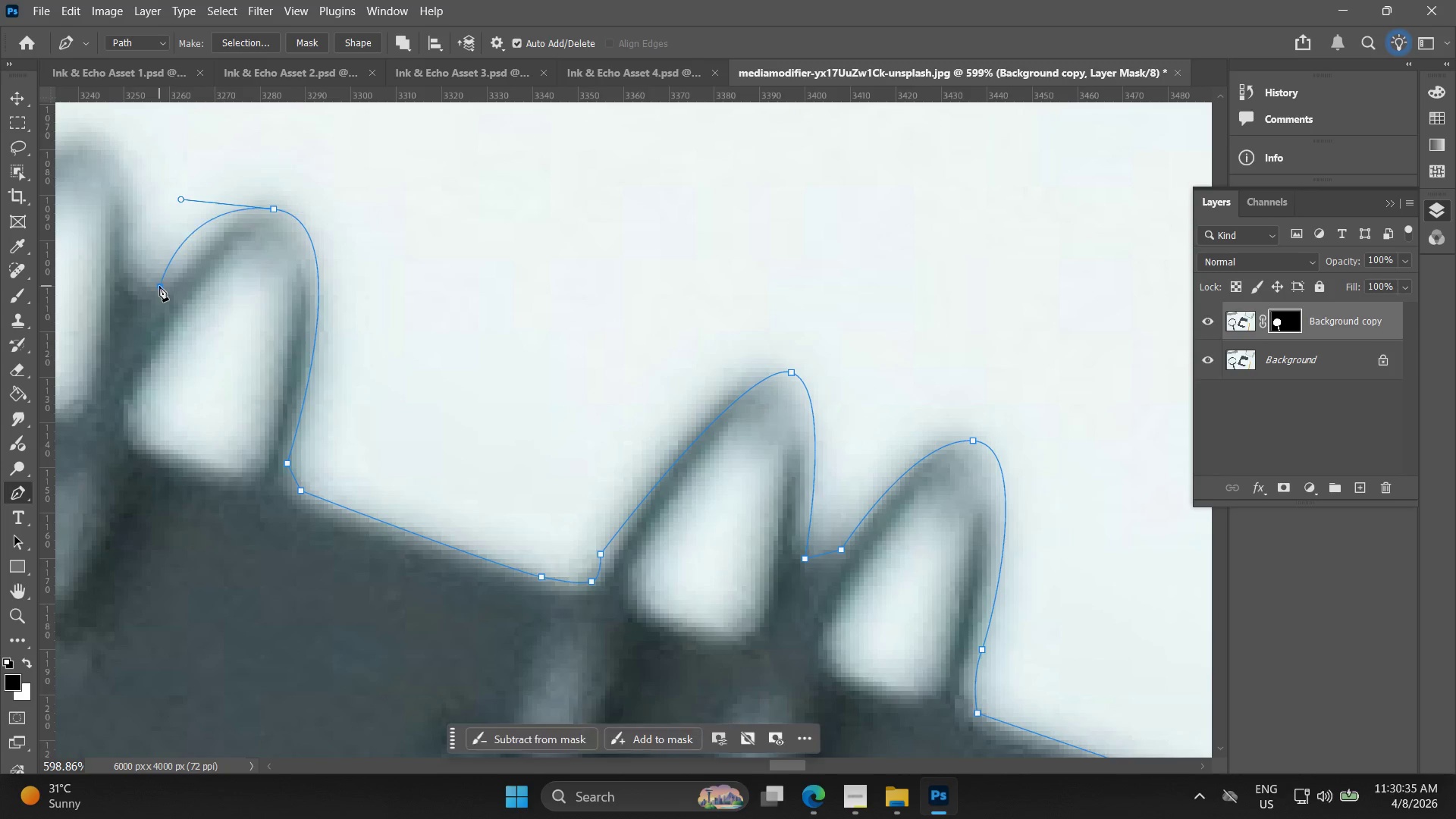 
key(Control+ControlLeft)
 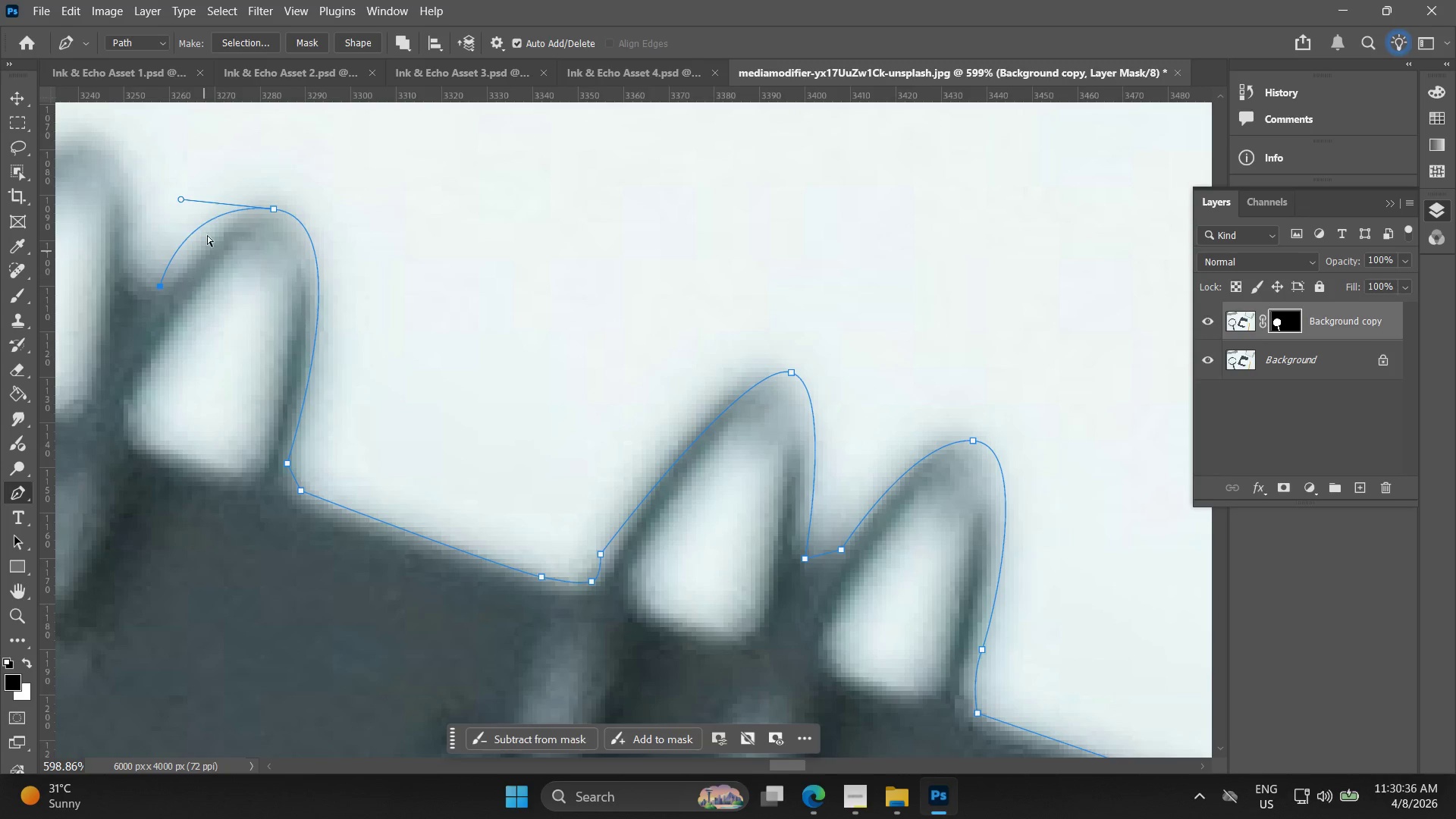 
key(Control+Z)
 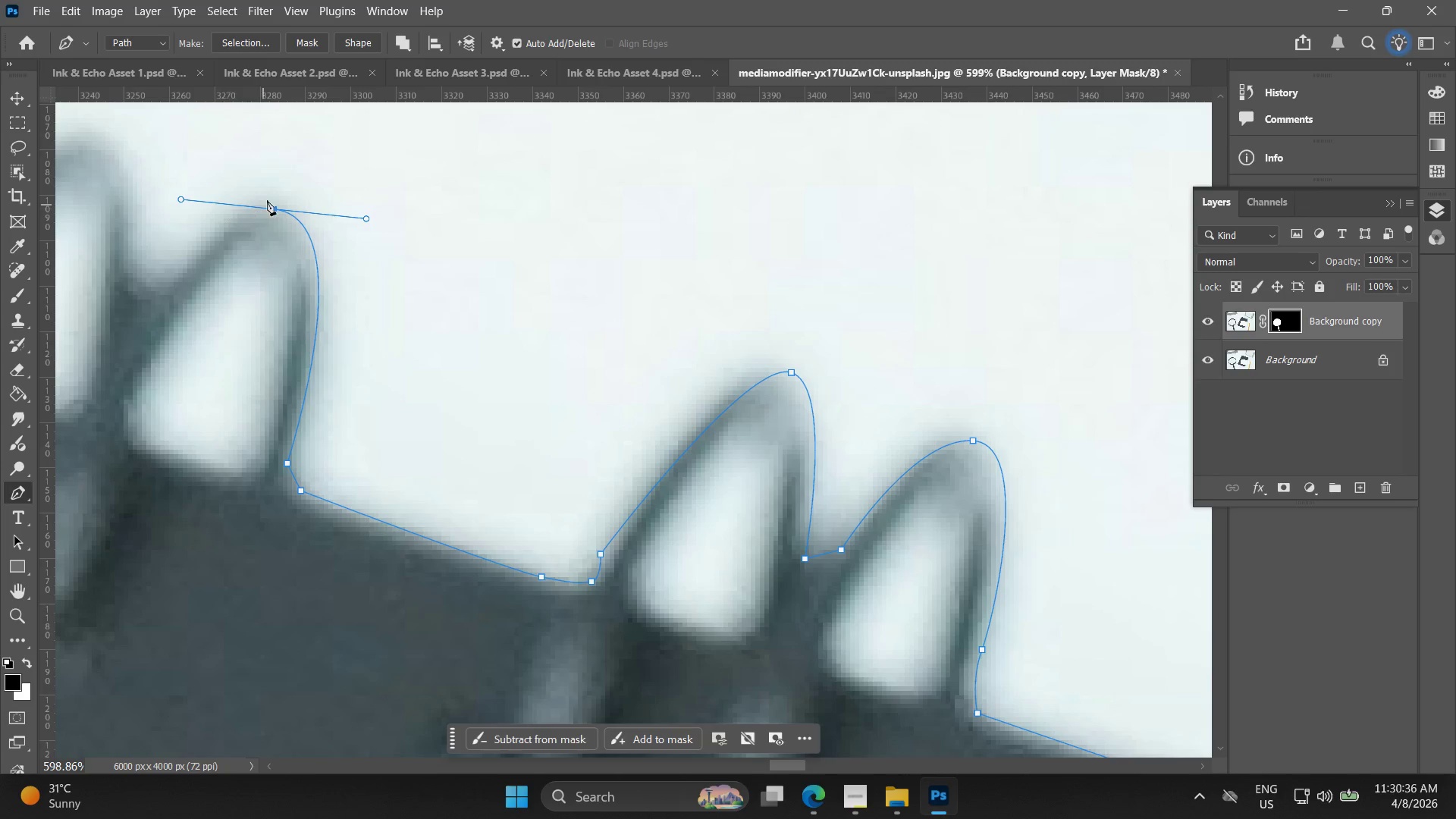 
hold_key(key=AltLeft, duration=1.03)
left_click([273, 208])
 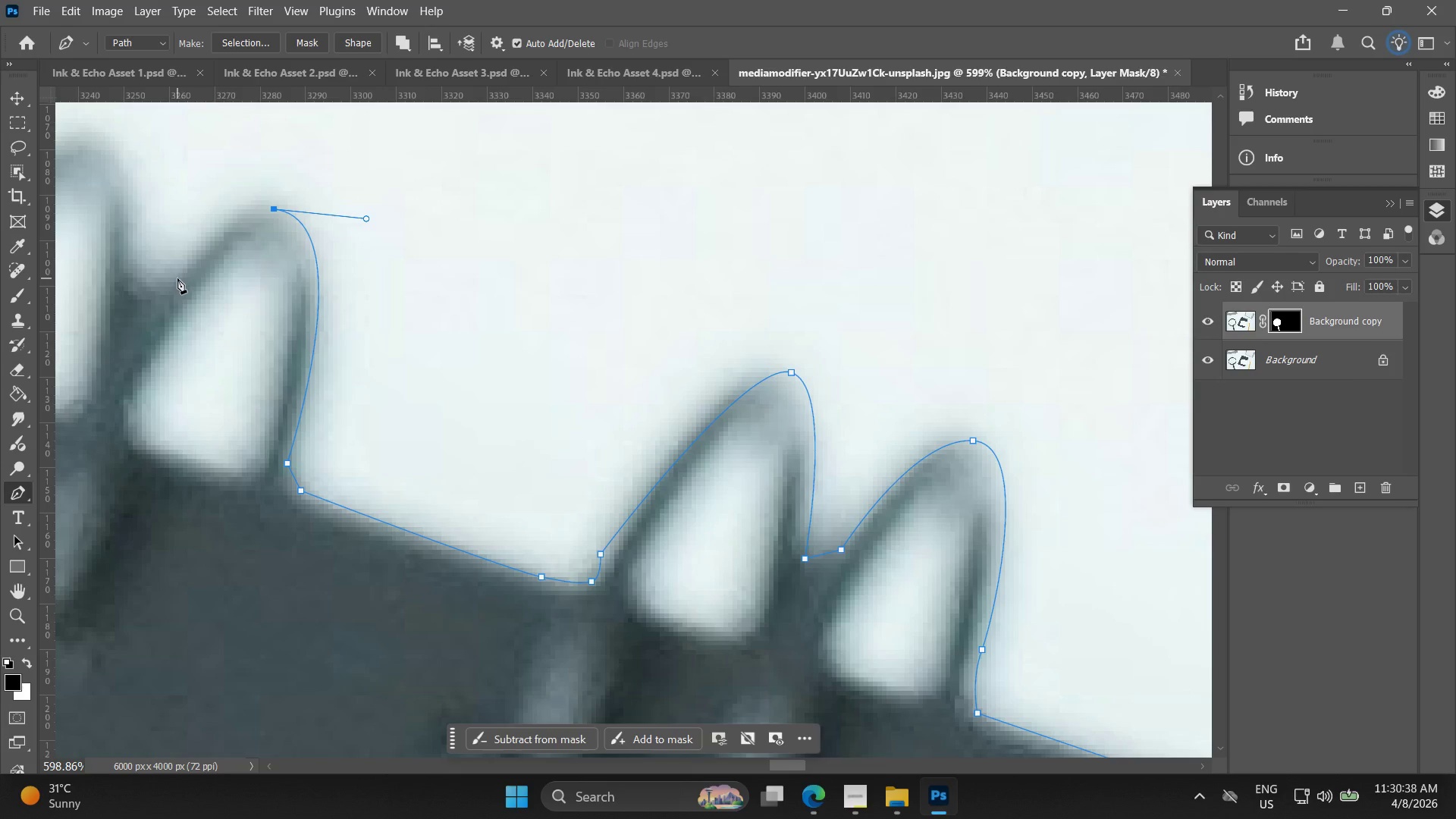 
left_click_drag(start_coordinate=[168, 278], to_coordinate=[146, 322])
 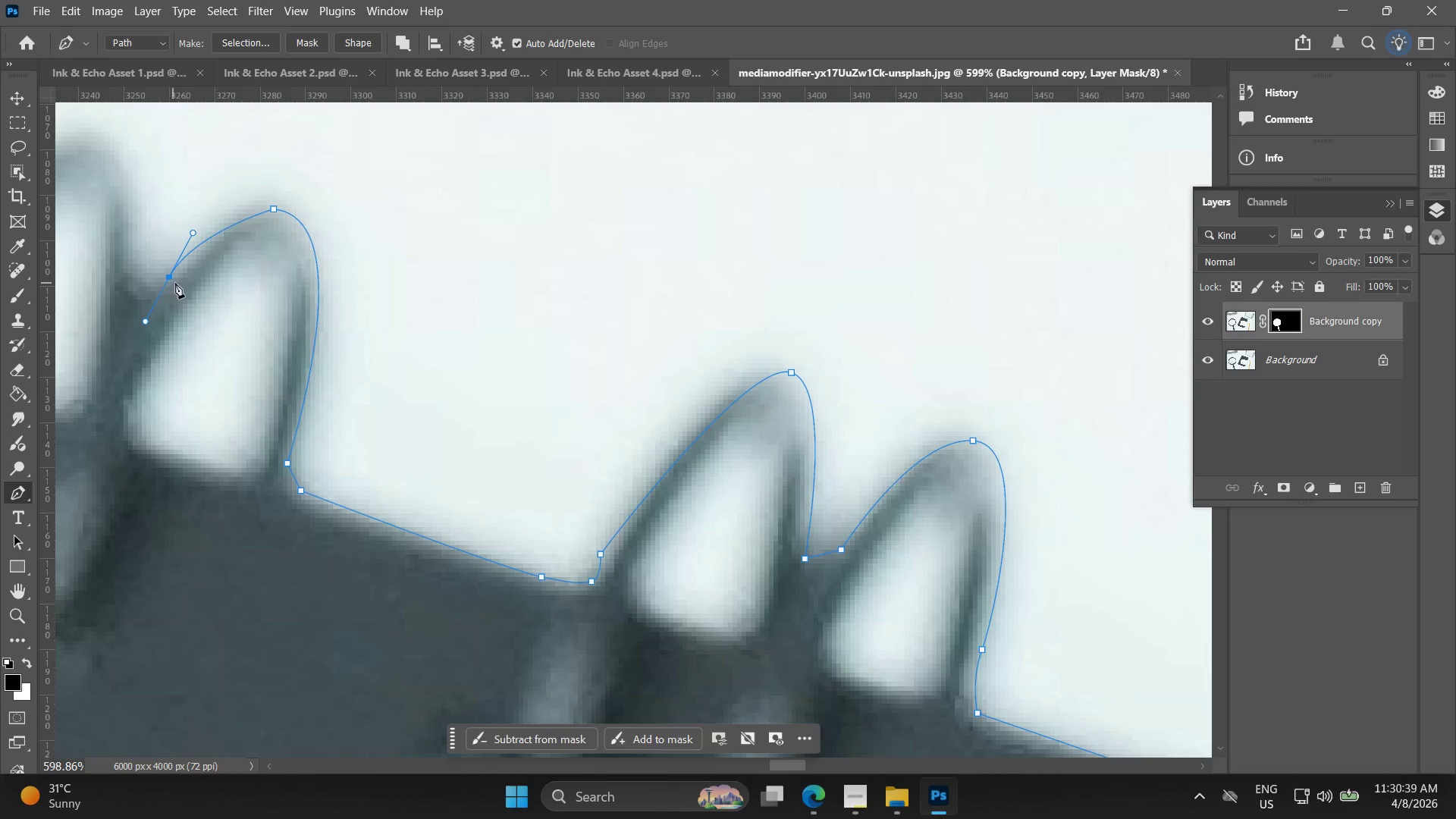 
hold_key(key=AltLeft, duration=0.56)
 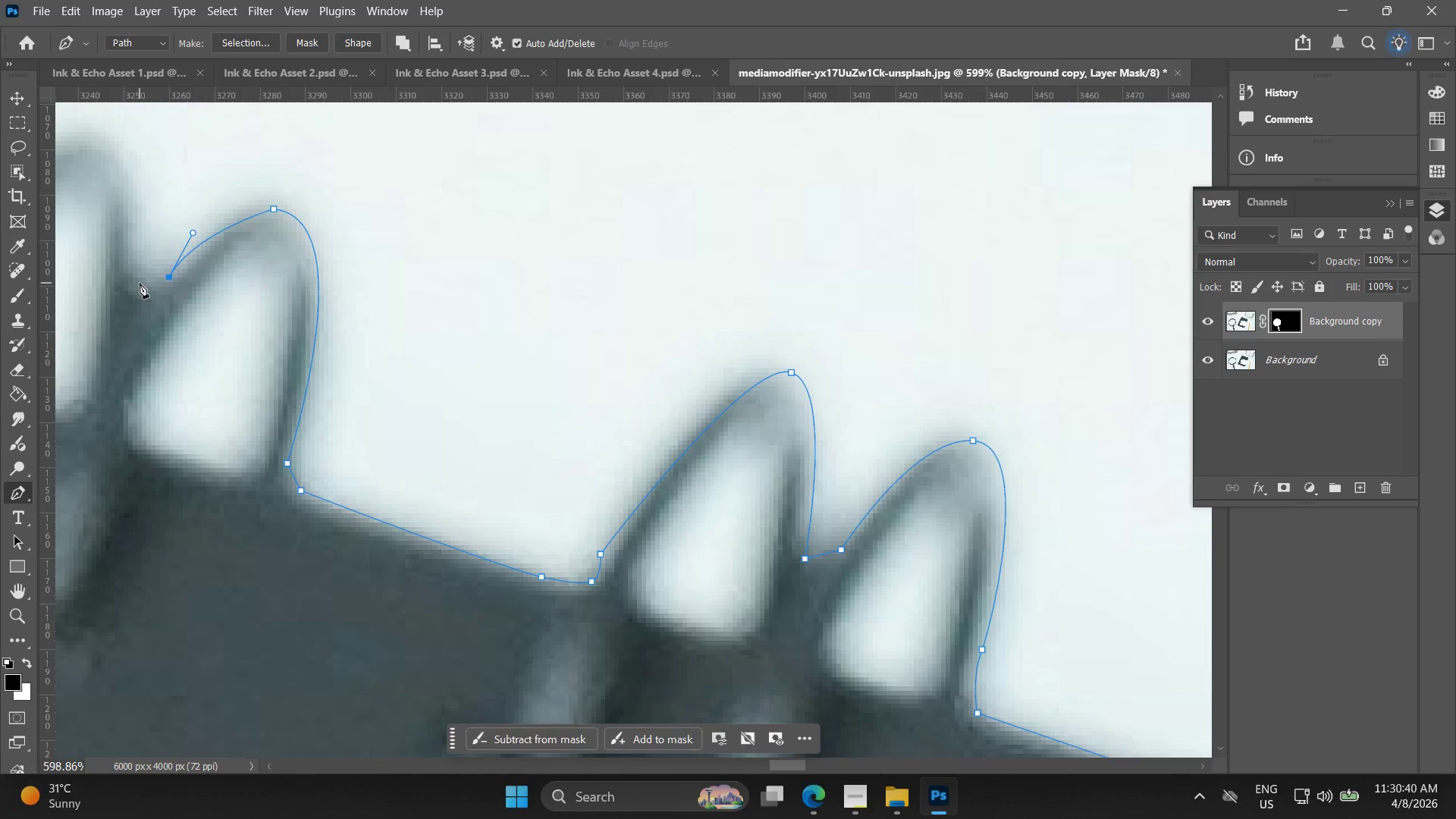 
left_click([140, 281])
 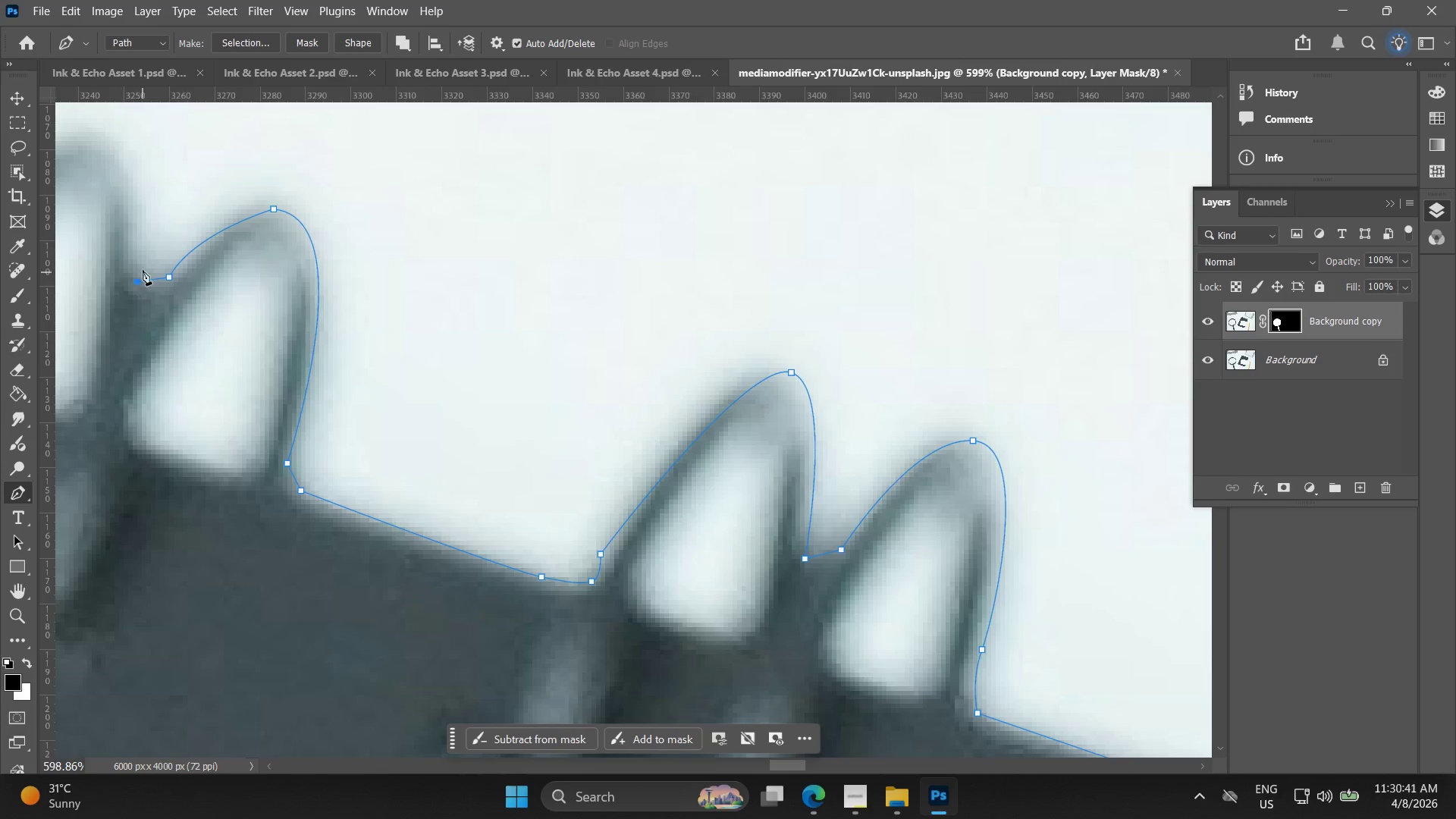 
hold_key(key=Space, duration=0.52)
 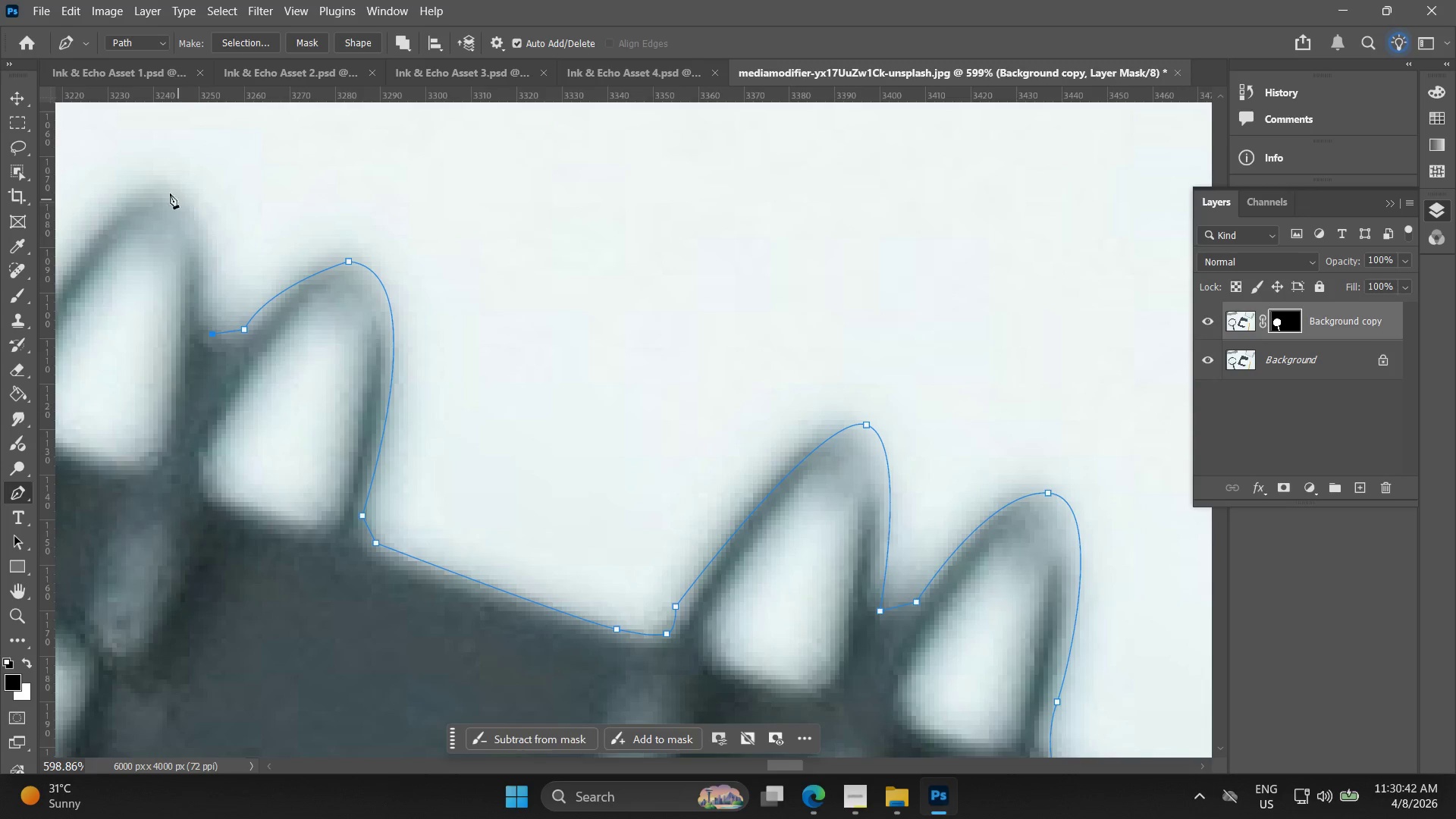 
left_click_drag(start_coordinate=[135, 265], to_coordinate=[210, 317])
 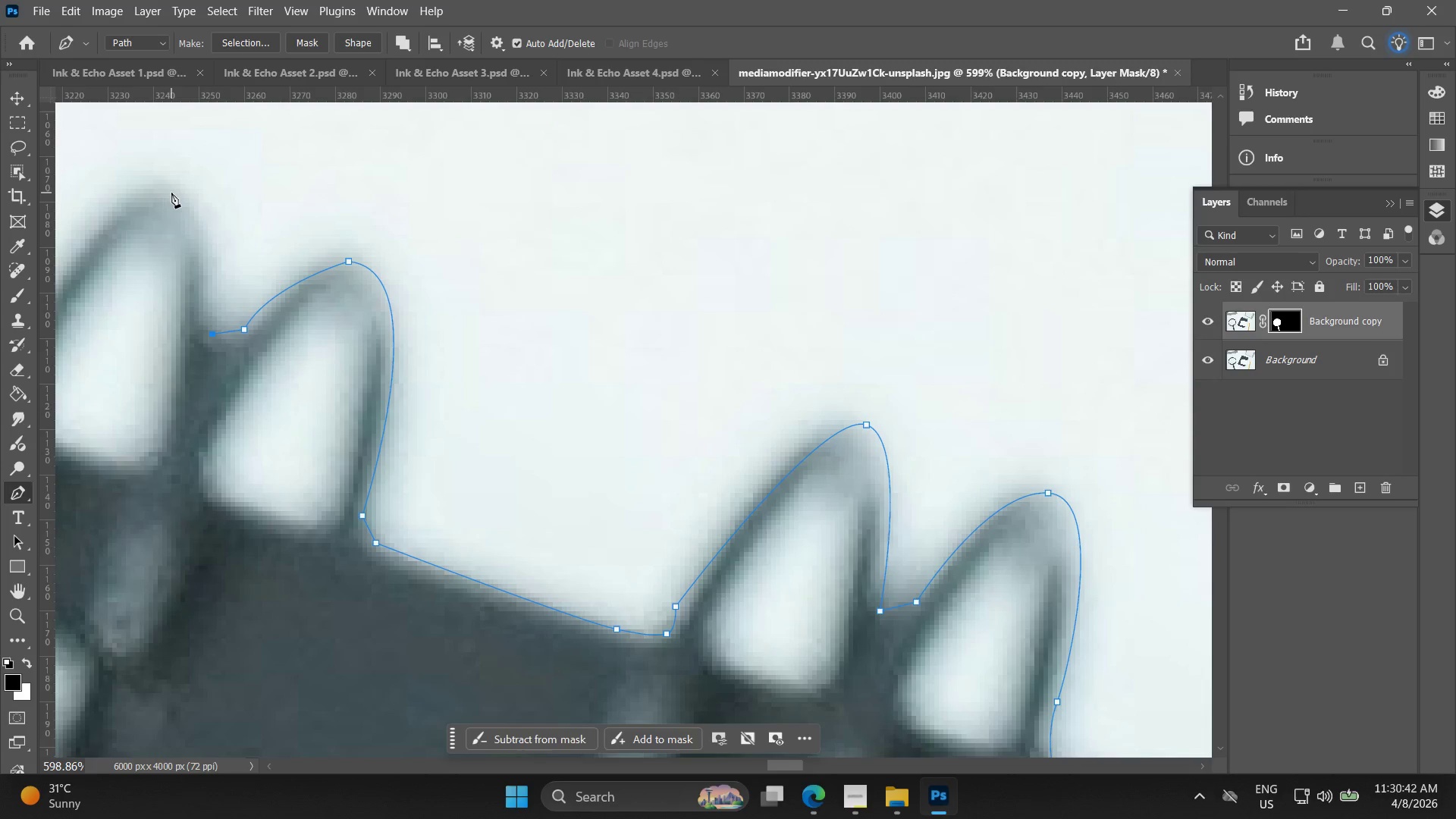 
left_click_drag(start_coordinate=[171, 193], to_coordinate=[130, 182])
 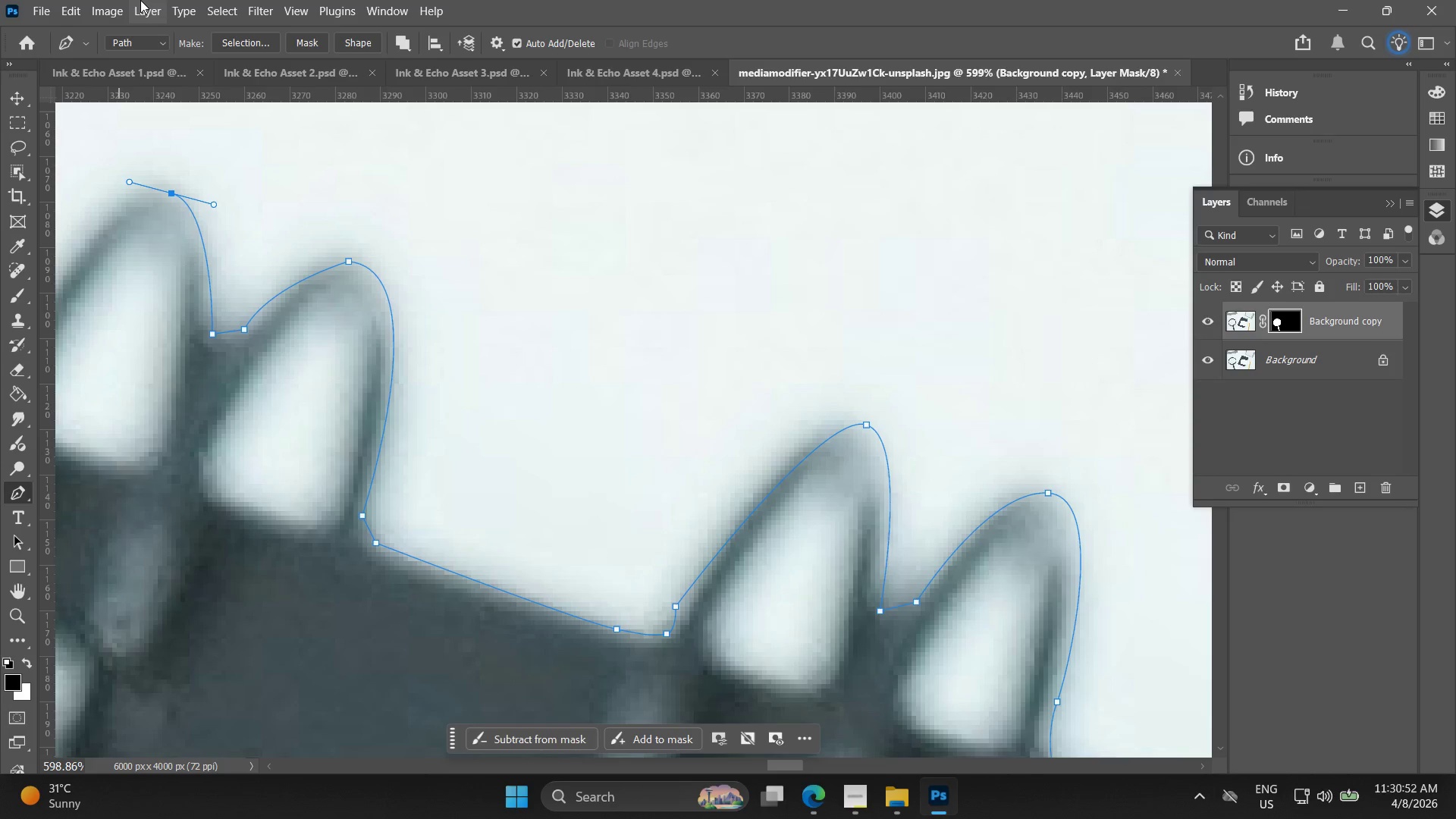 
wait(13.77)
 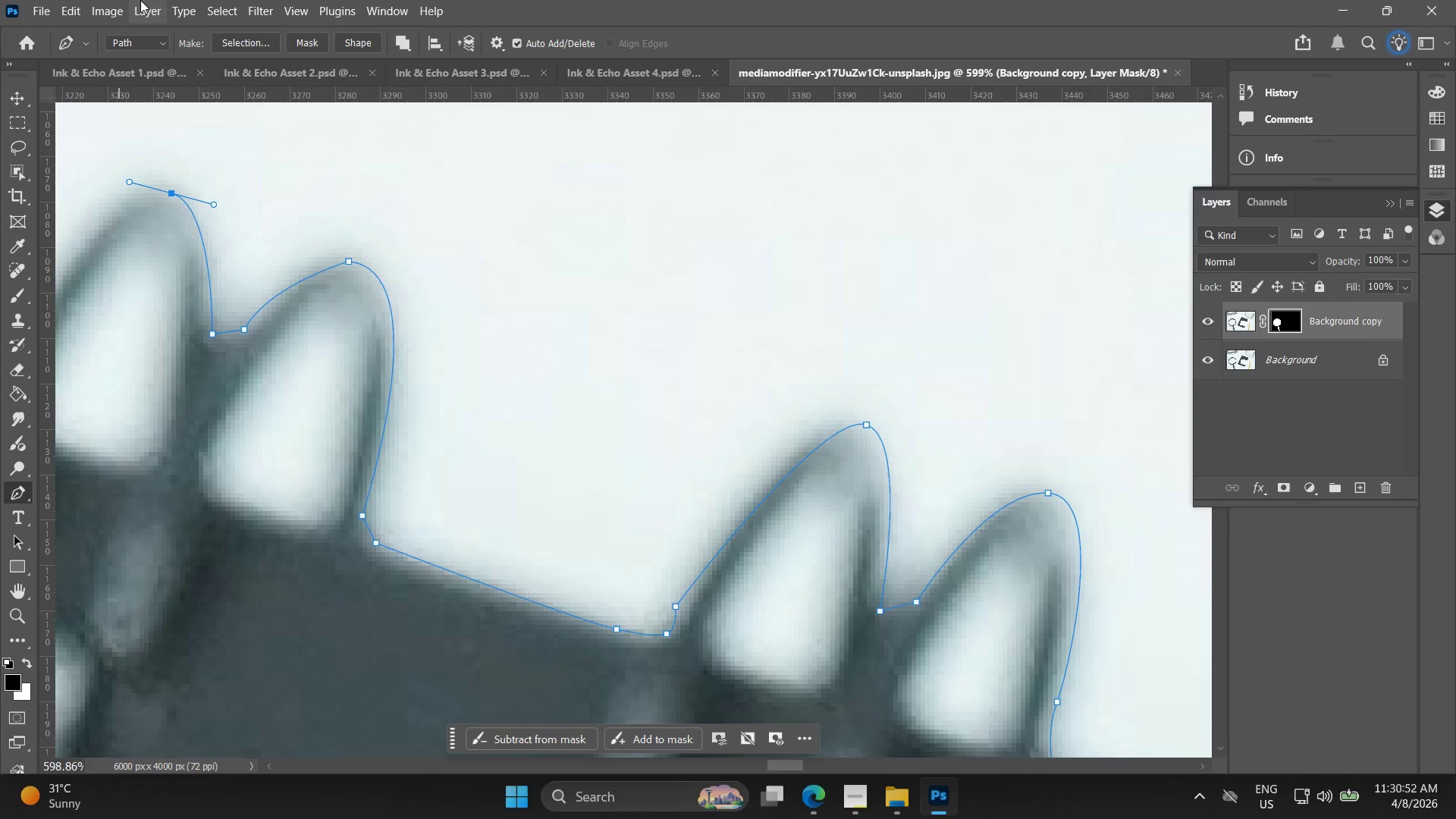 
hold_key(key=Space, duration=0.45)
 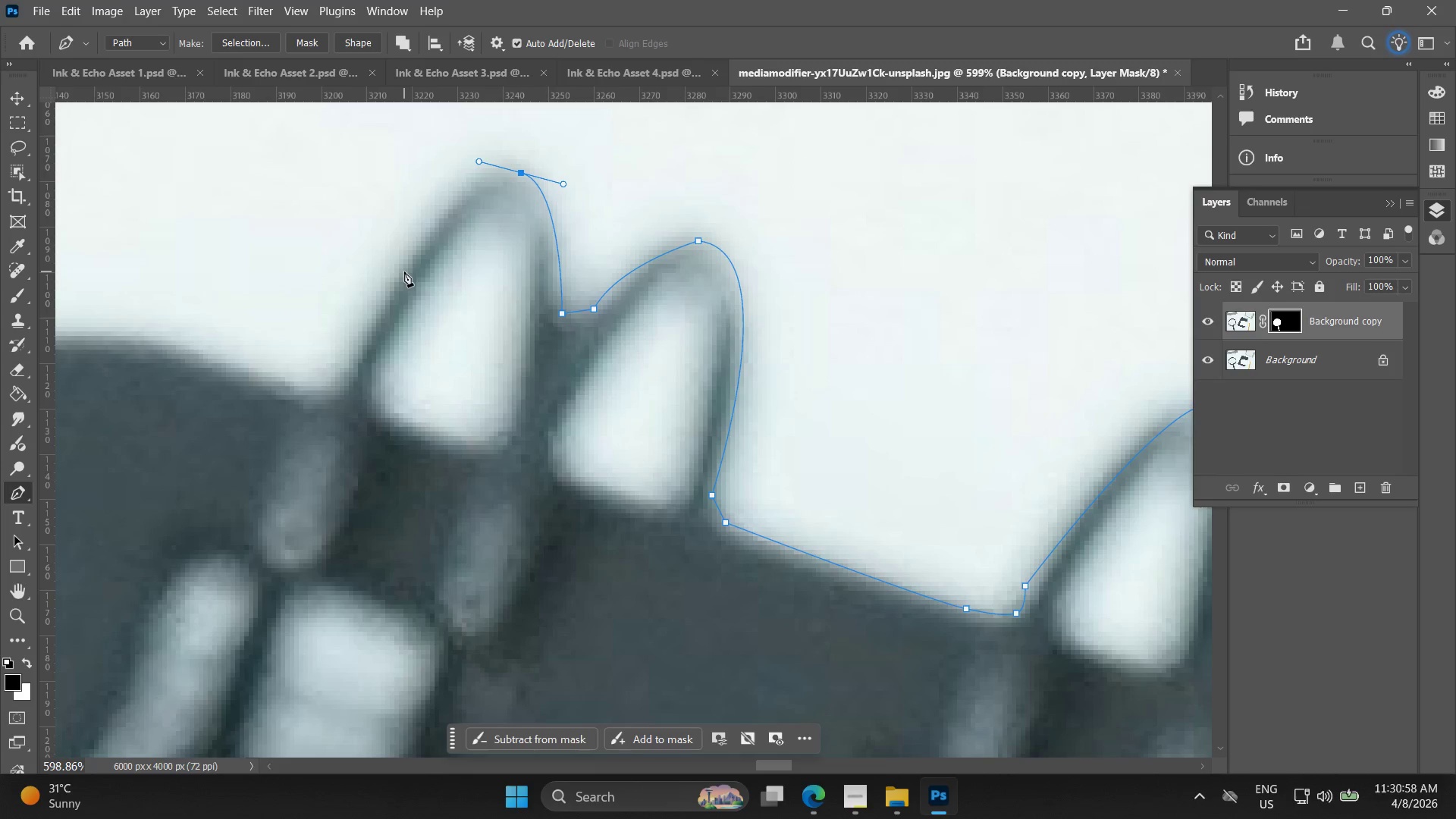 
left_click_drag(start_coordinate=[202, 207], to_coordinate=[551, 187])
 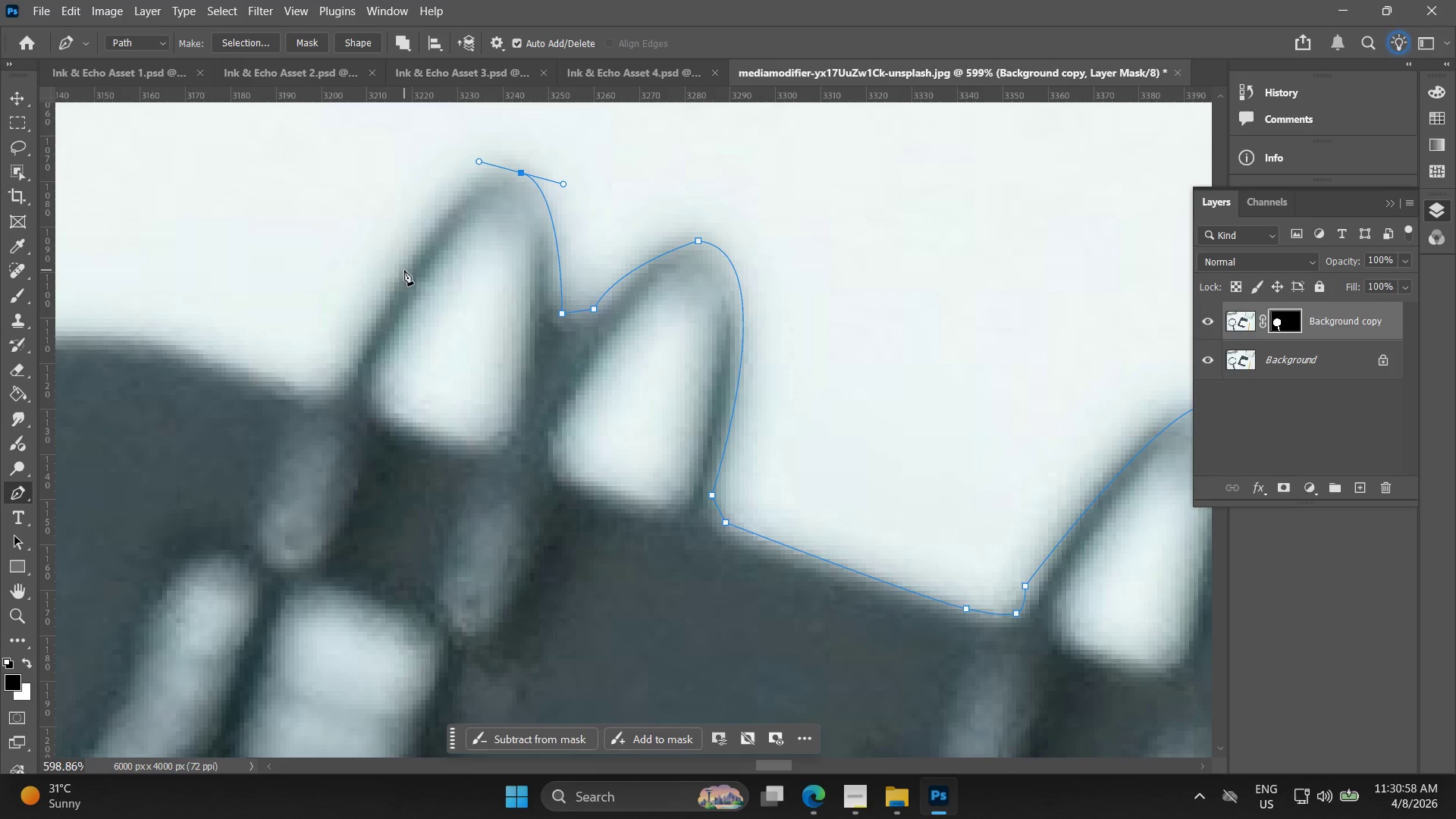 
left_click_drag(start_coordinate=[398, 270], to_coordinate=[376, 318])
 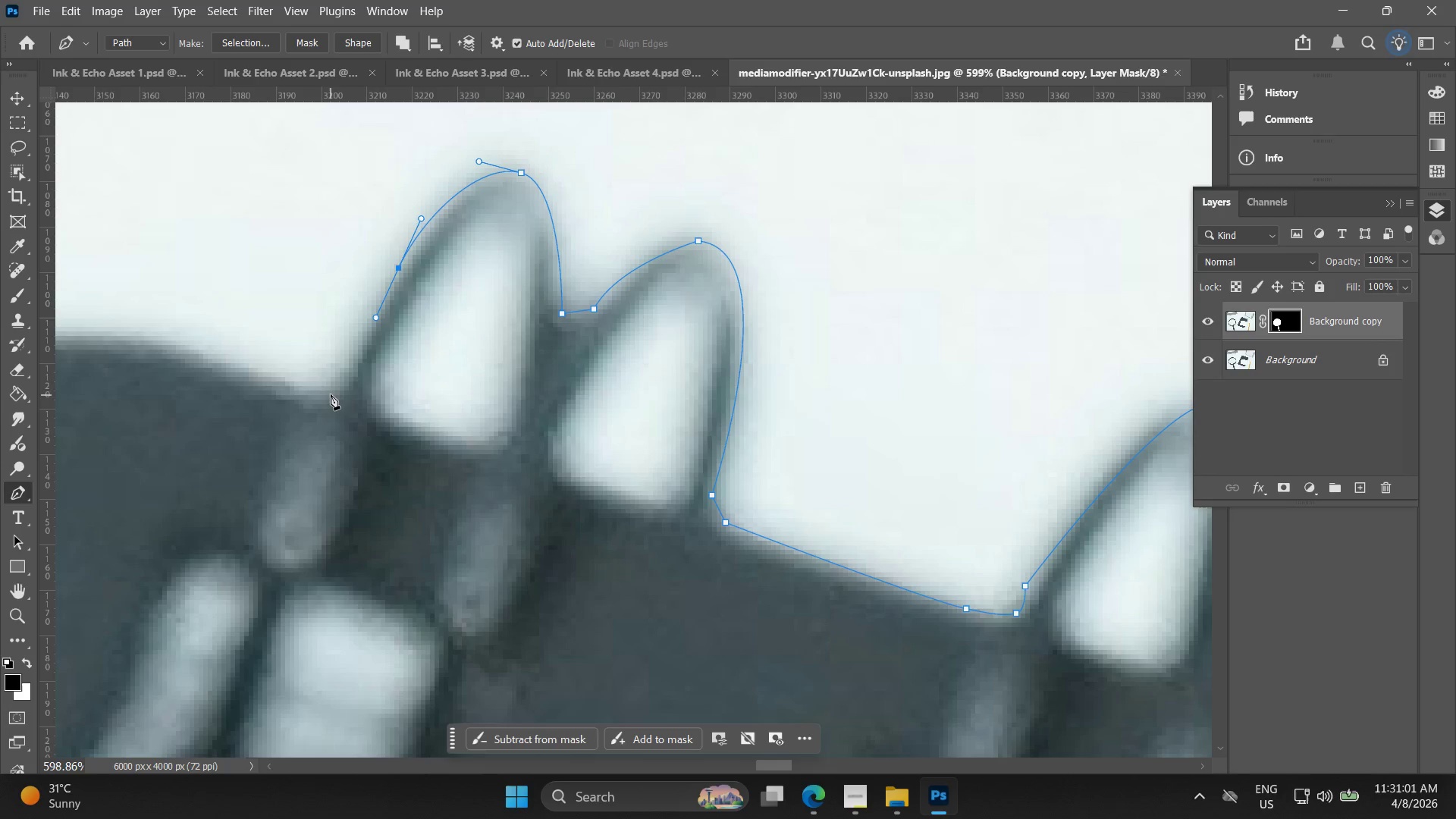 
left_click_drag(start_coordinate=[331, 394], to_coordinate=[318, 394])
 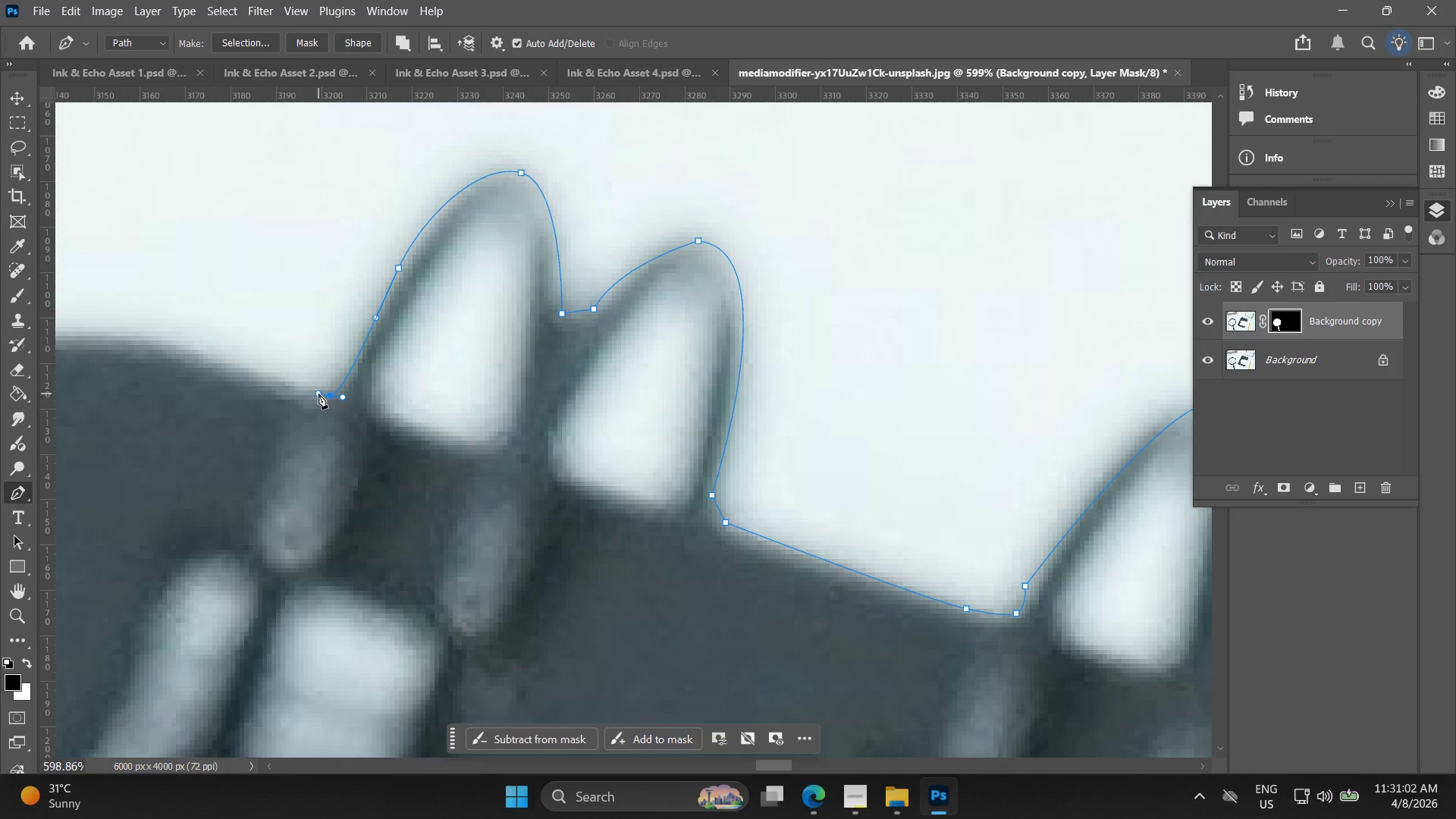 
key(Control+ControlLeft)
 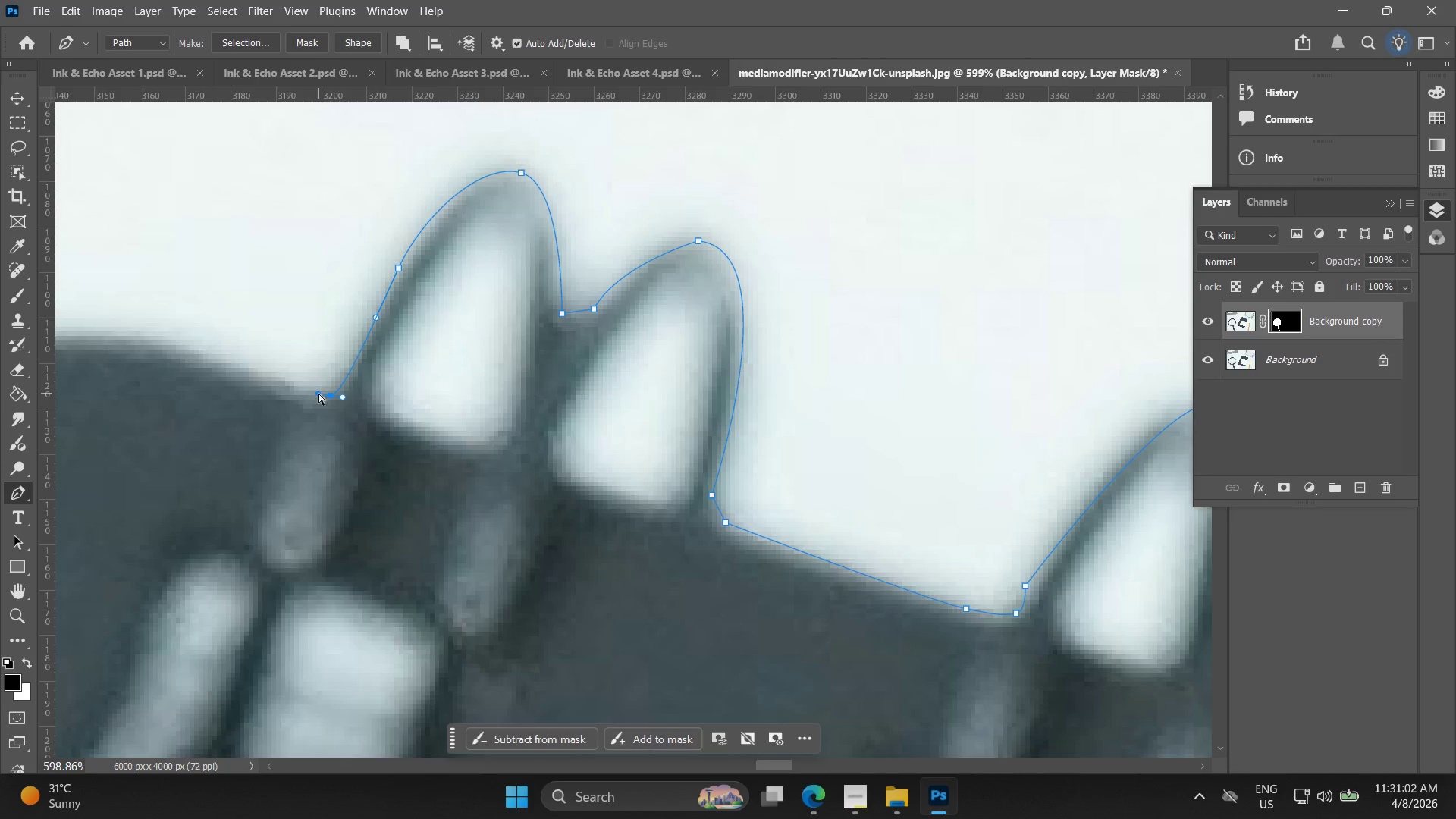 
key(Control+Z)
 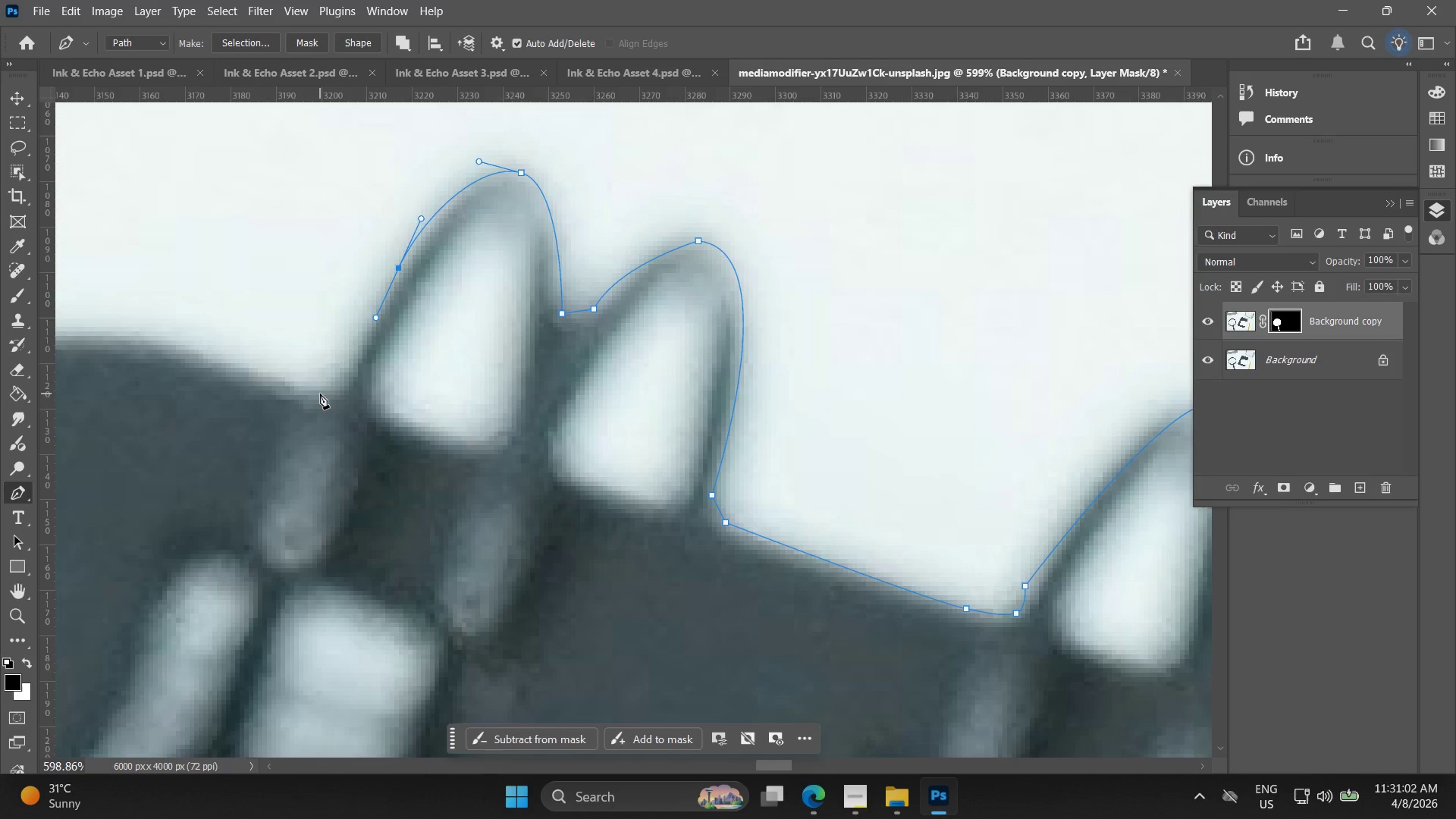 
left_click_drag(start_coordinate=[320, 394], to_coordinate=[307, 393])
 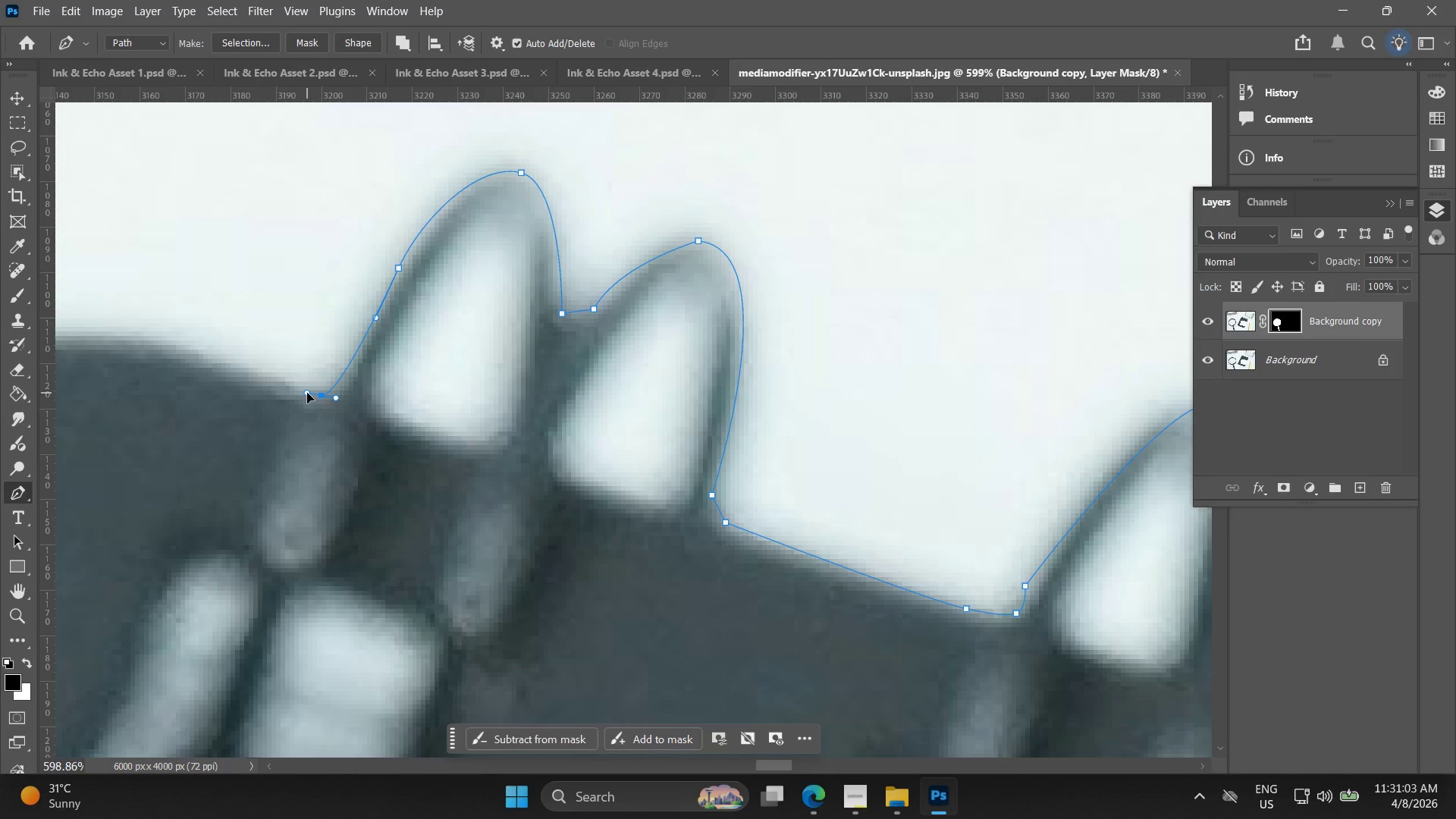 
key(Control+ControlLeft)
 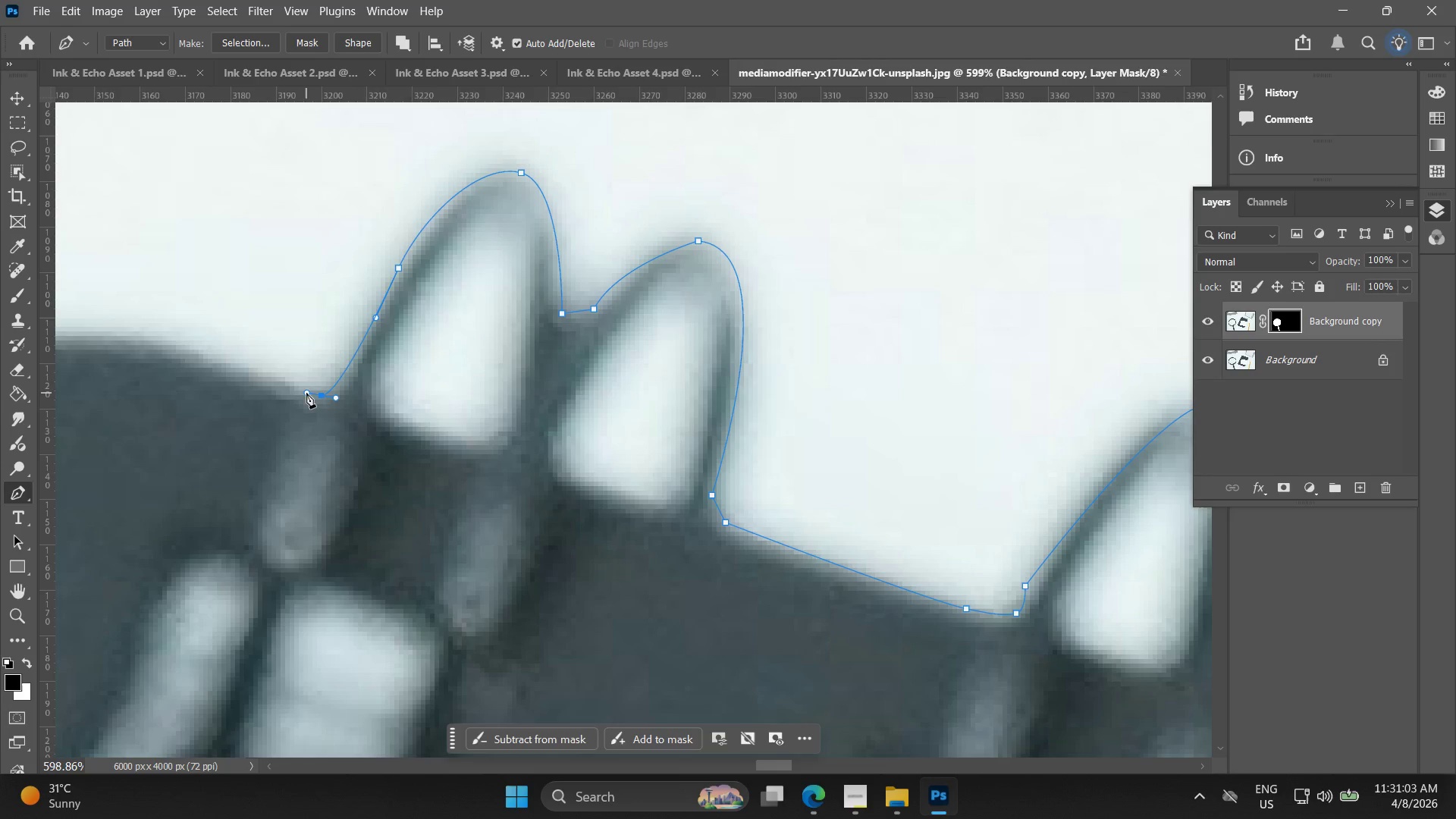 
key(Control+Z)
 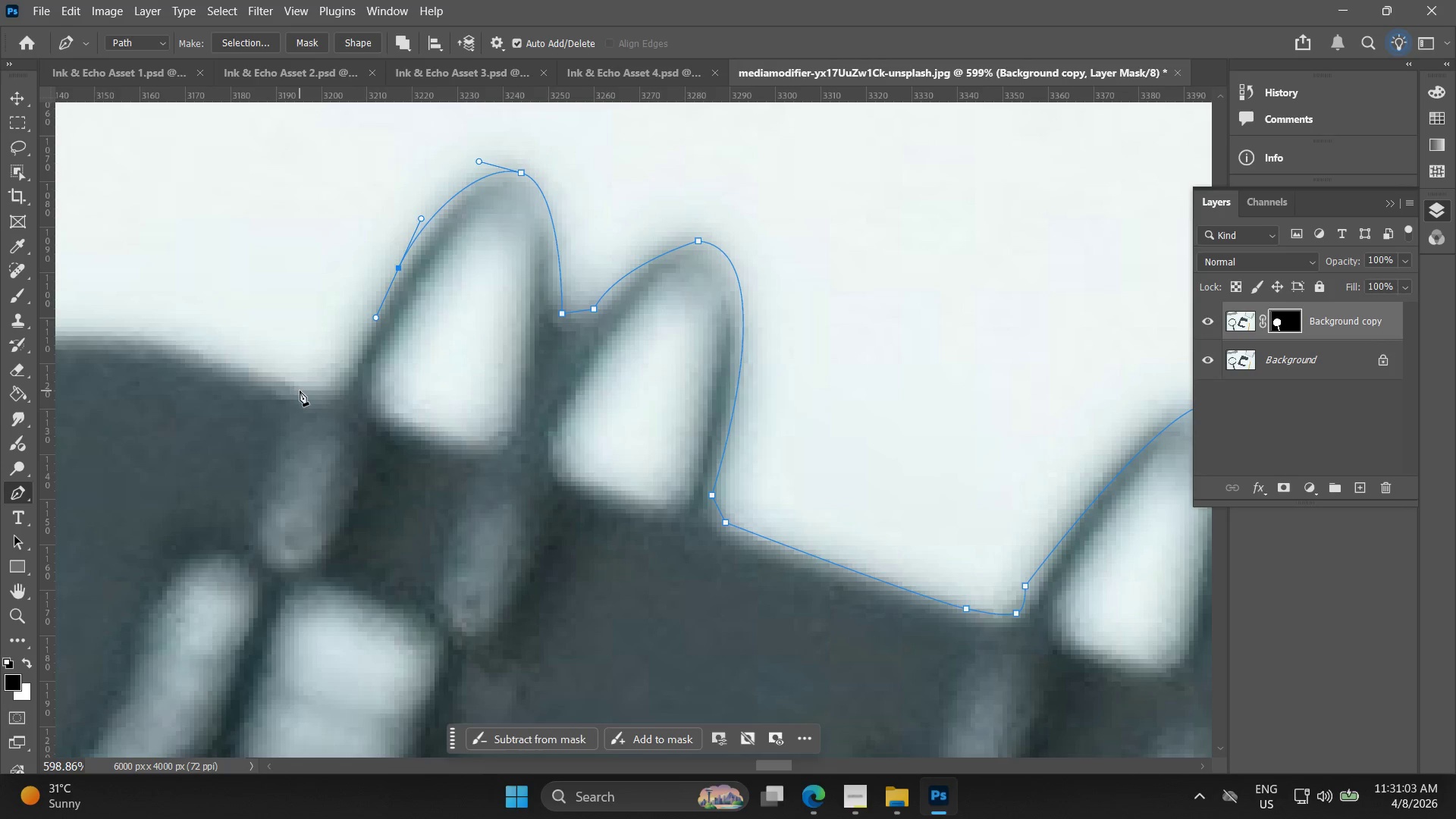 
left_click_drag(start_coordinate=[298, 389], to_coordinate=[287, 385])
 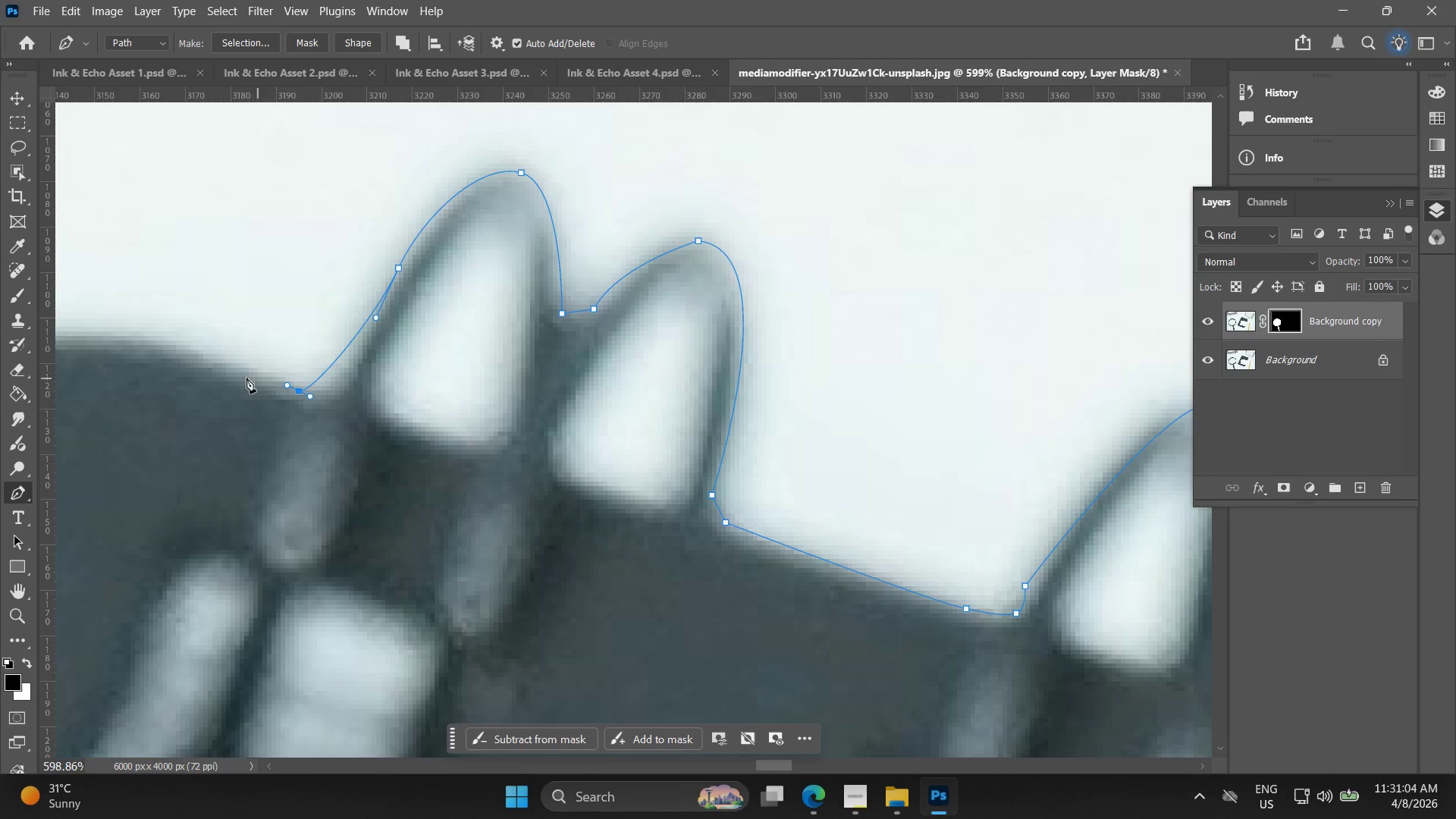 
hold_key(key=Space, duration=0.47)
 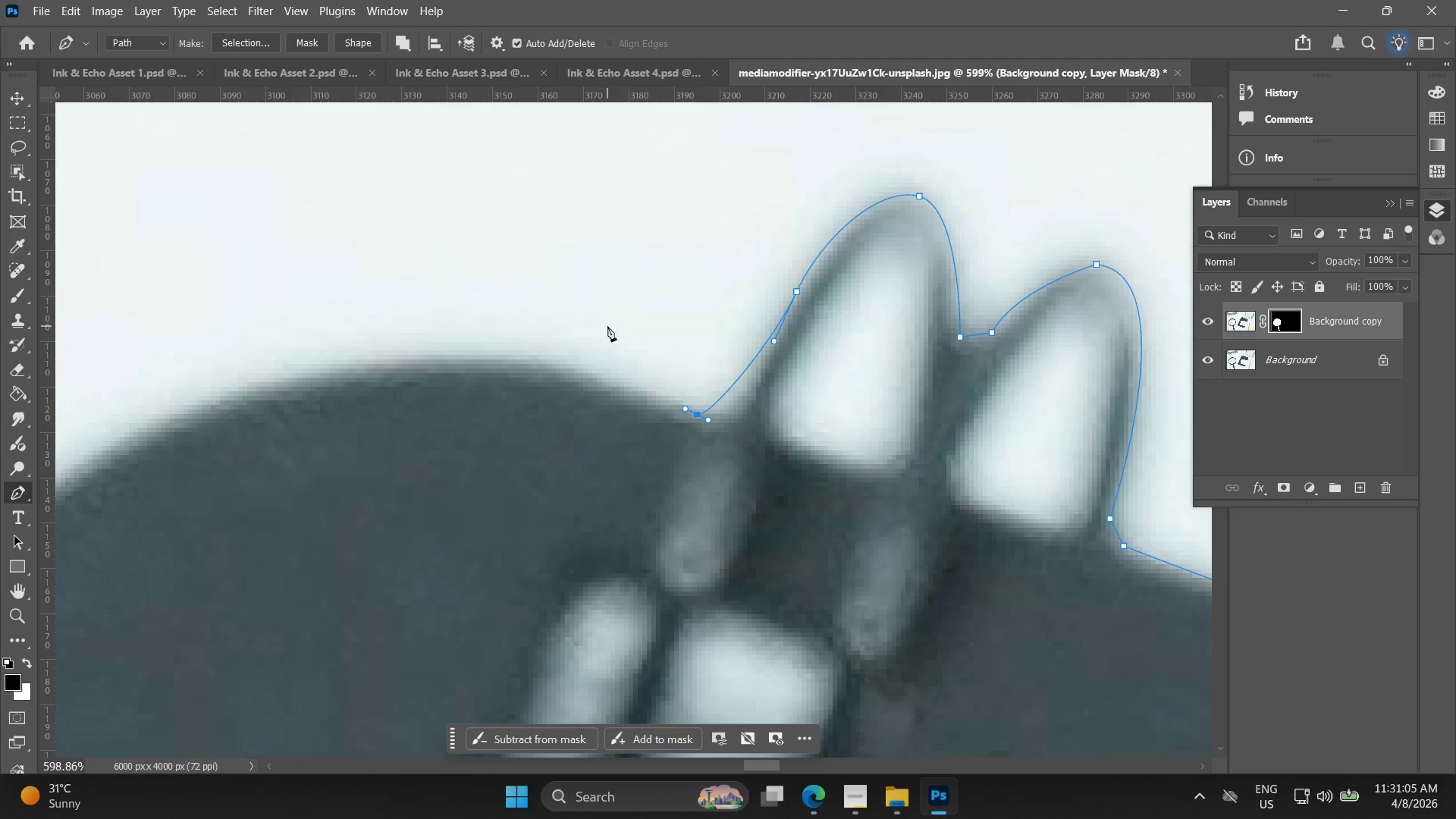 
left_click_drag(start_coordinate=[213, 366], to_coordinate=[611, 390])
 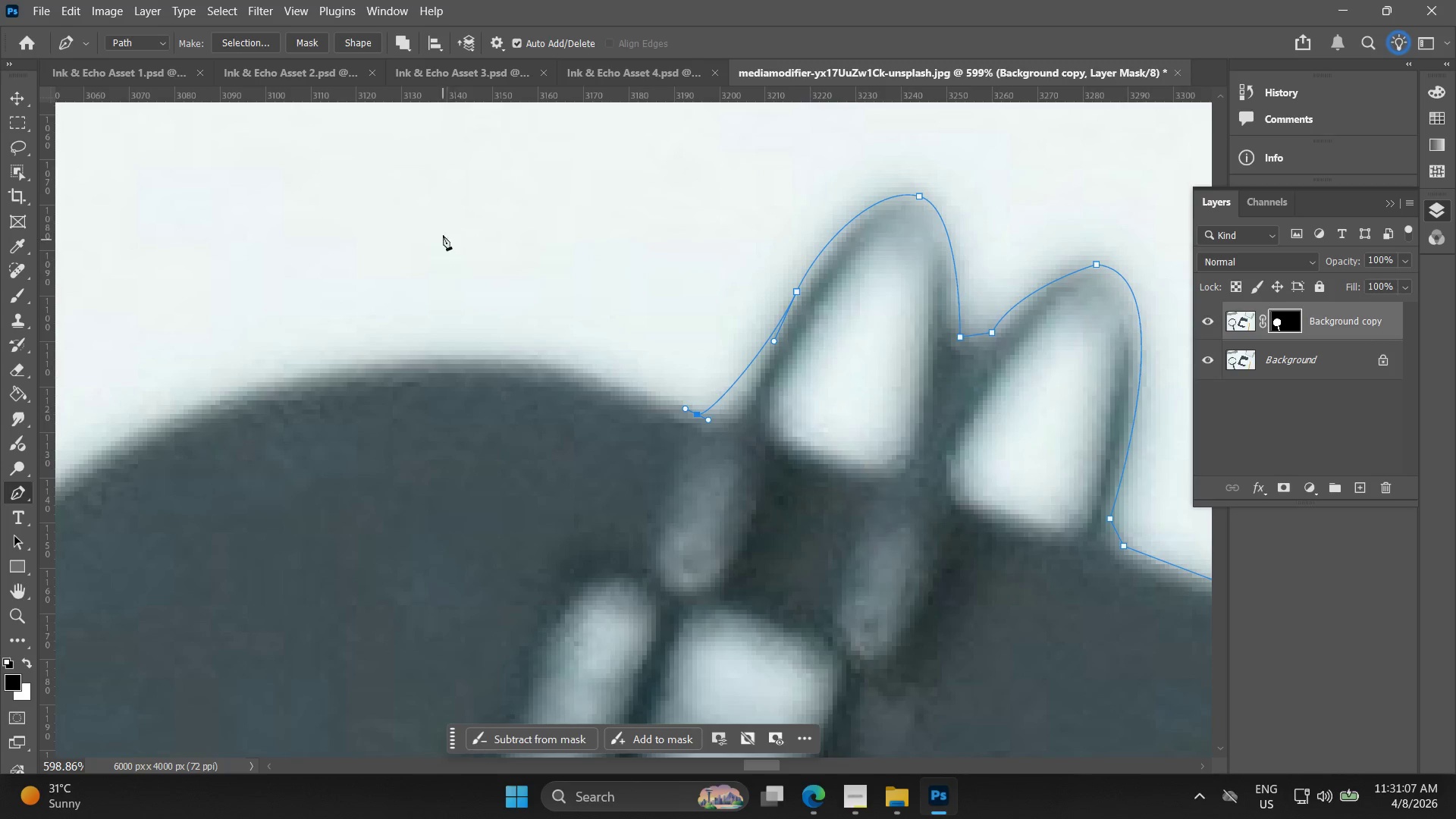 
left_click_drag(start_coordinate=[409, 363], to_coordinate=[291, 384])
 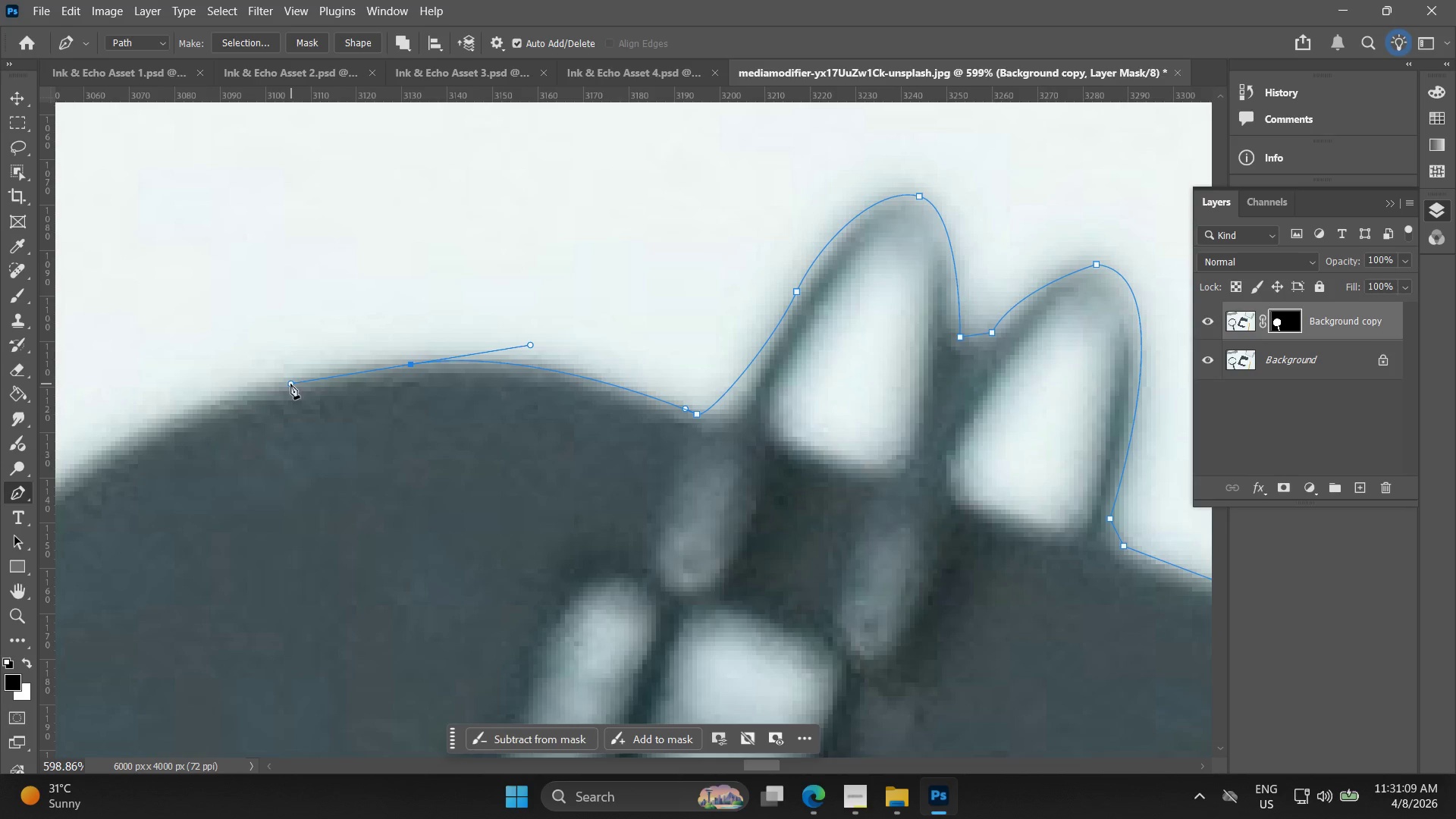 
hold_key(key=Space, duration=0.56)
 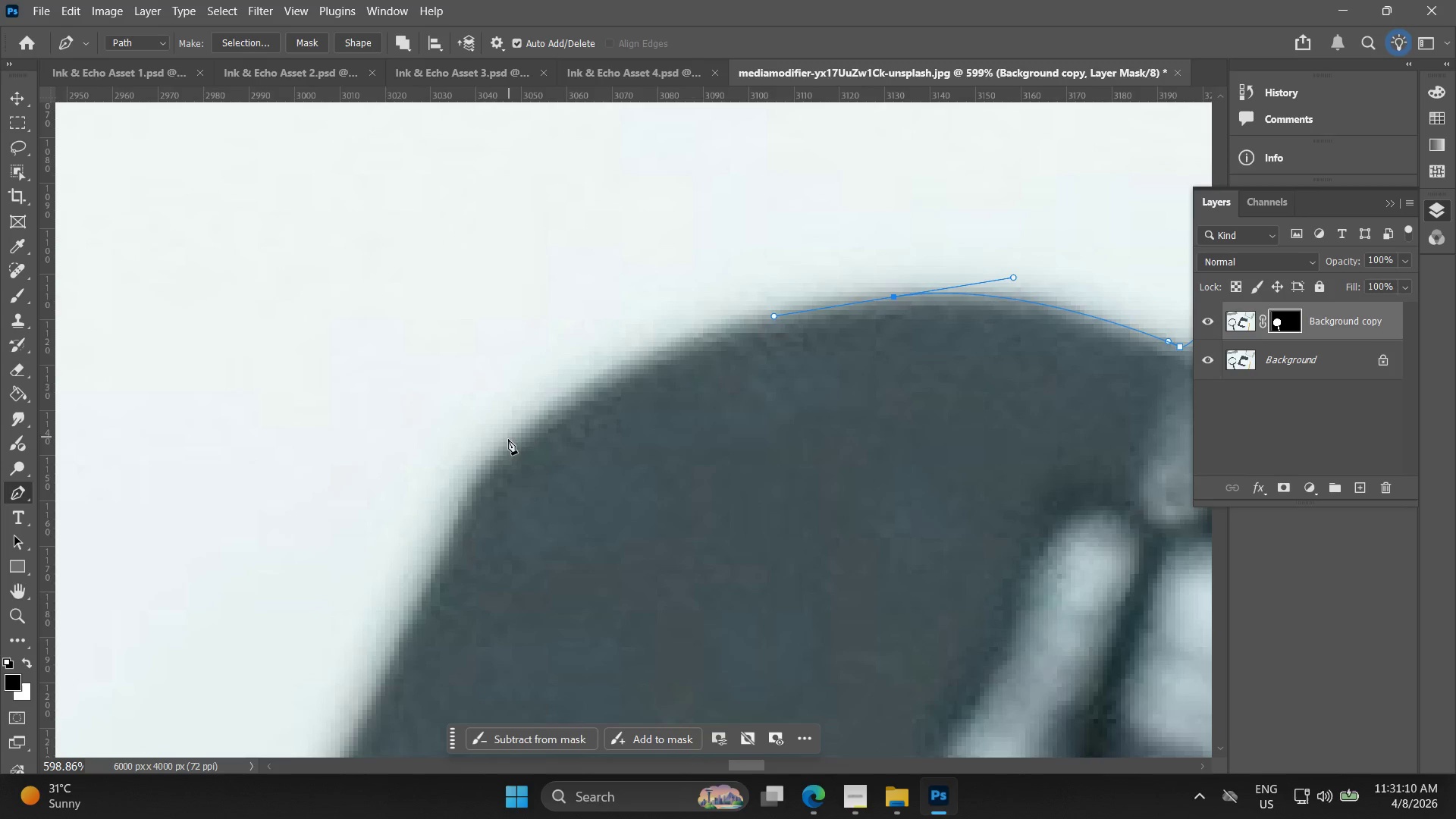 
left_click_drag(start_coordinate=[285, 381], to_coordinate=[768, 313])
 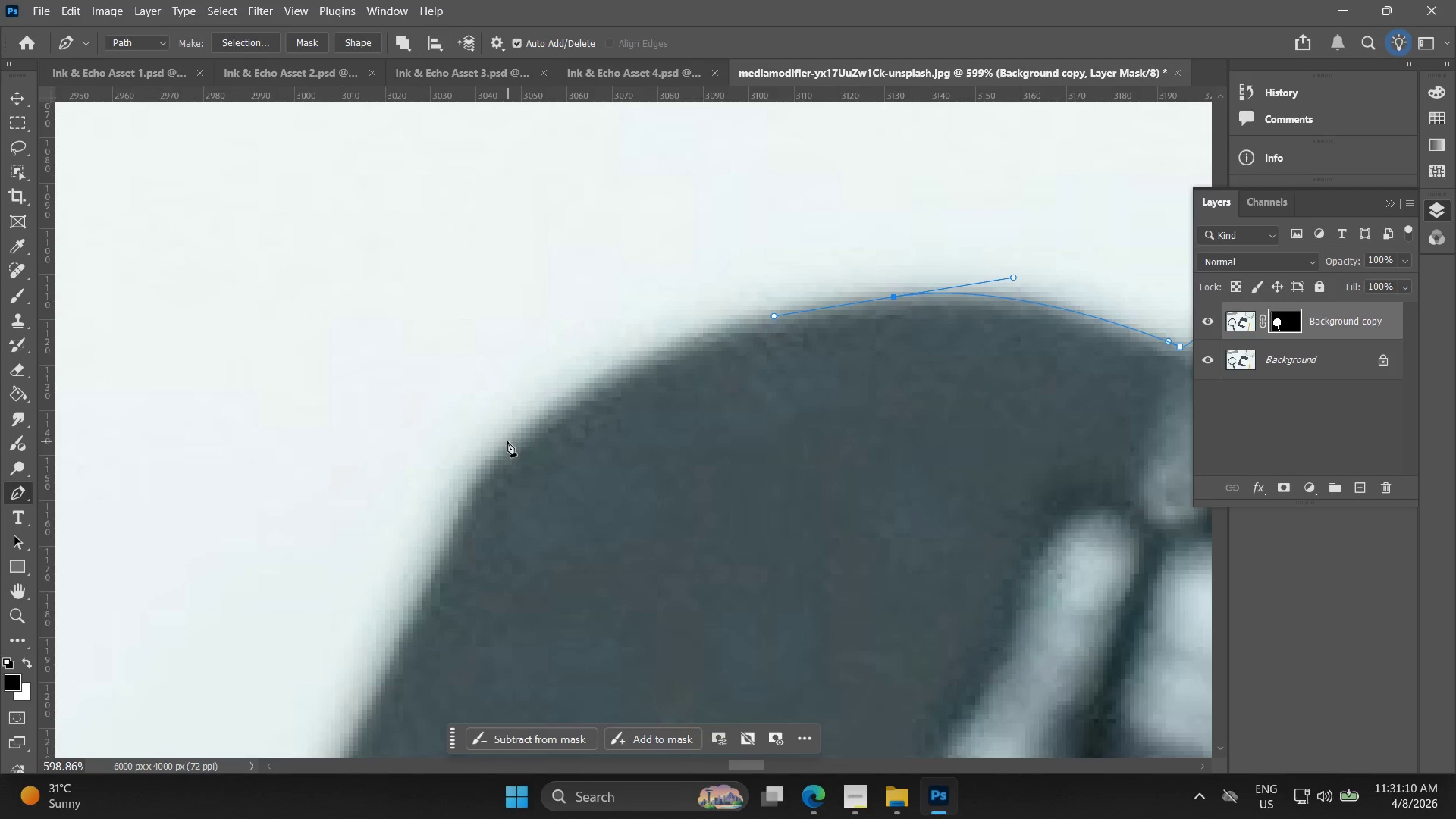 
left_click_drag(start_coordinate=[503, 441], to_coordinate=[438, 519])
 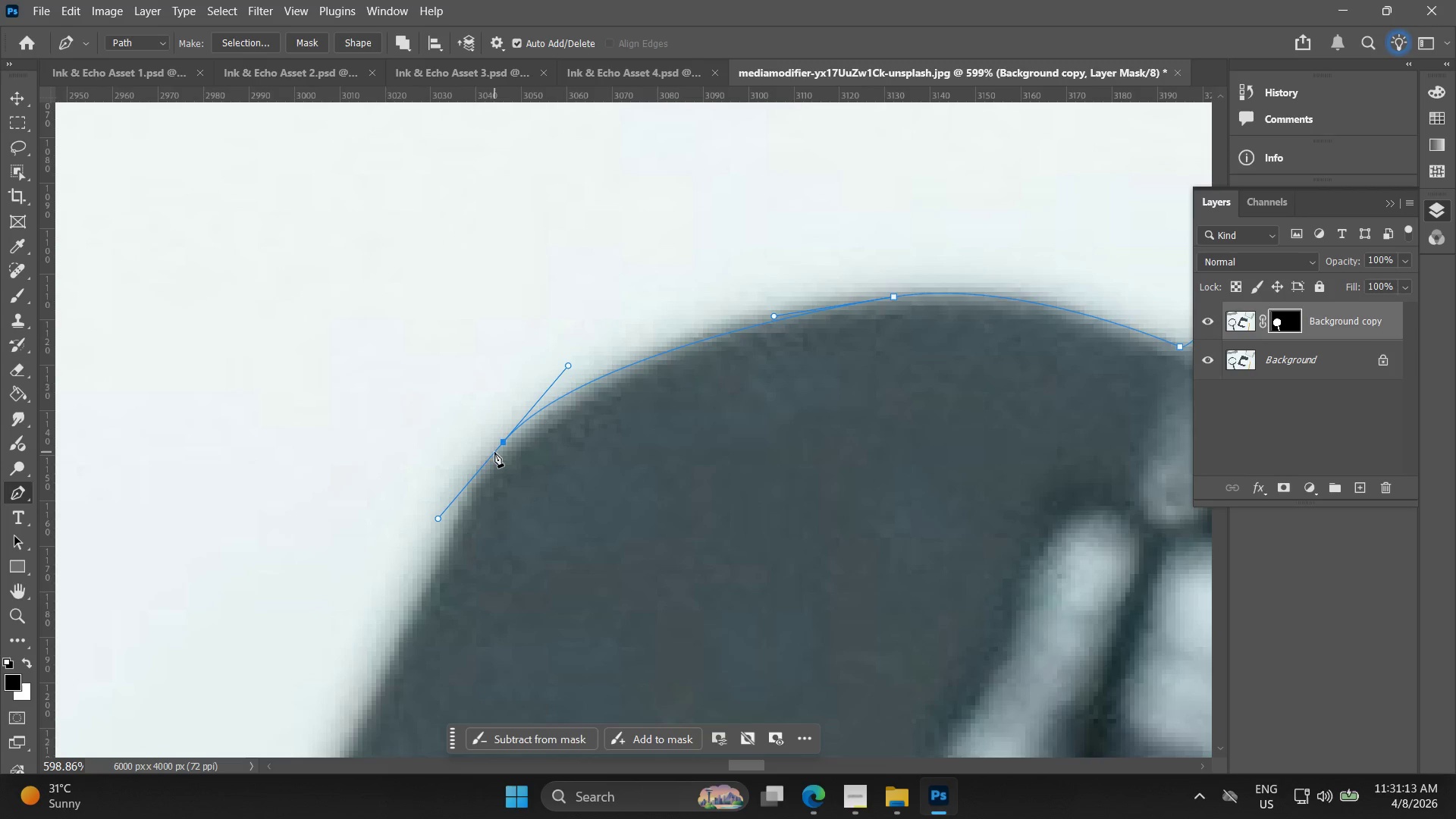 
hold_key(key=AltLeft, duration=0.81)
left_click_drag(start_coordinate=[497, 440], to_coordinate=[501, 440])
 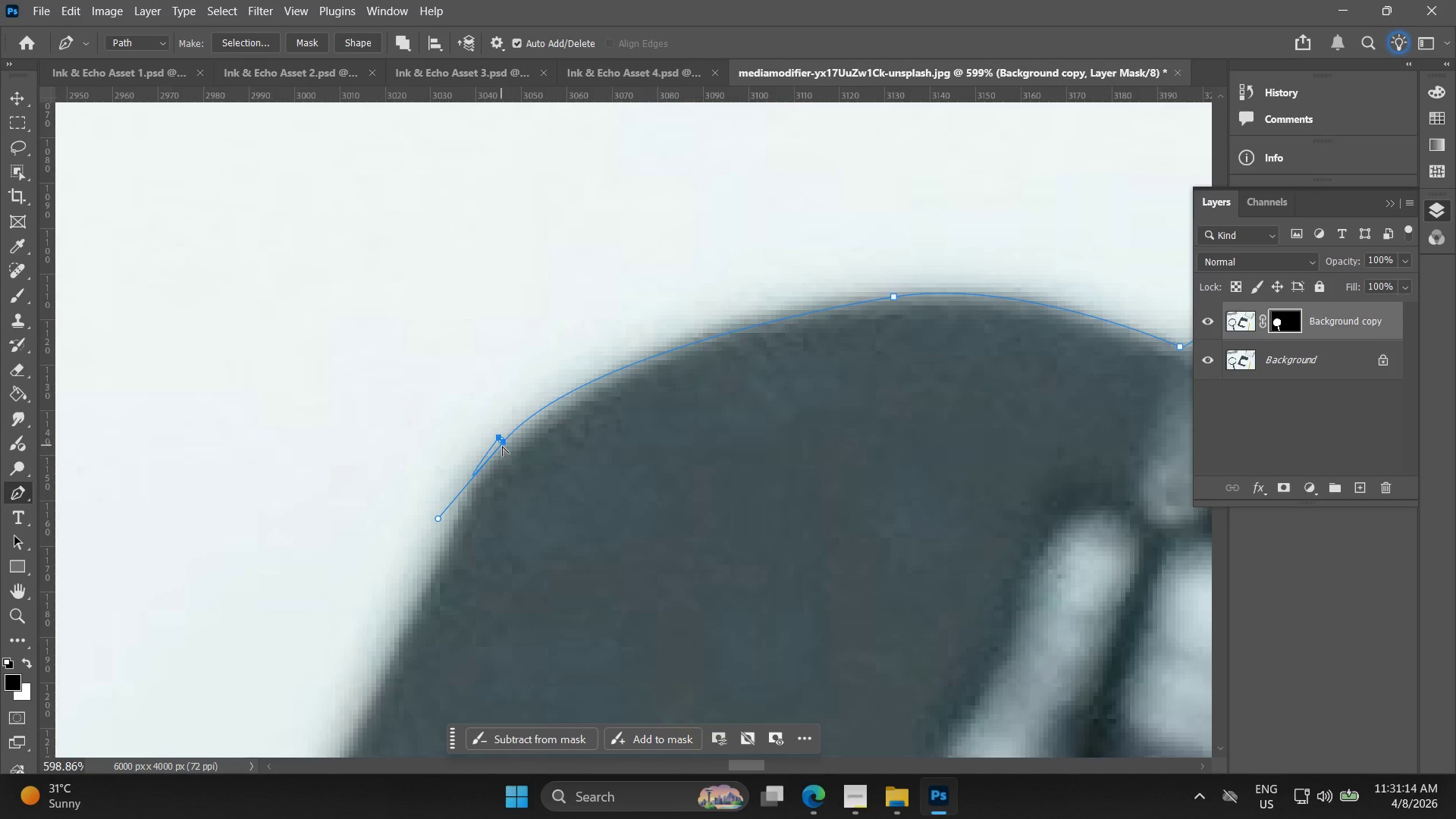 
key(Control+ControlLeft)
 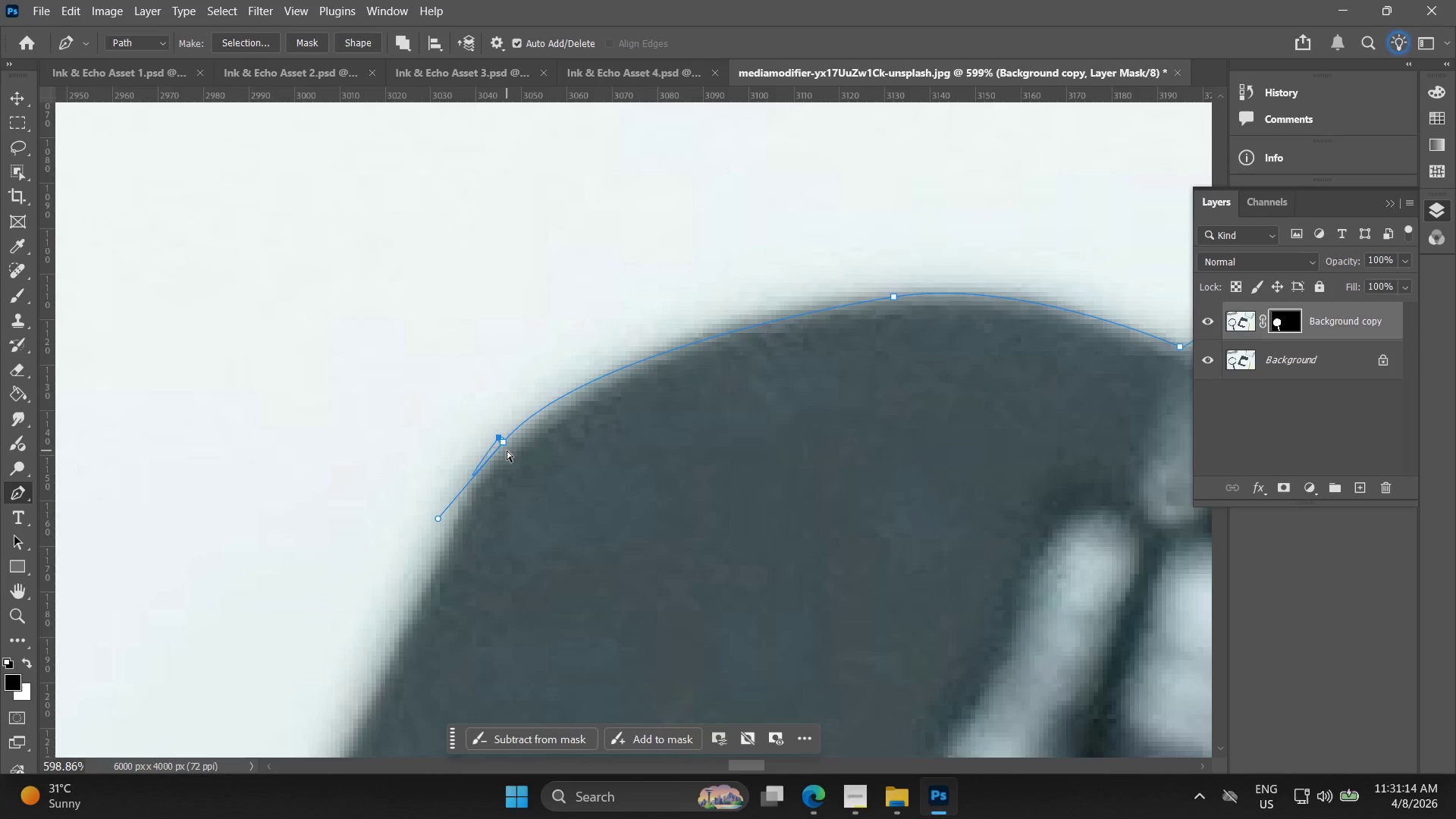 
key(Control+Z)
 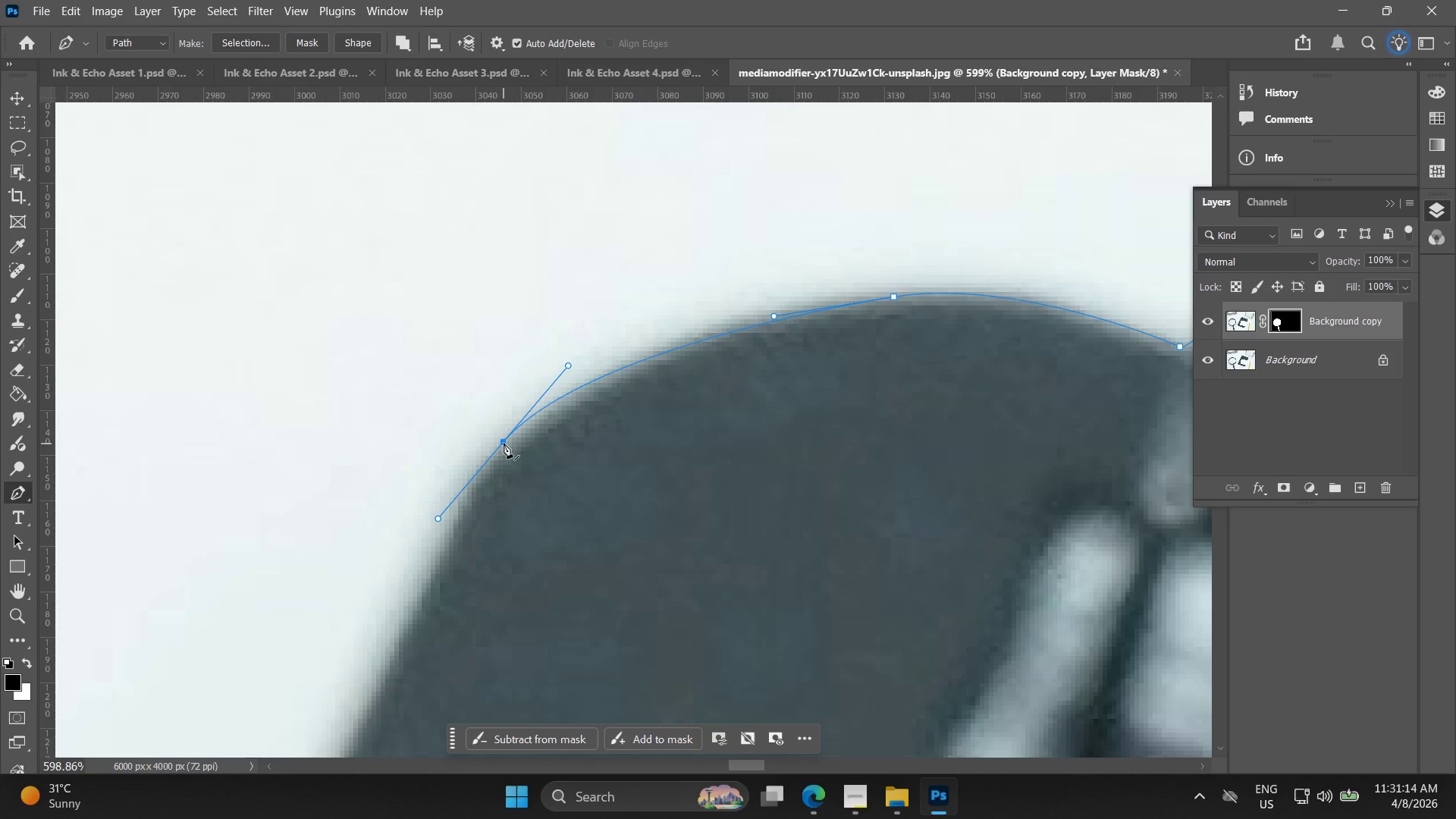 
hold_key(key=AltLeft, duration=0.39)
left_click([504, 441])
 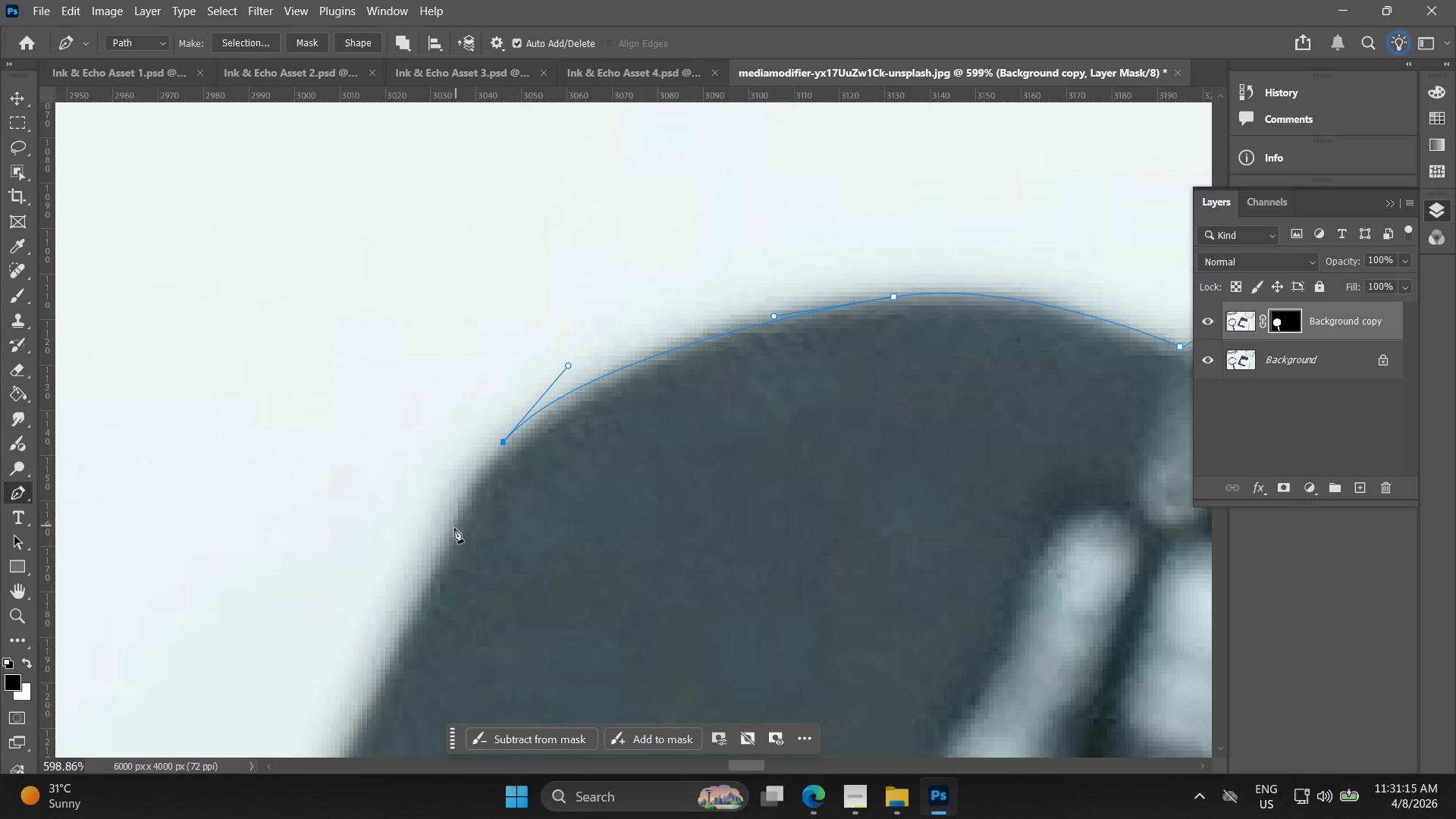 
left_click_drag(start_coordinate=[450, 532], to_coordinate=[444, 545])
 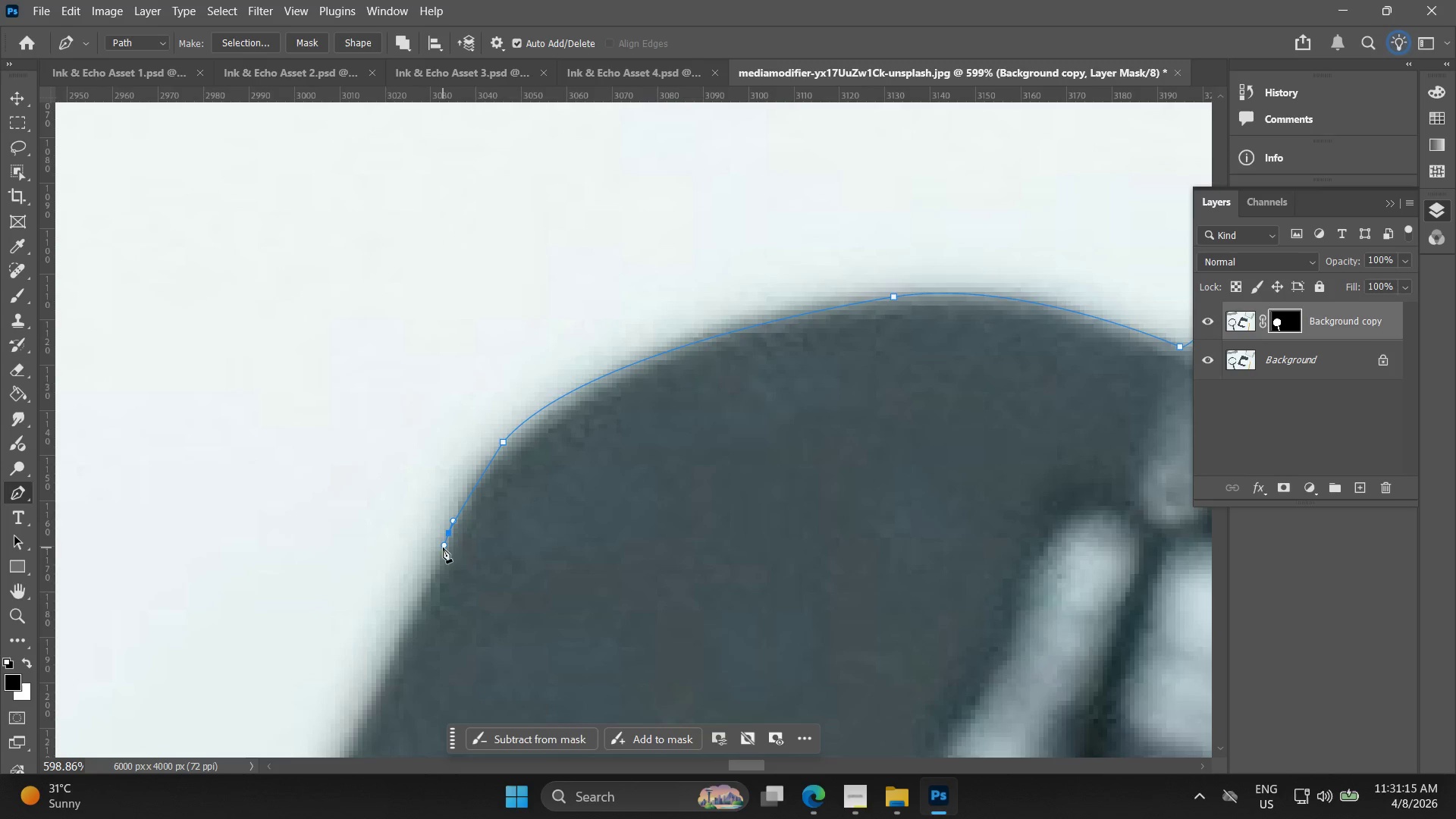 
key(Alt+AltLeft)
 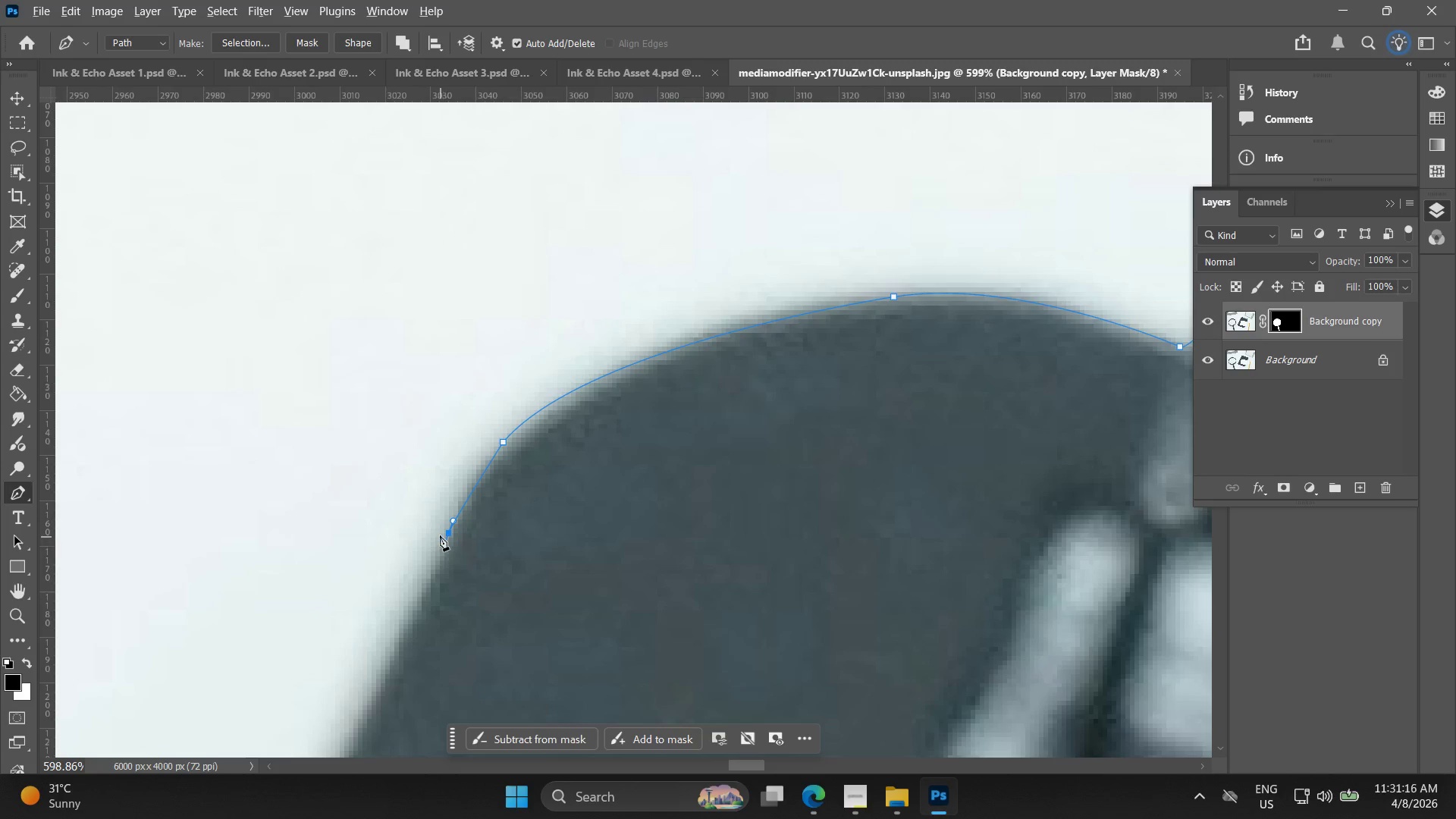 
hold_key(key=Space, duration=0.45)
 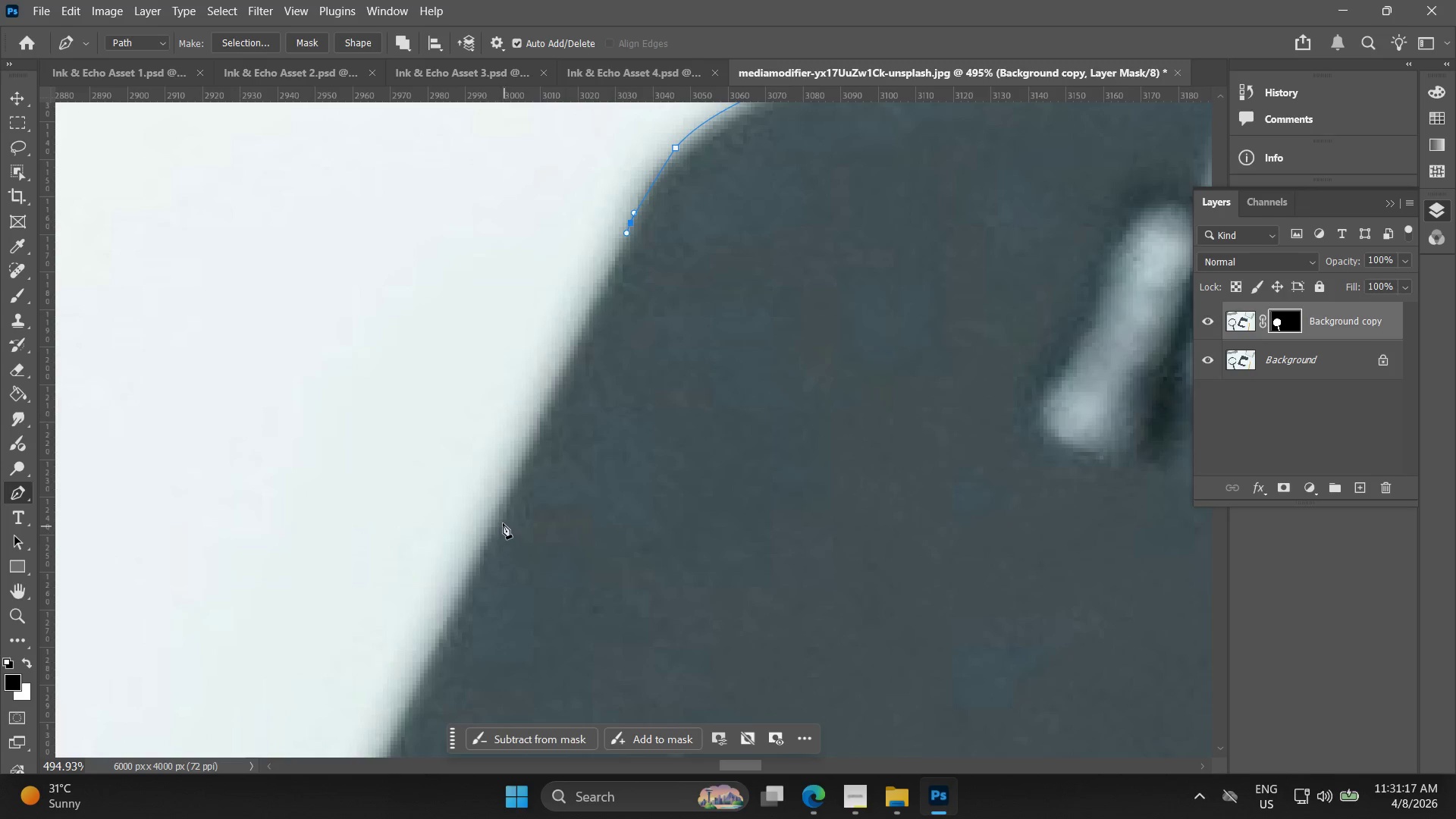 
left_click_drag(start_coordinate=[443, 533], to_coordinate=[617, 278])
 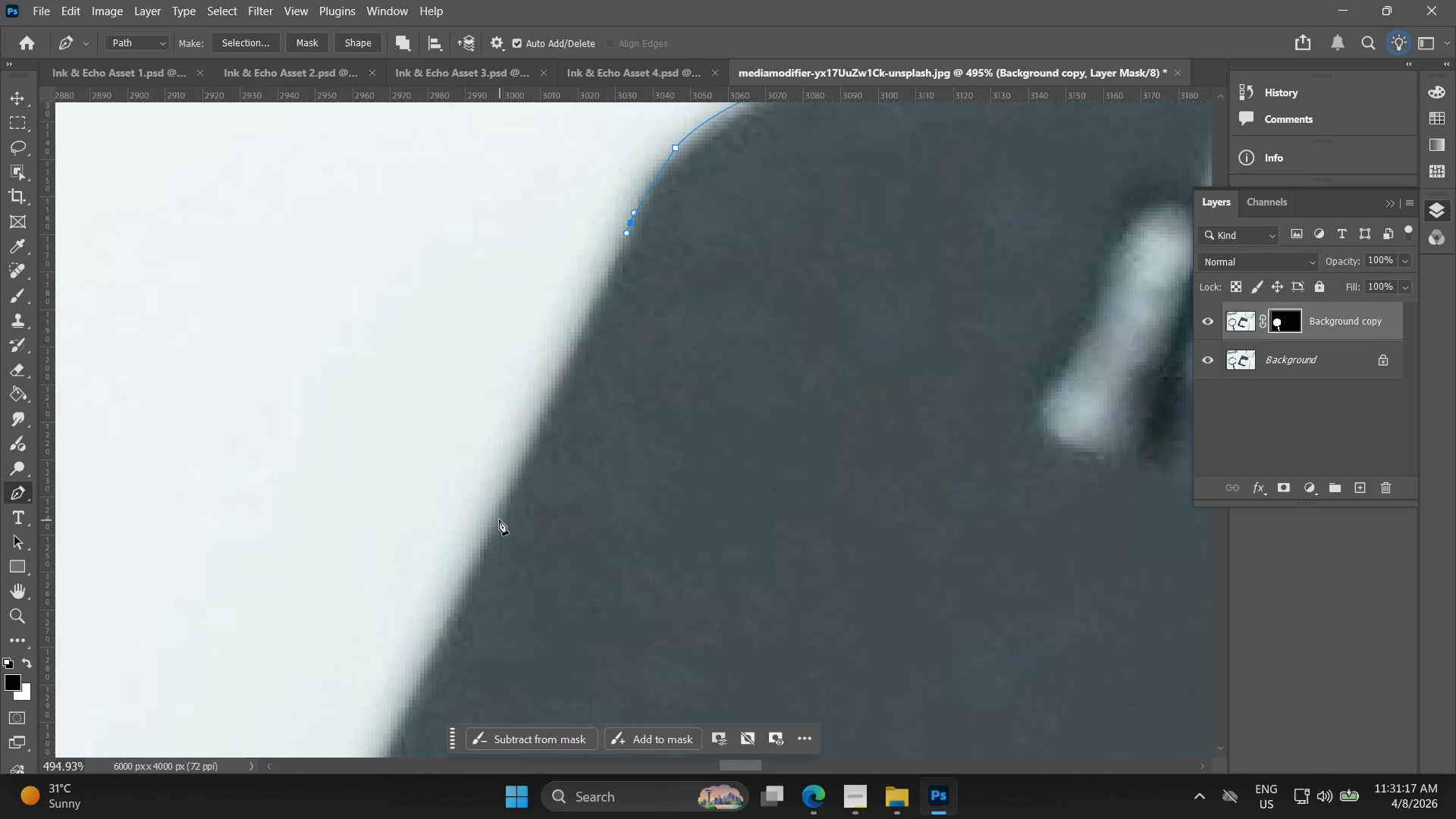 
scroll: coordinate [437, 538], scroll_direction: down, amount: 2.0
 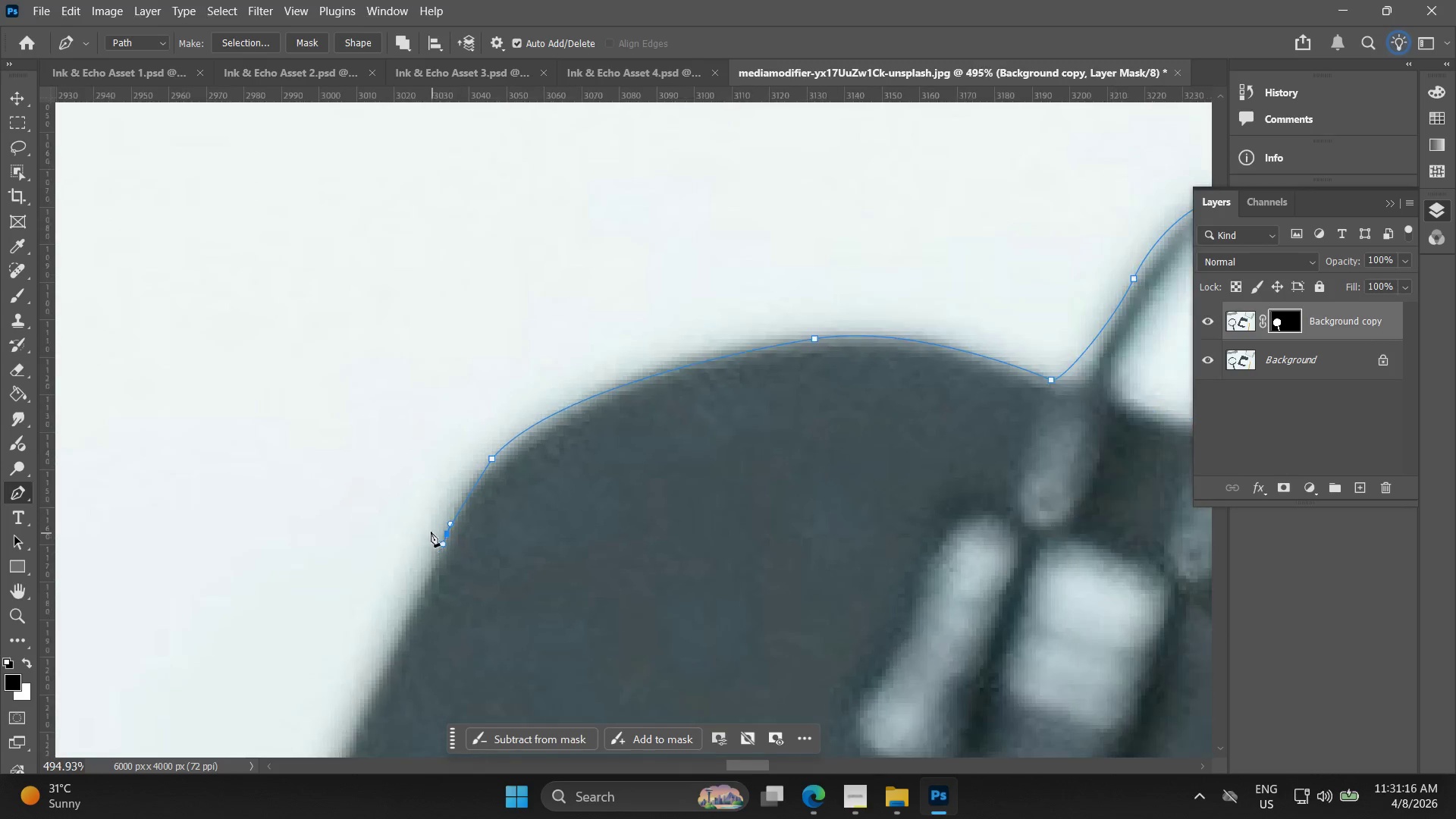 
left_click([499, 519])
 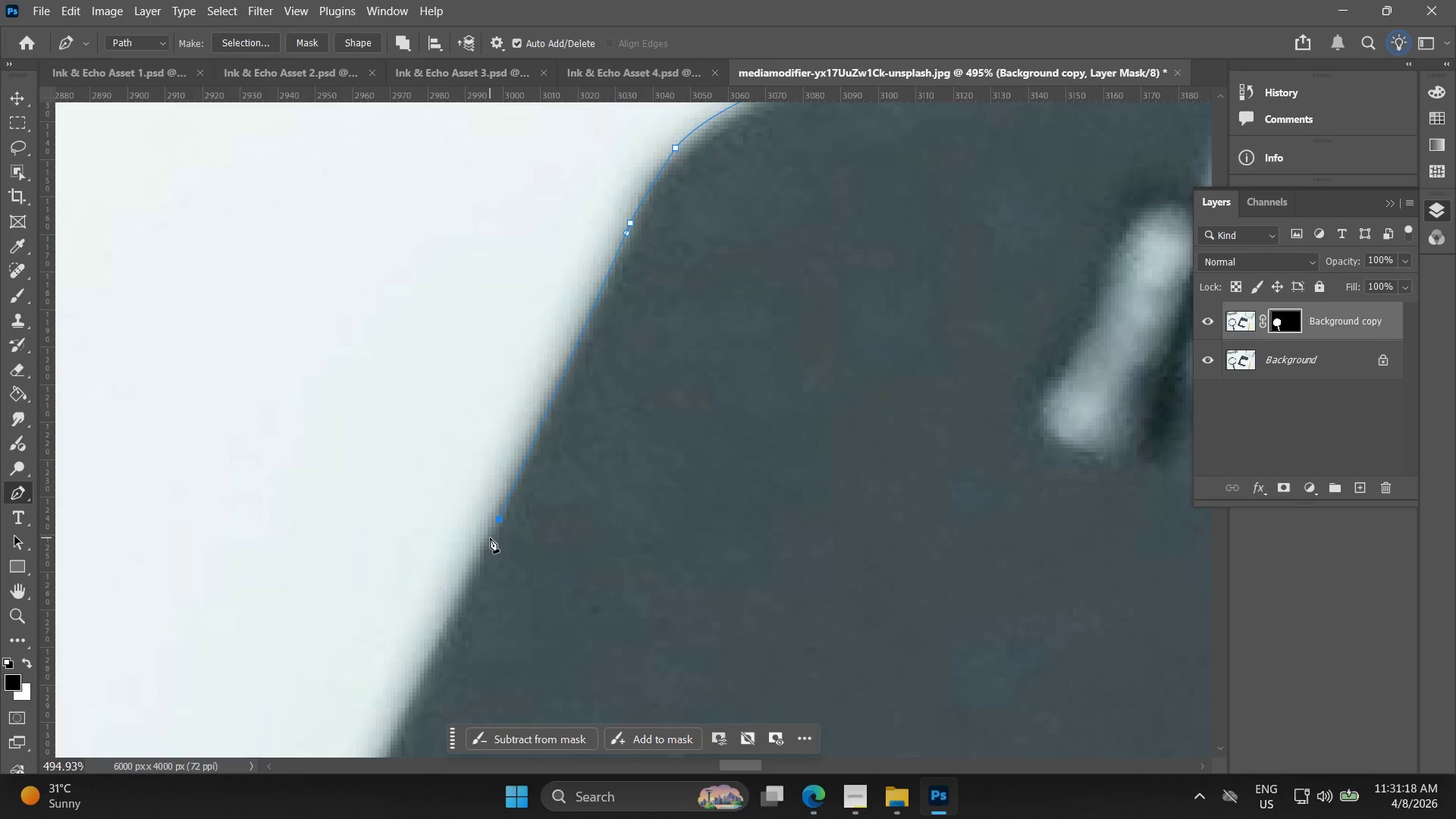 
key(Control+ControlLeft)
 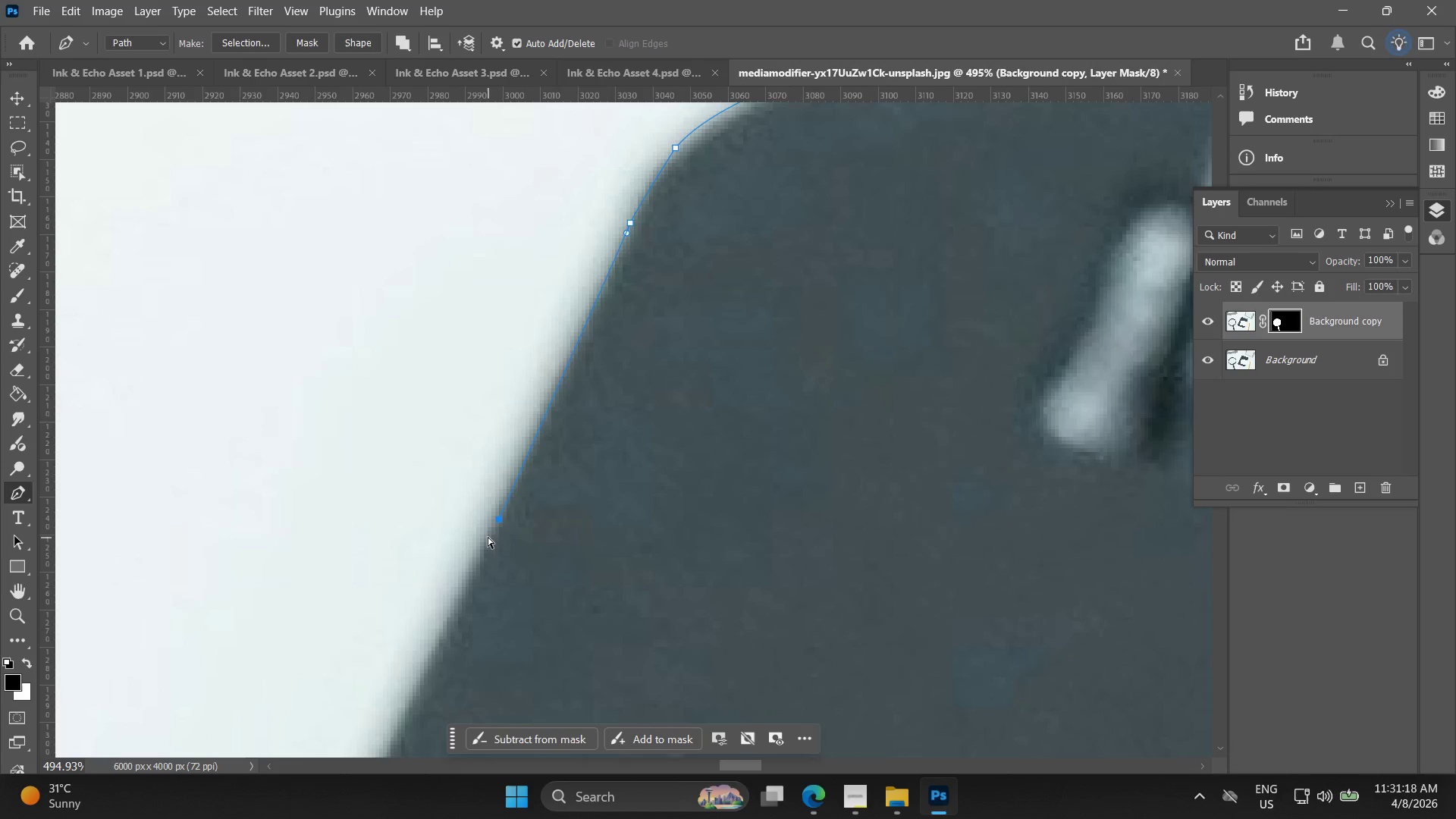 
key(Control+Z)
 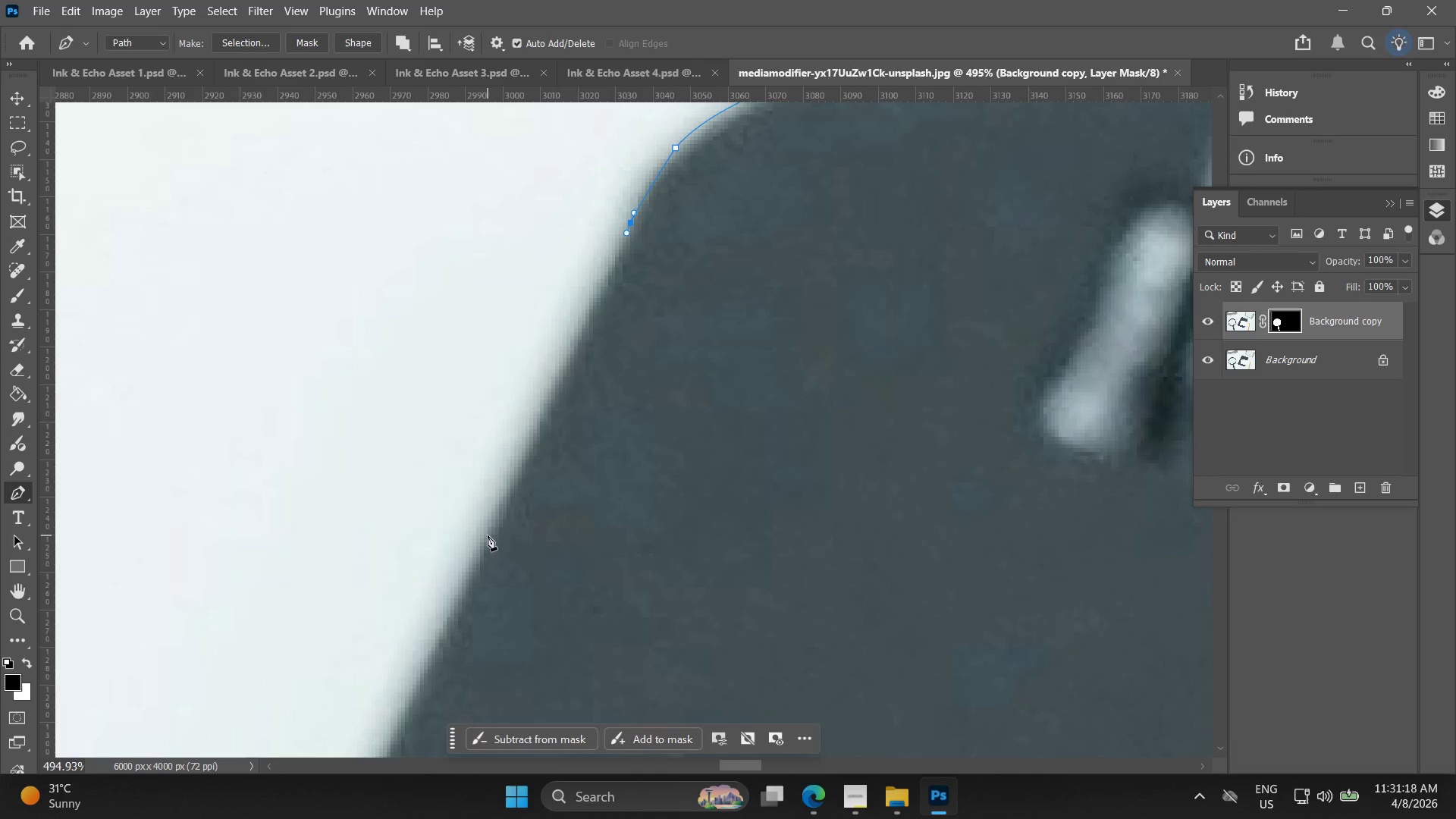 
left_click([488, 535])
 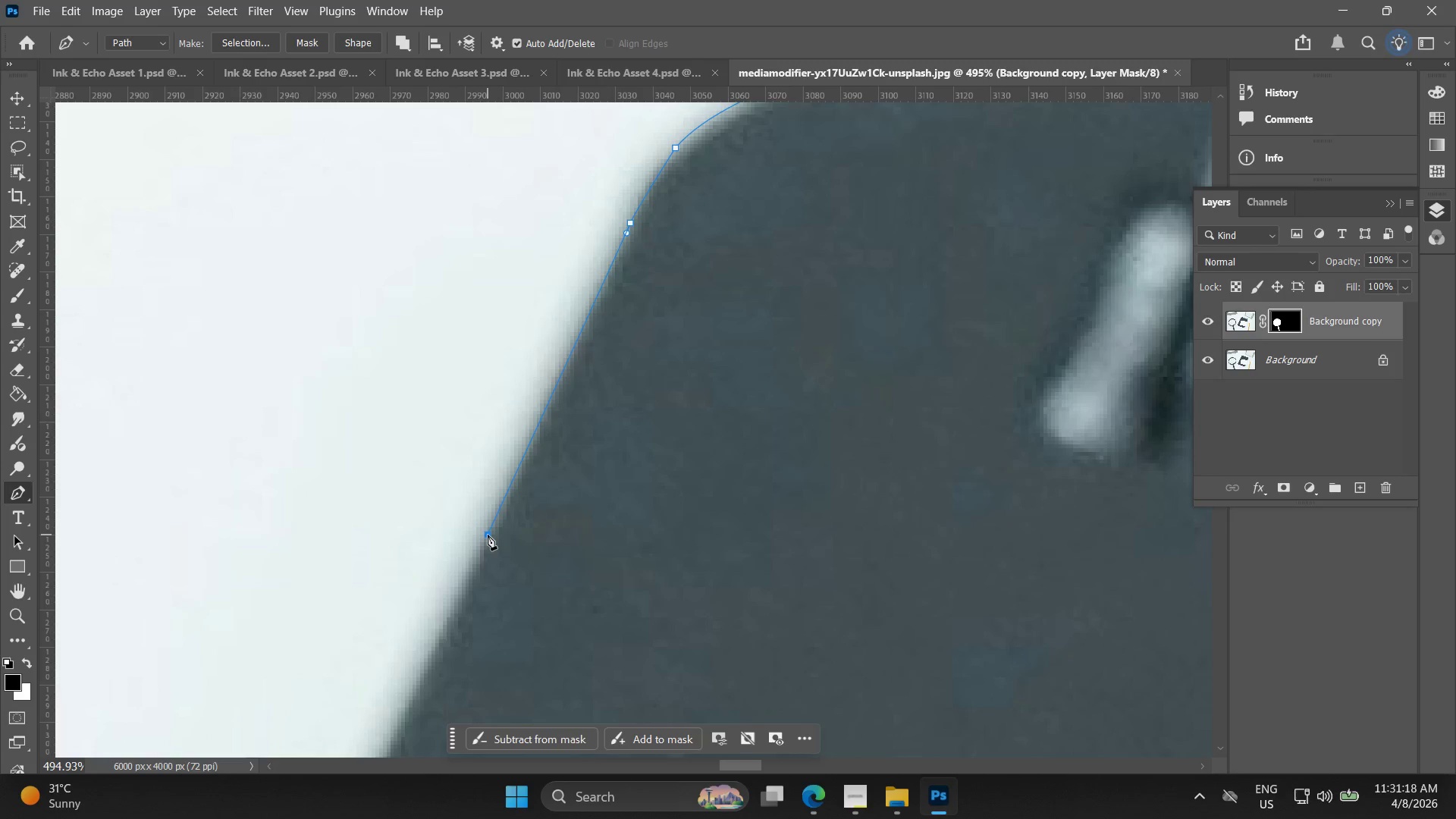 
hold_key(key=Space, duration=0.59)
 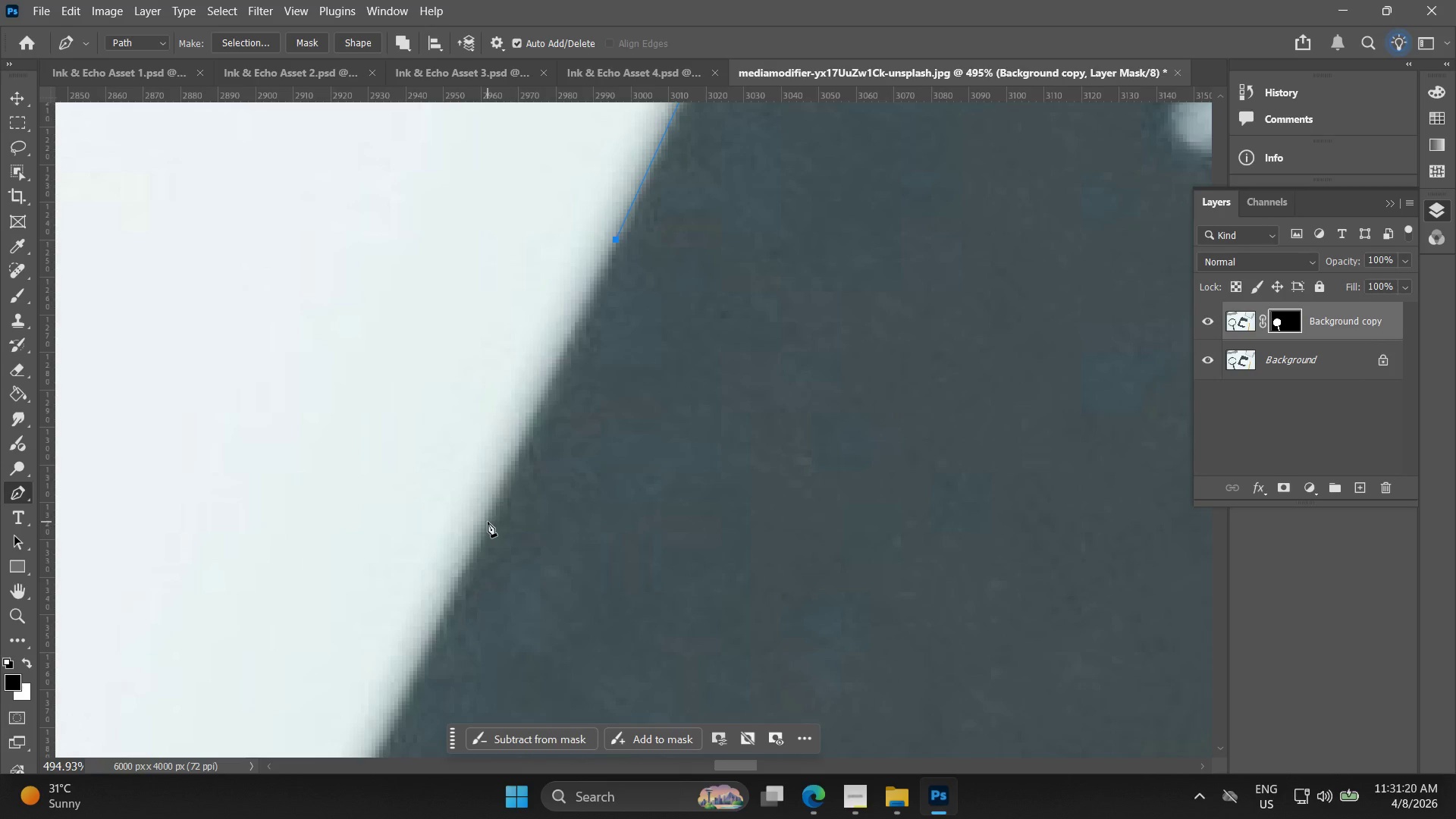 
left_click_drag(start_coordinate=[468, 575], to_coordinate=[596, 280])
 